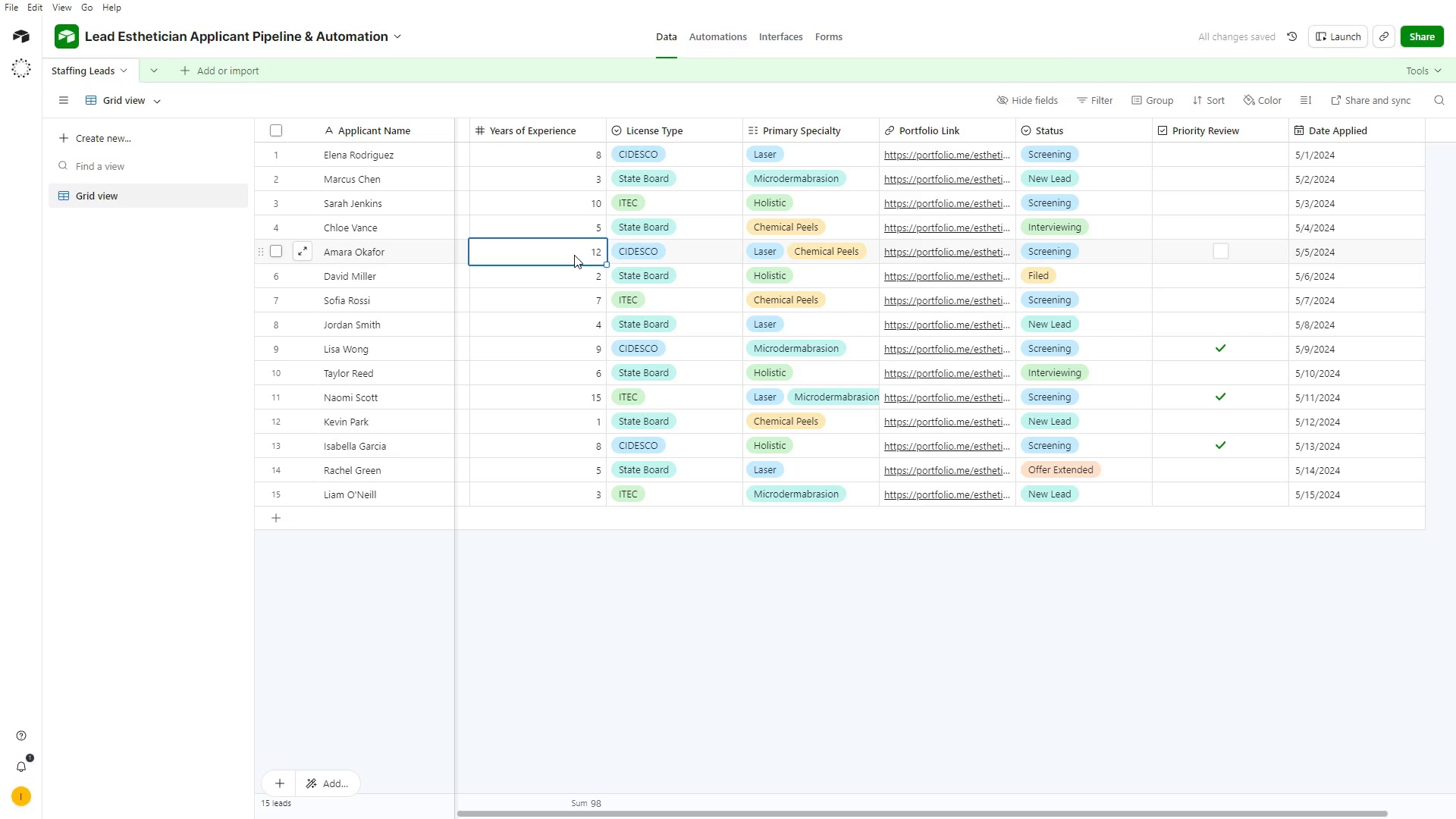 
key(Backspace)
 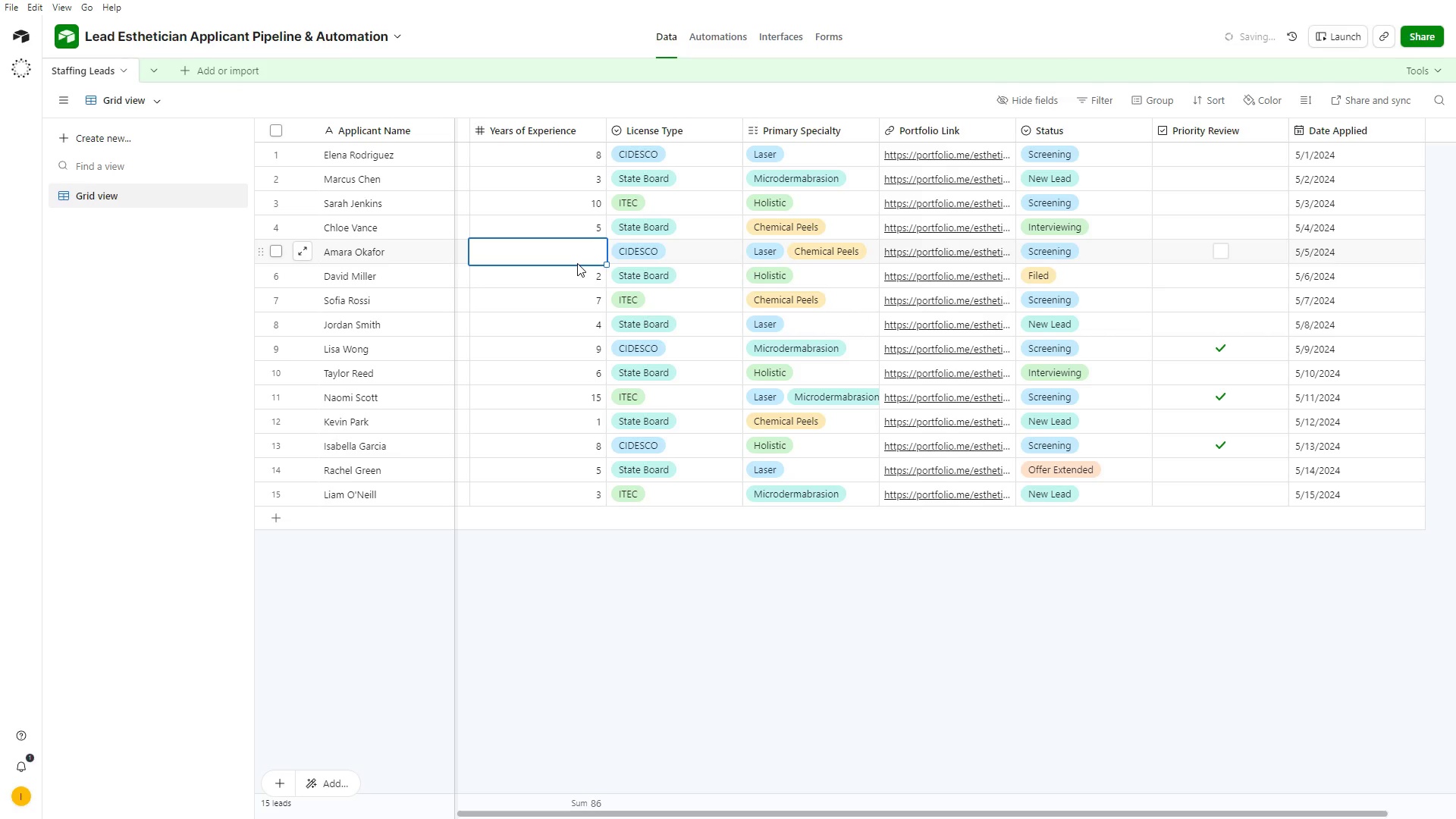 
key(Backspace)
 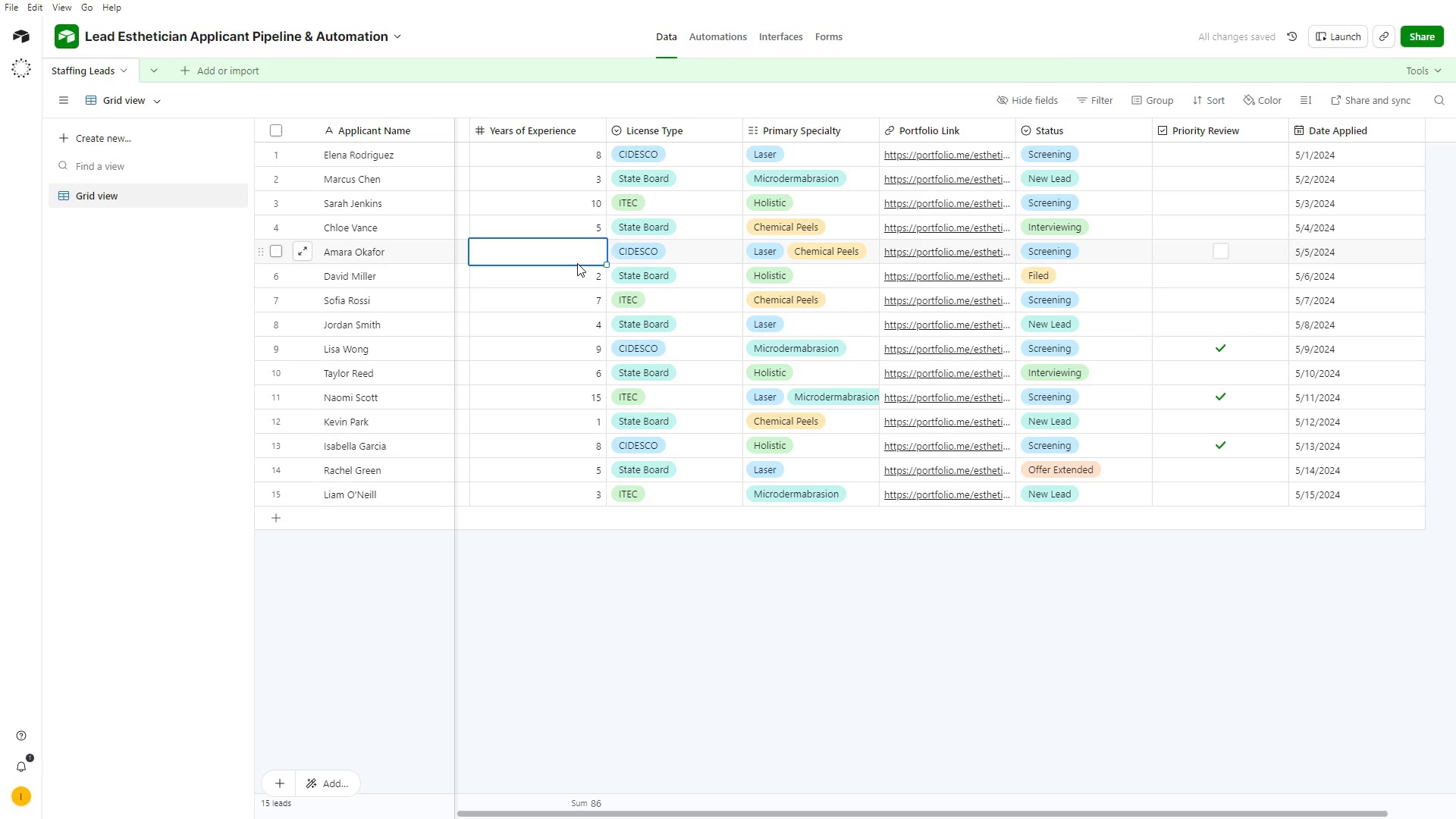 
key(Numpad1)
 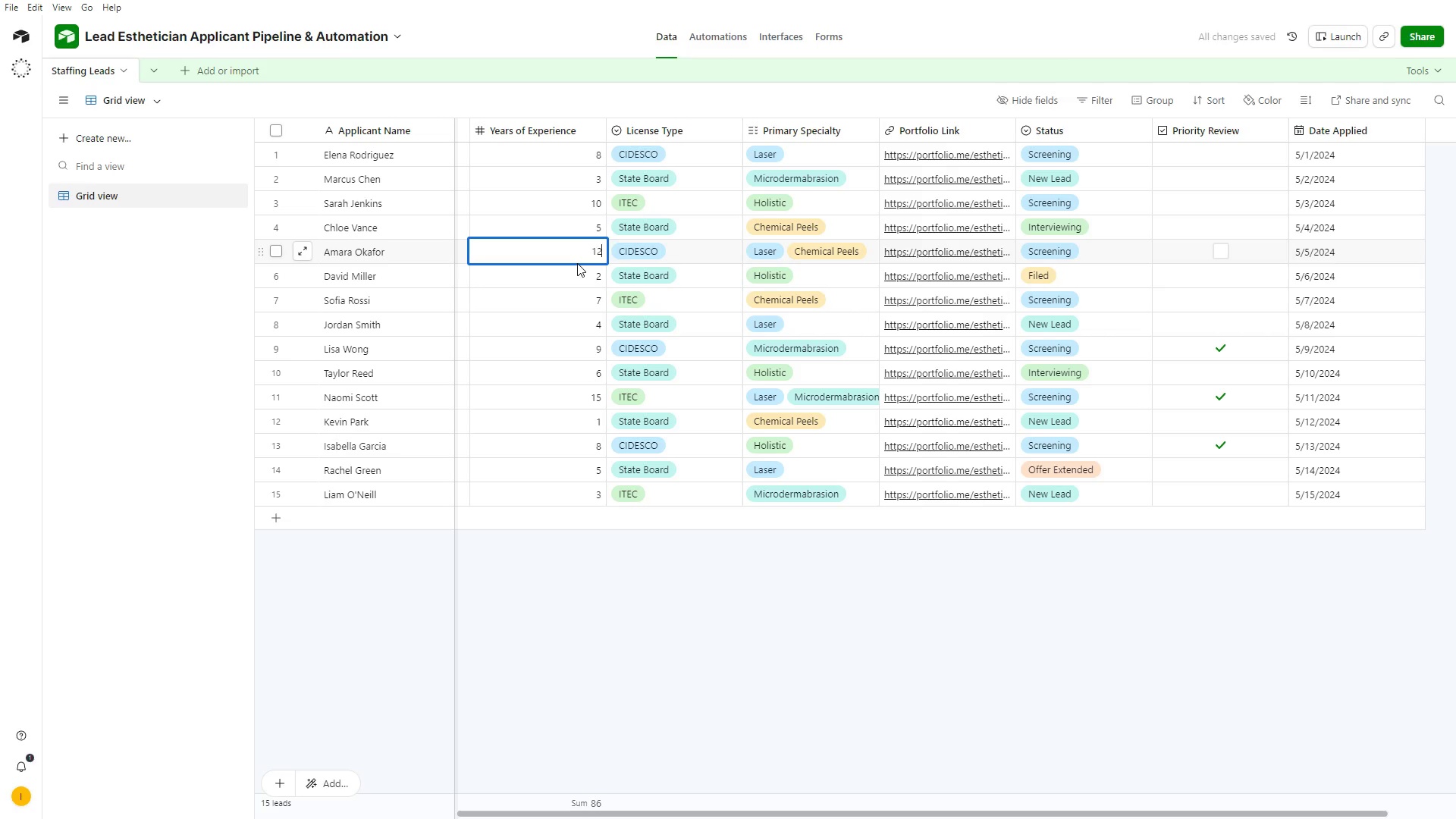 
key(Numpad2)
 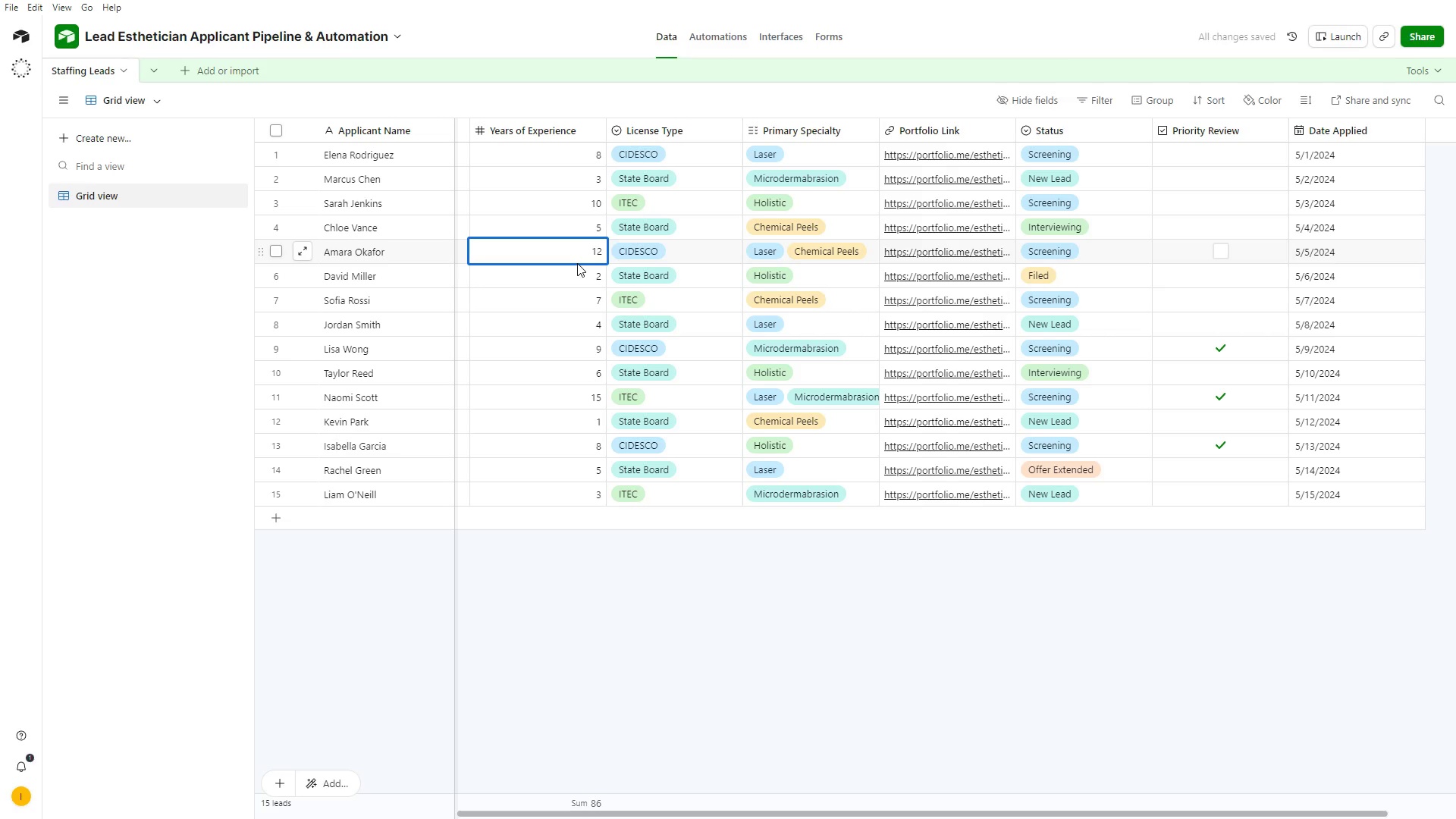 
key(Enter)
 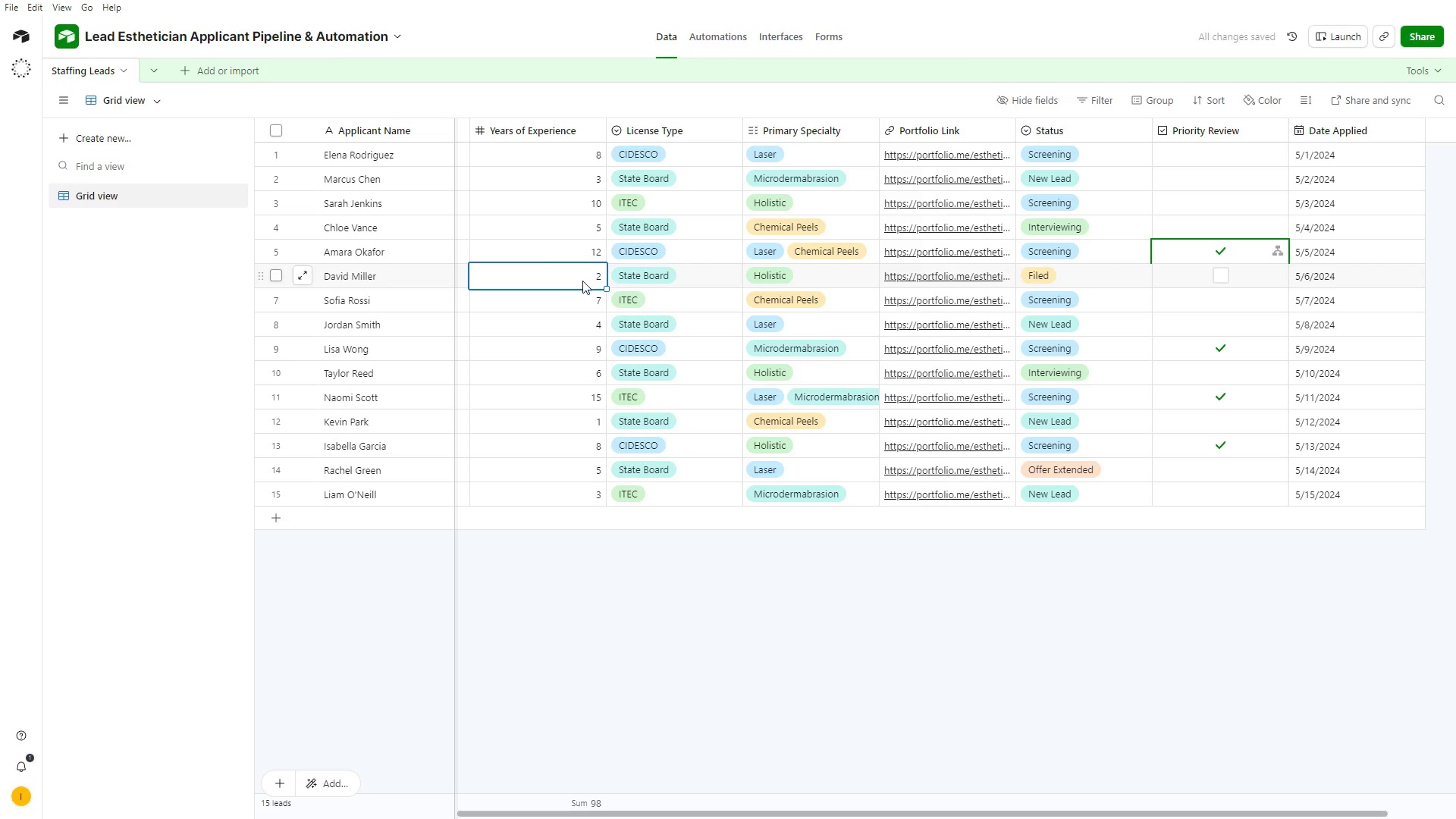 
left_click([577, 224])
 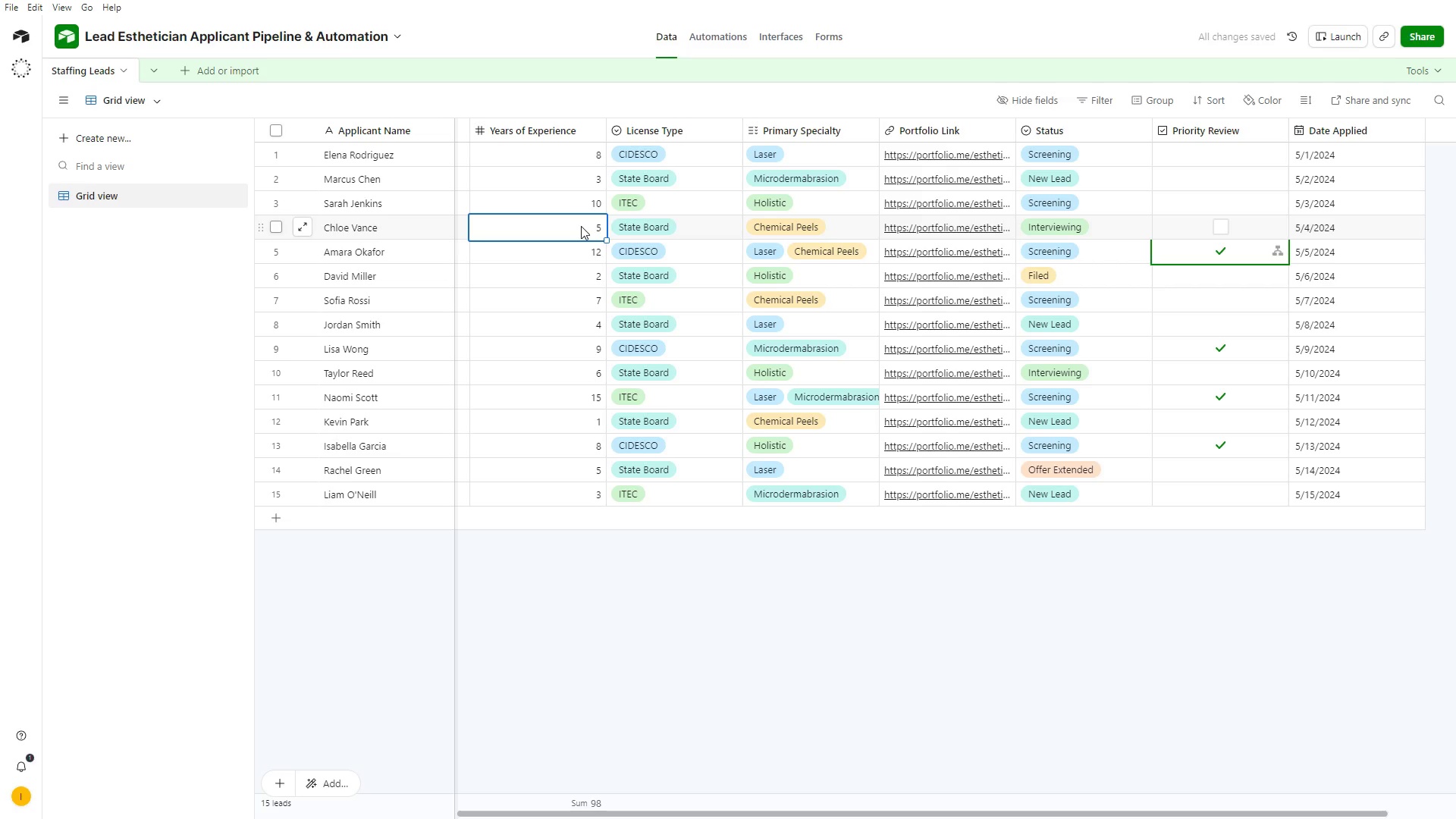 
key(Backspace)
 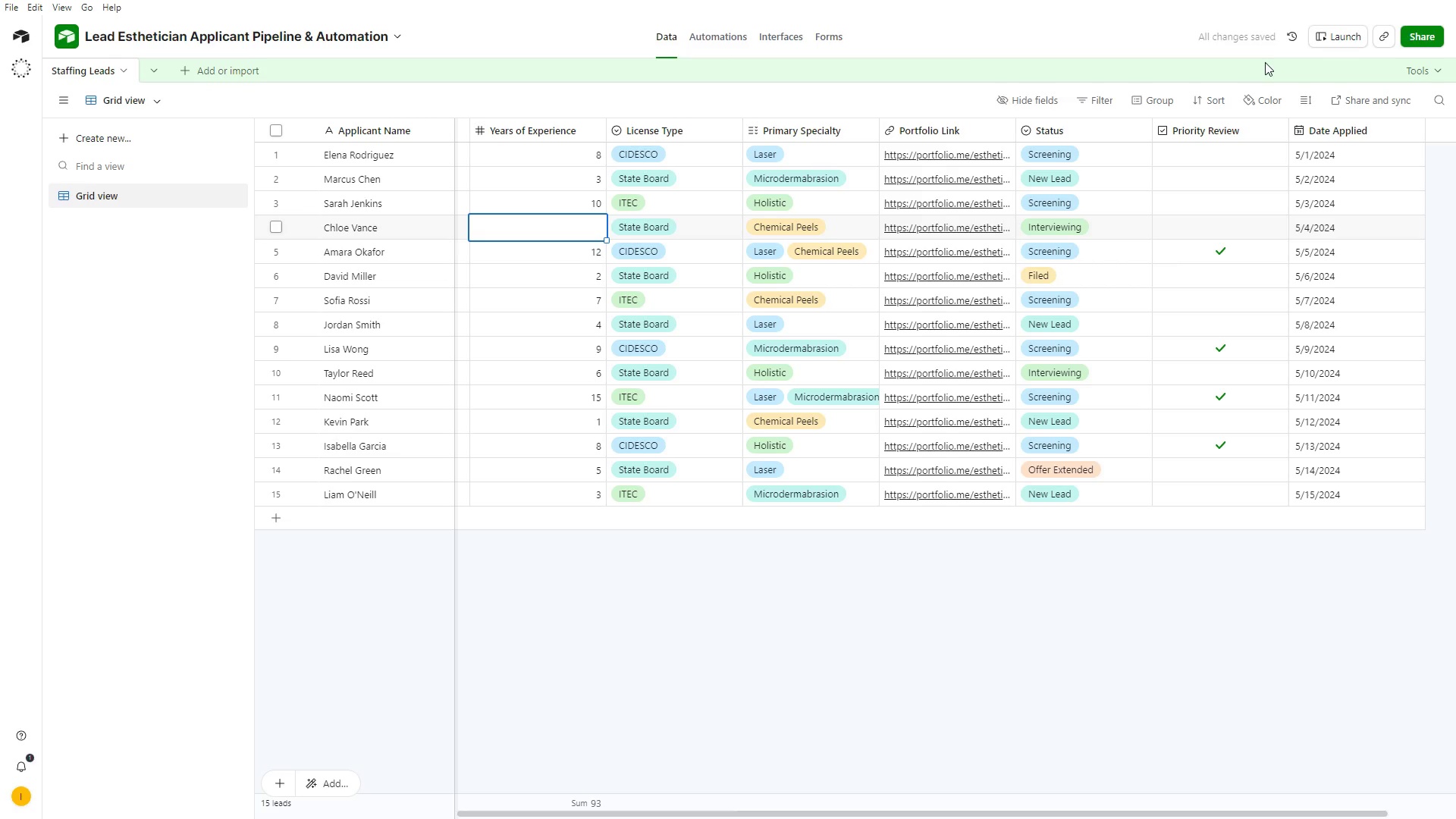 
left_click([1291, 42])
 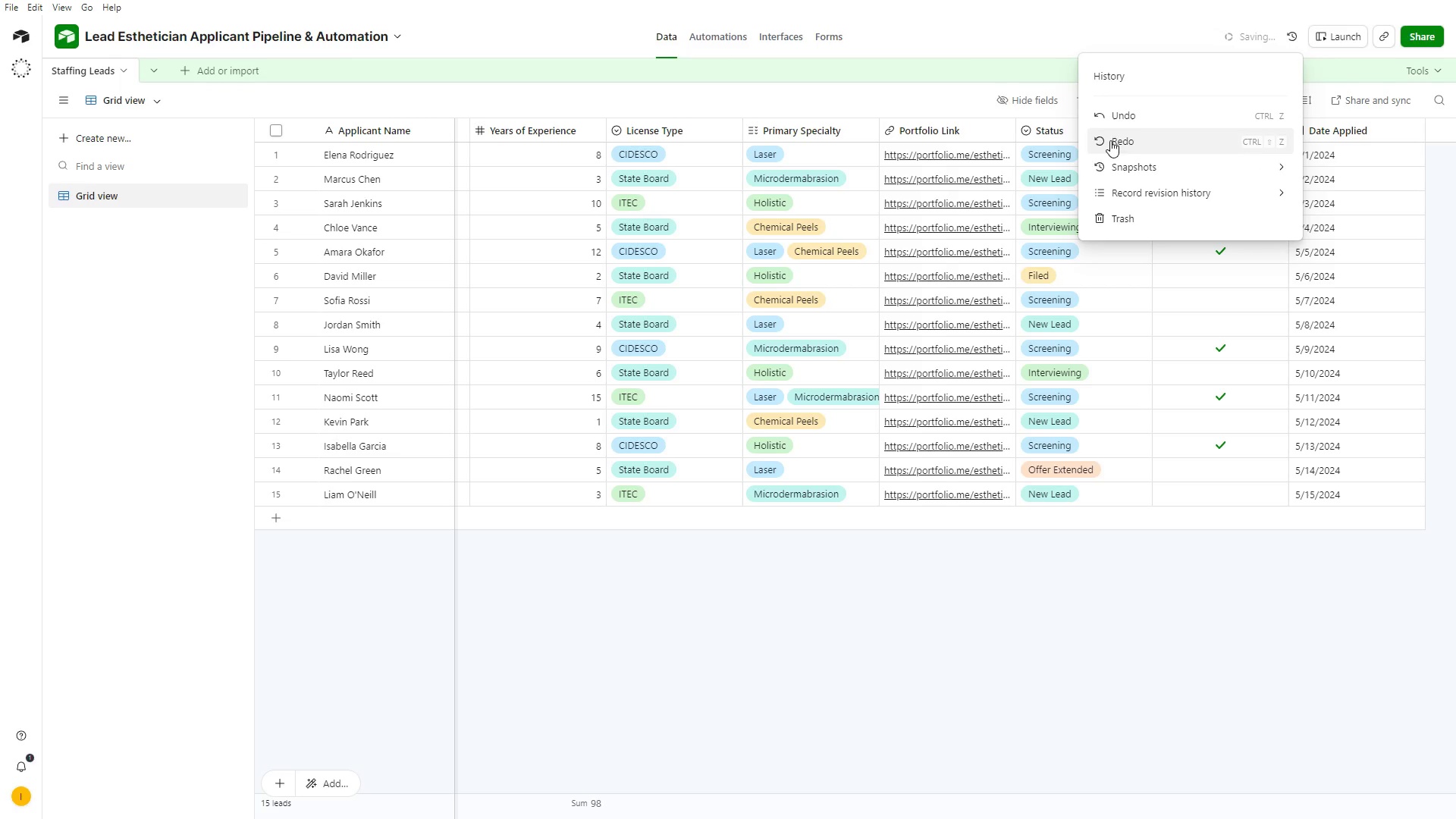 
left_click([588, 233])
 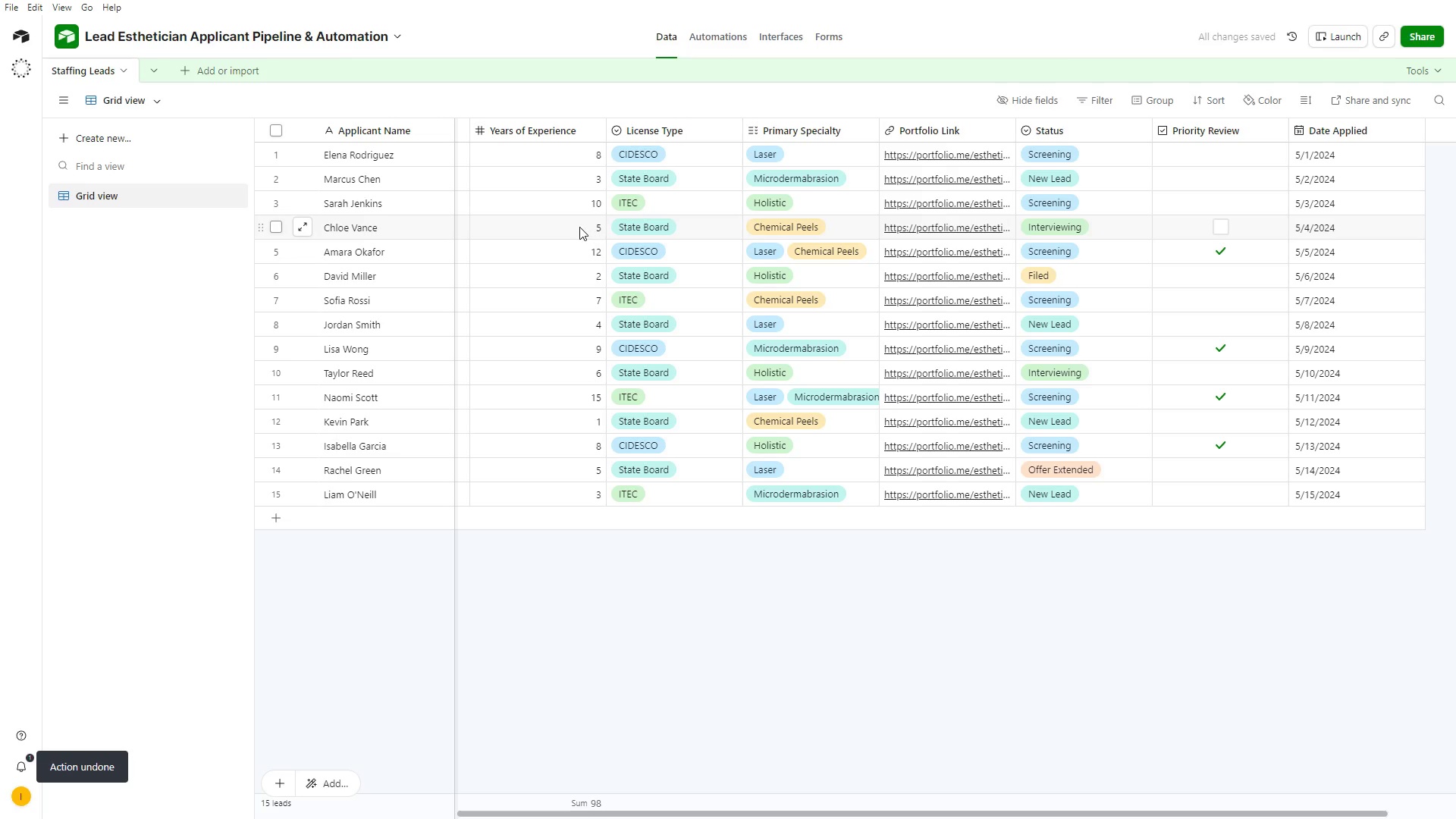 
left_click([579, 226])
 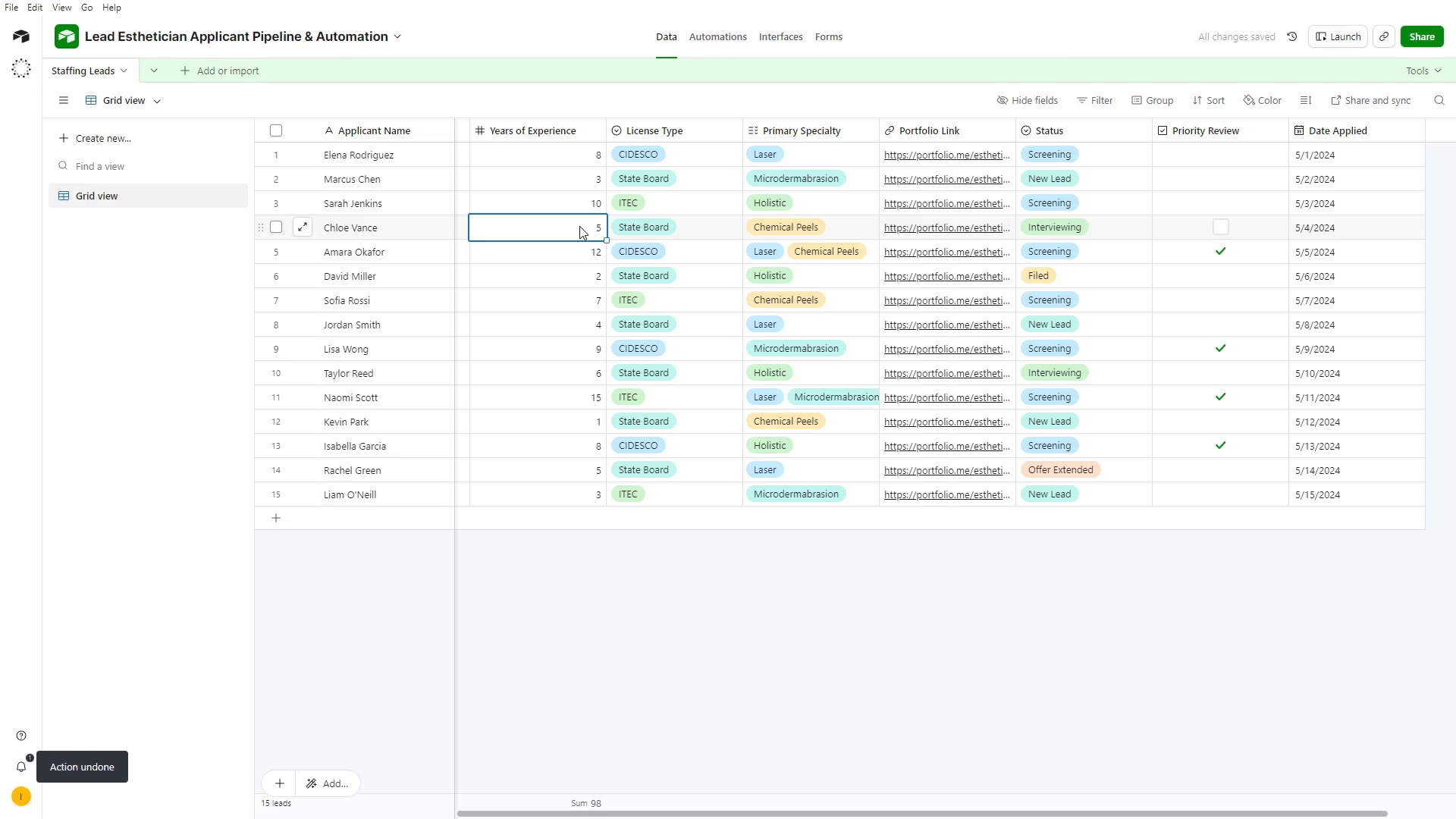 
key(Backspace)
 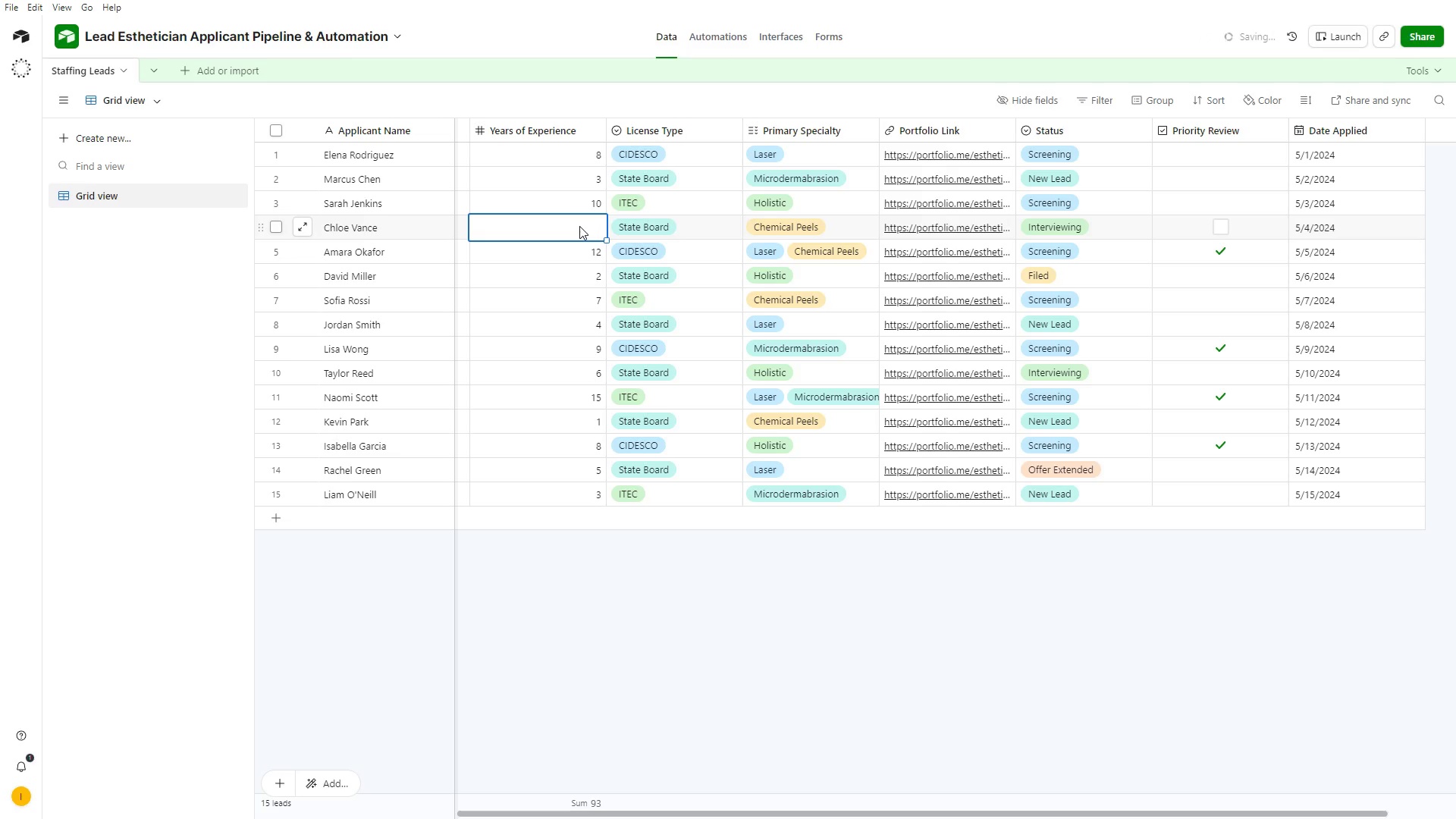 
key(Numpad5)
 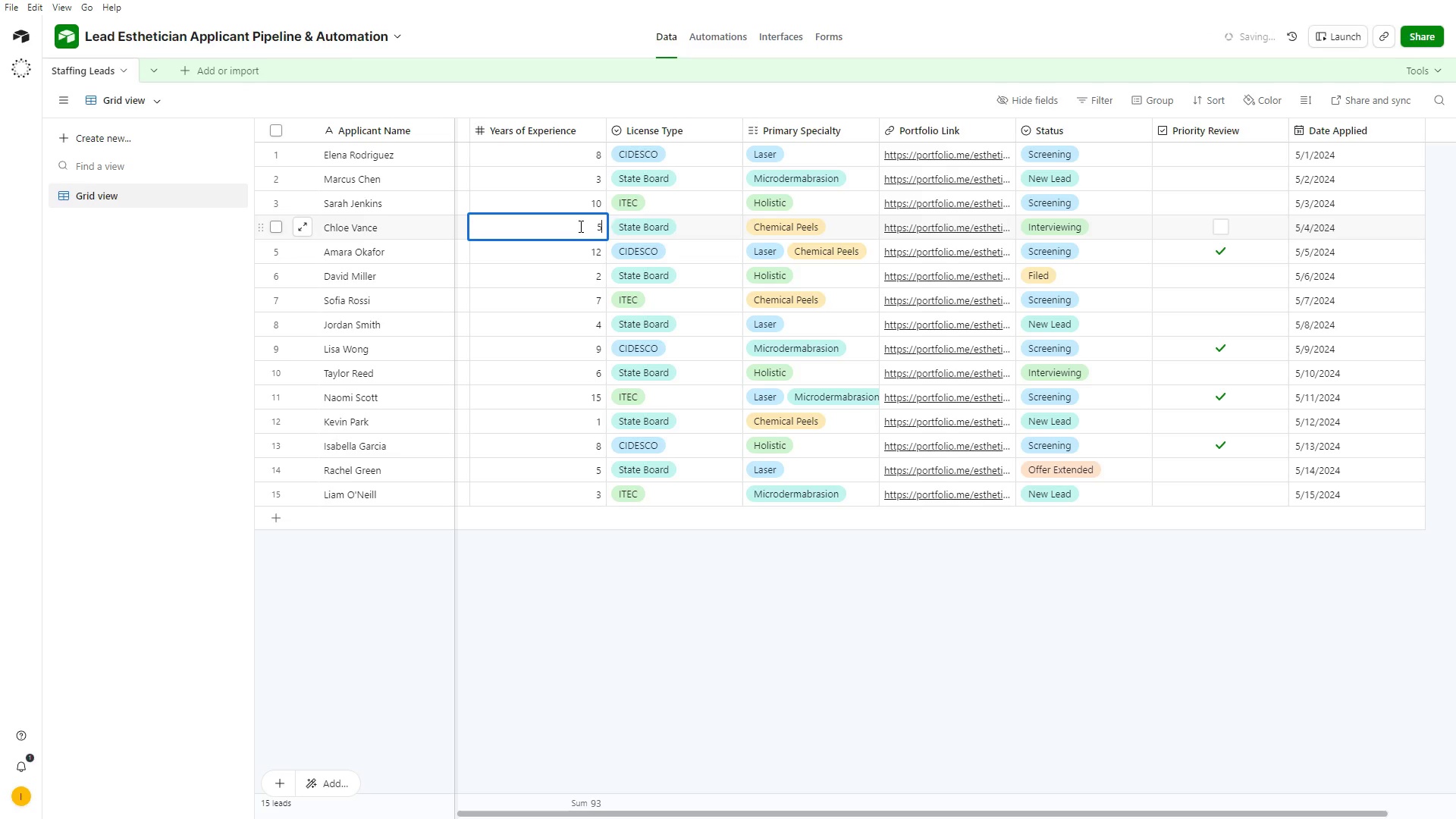 
key(Enter)
 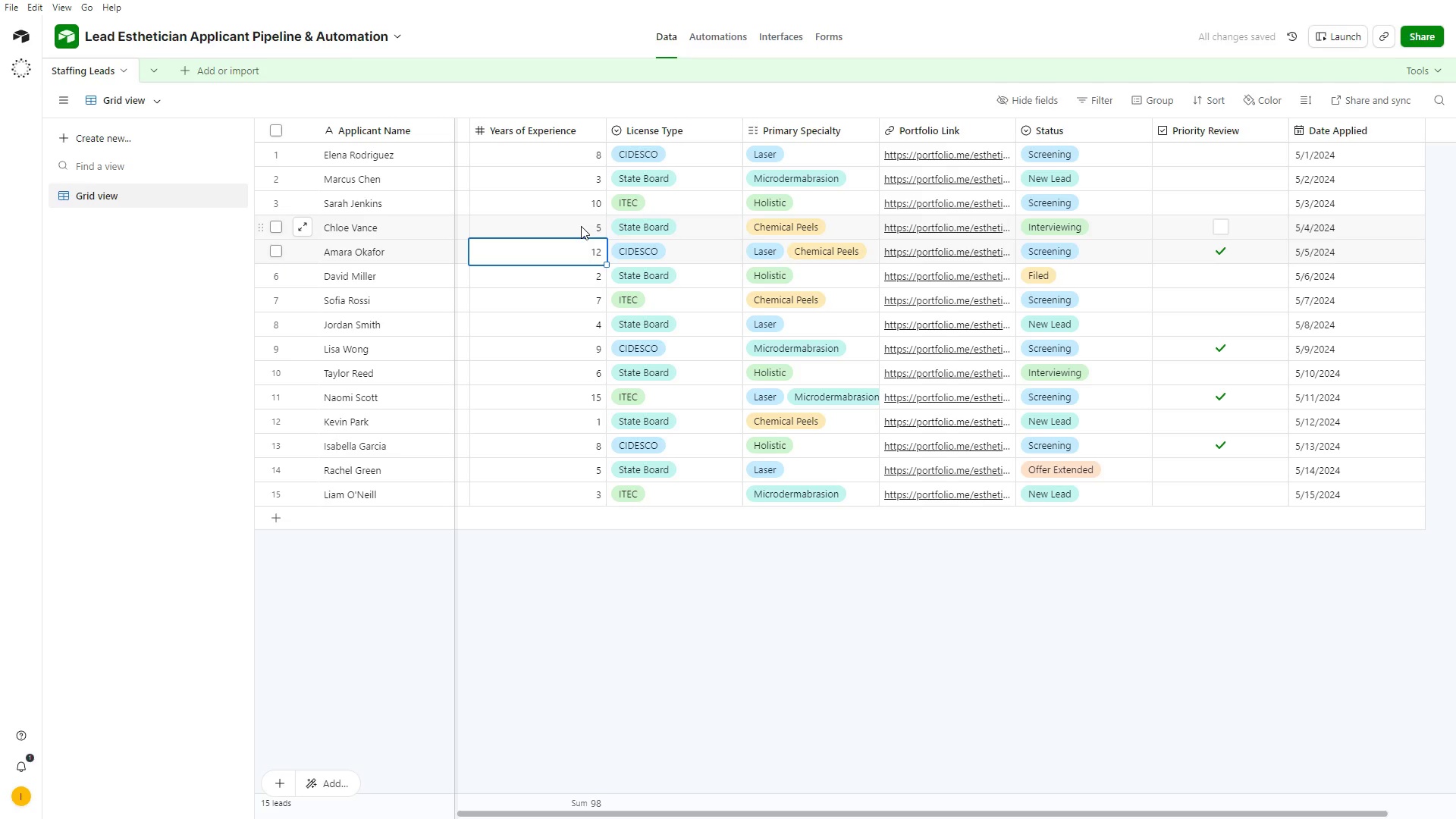 
left_click([587, 202])
 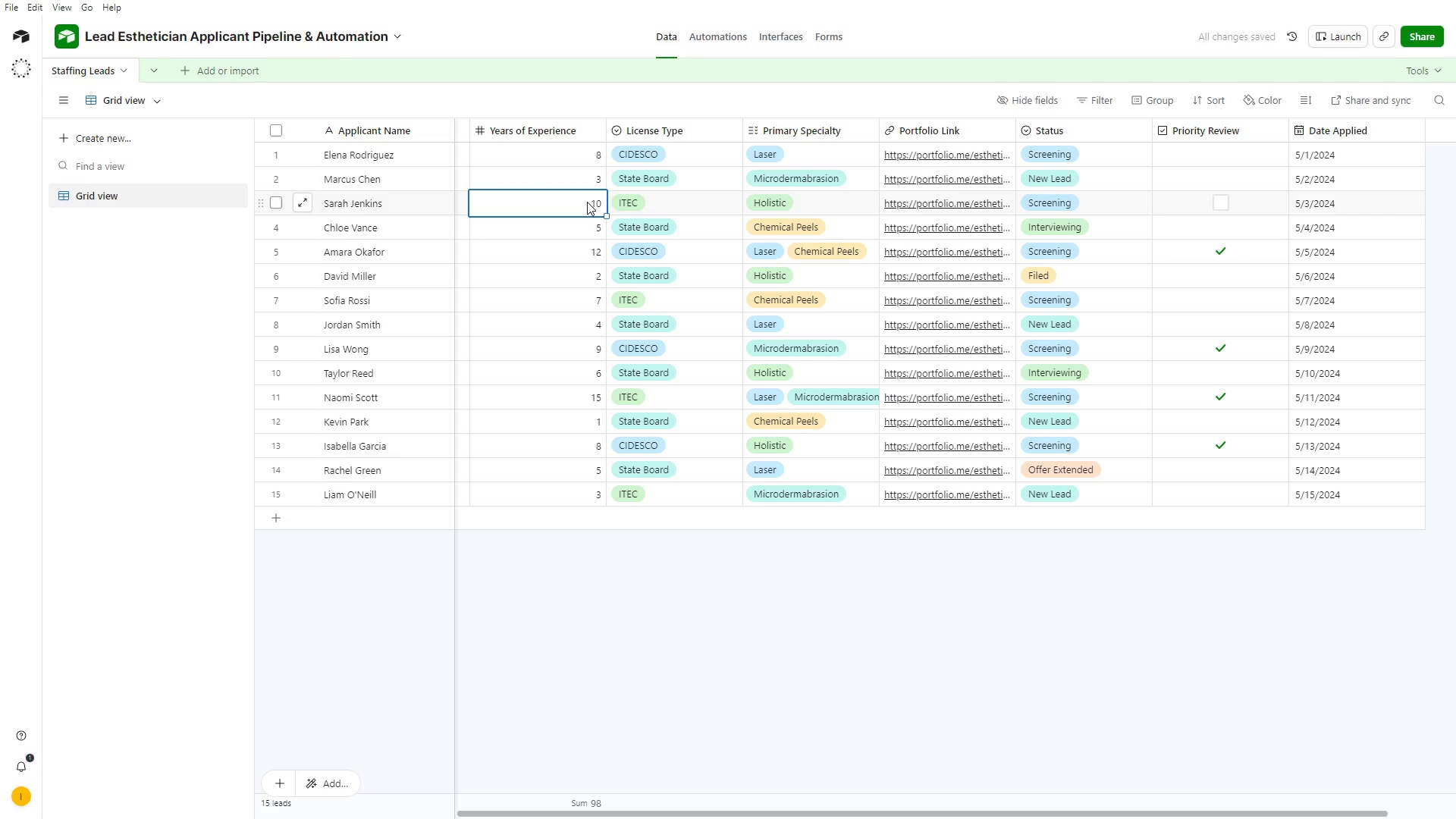 
key(Backspace)
 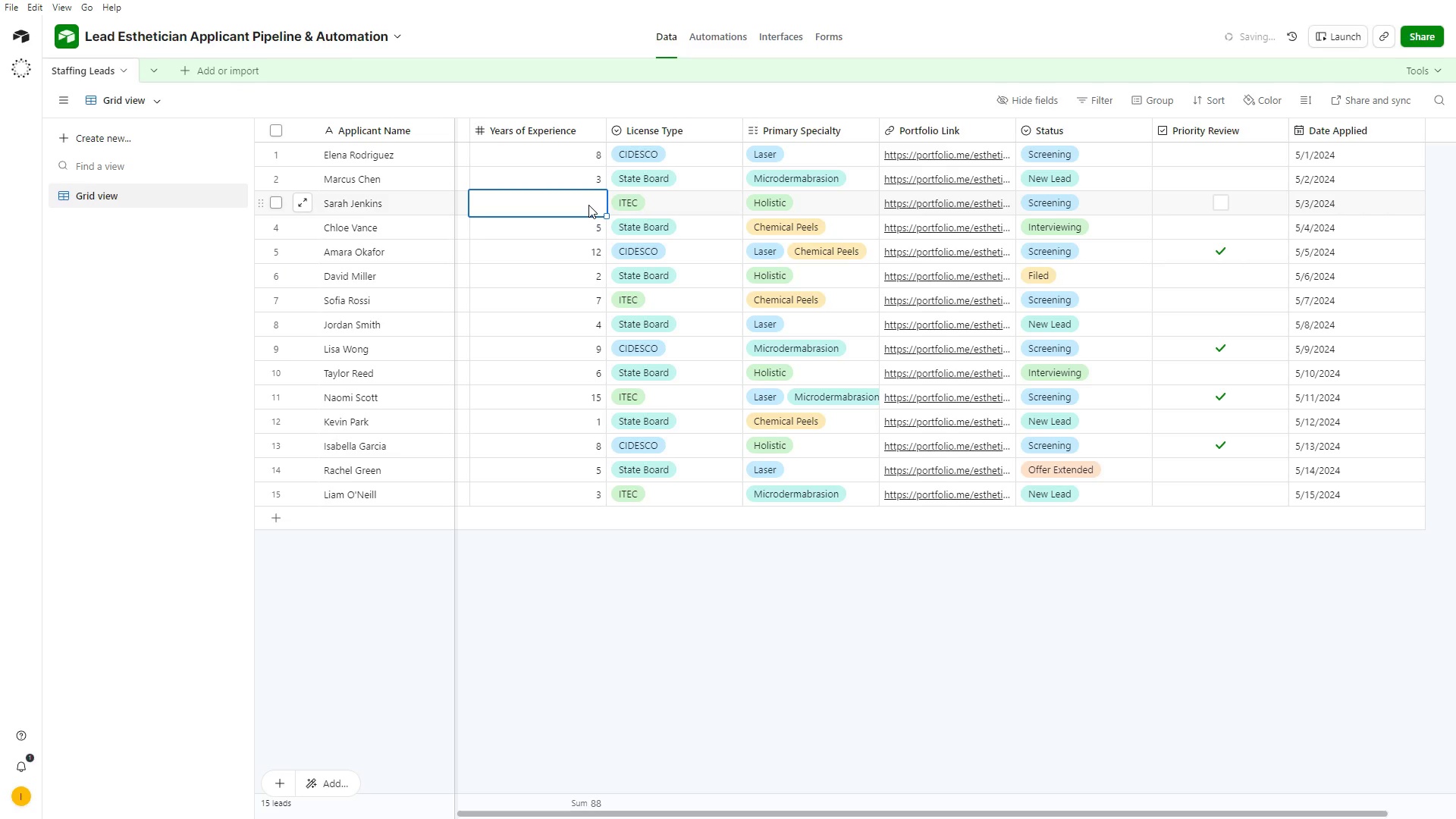 
key(Numpad1)
 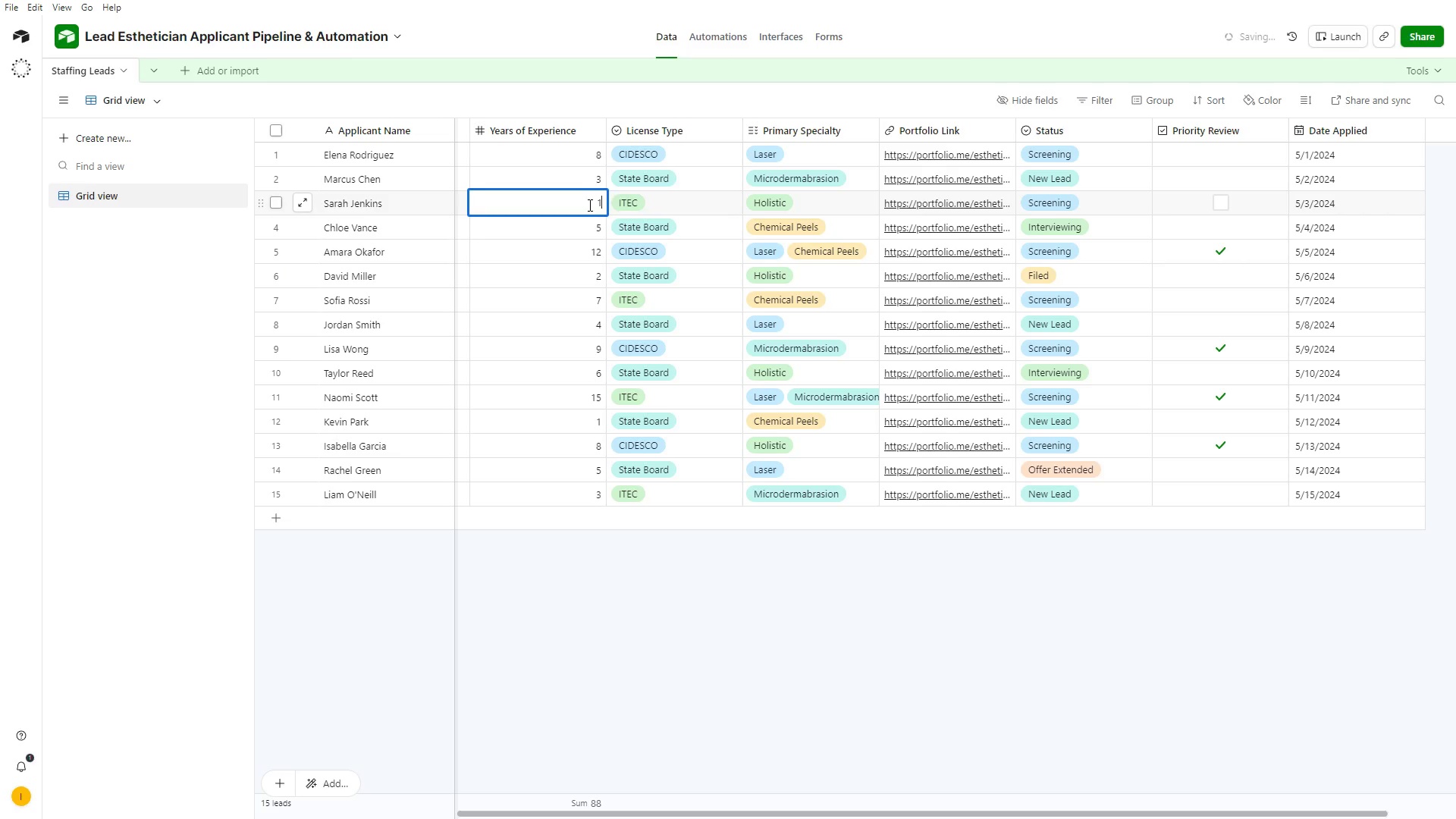 
key(Numpad0)
 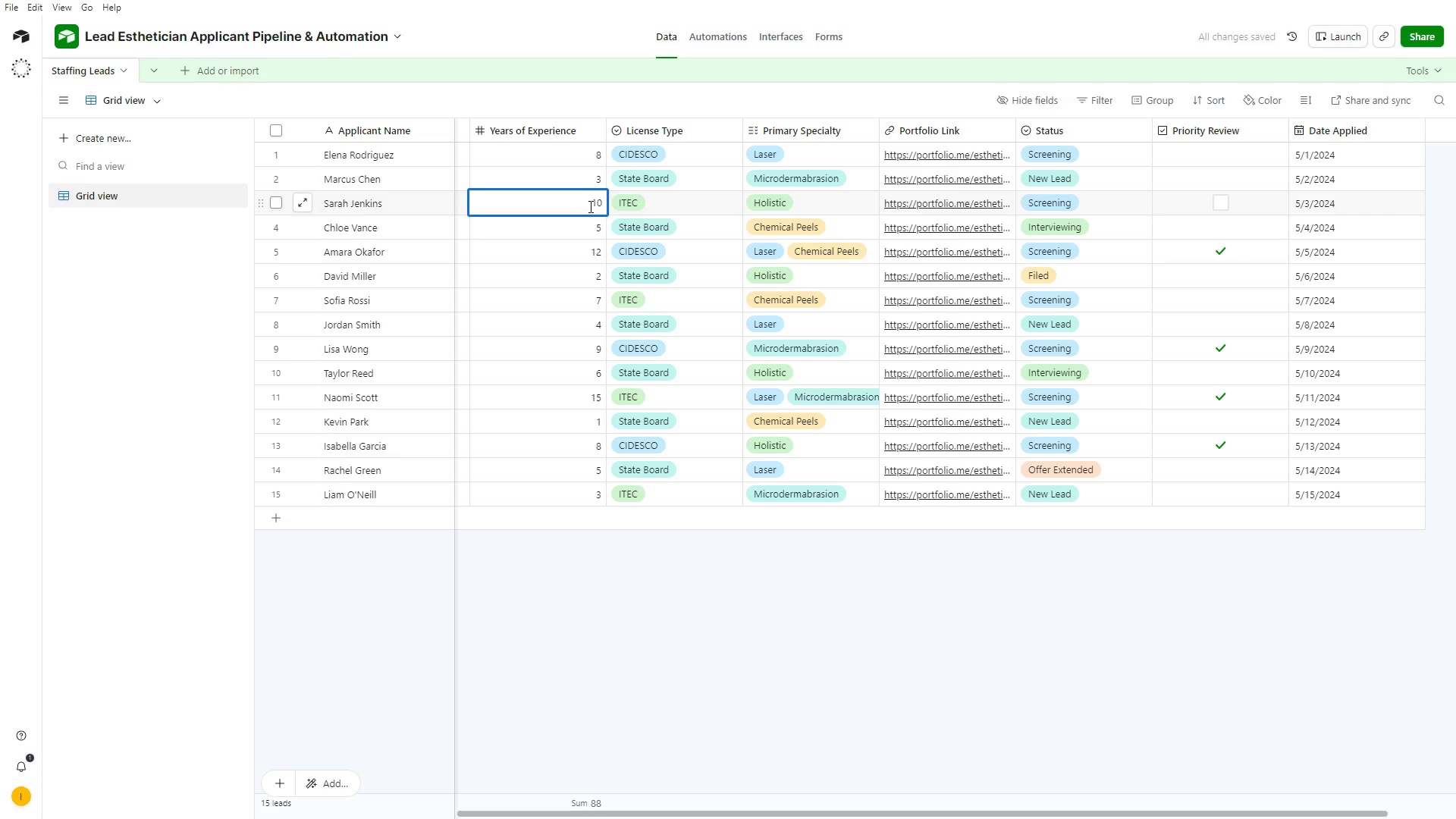 
key(Enter)
 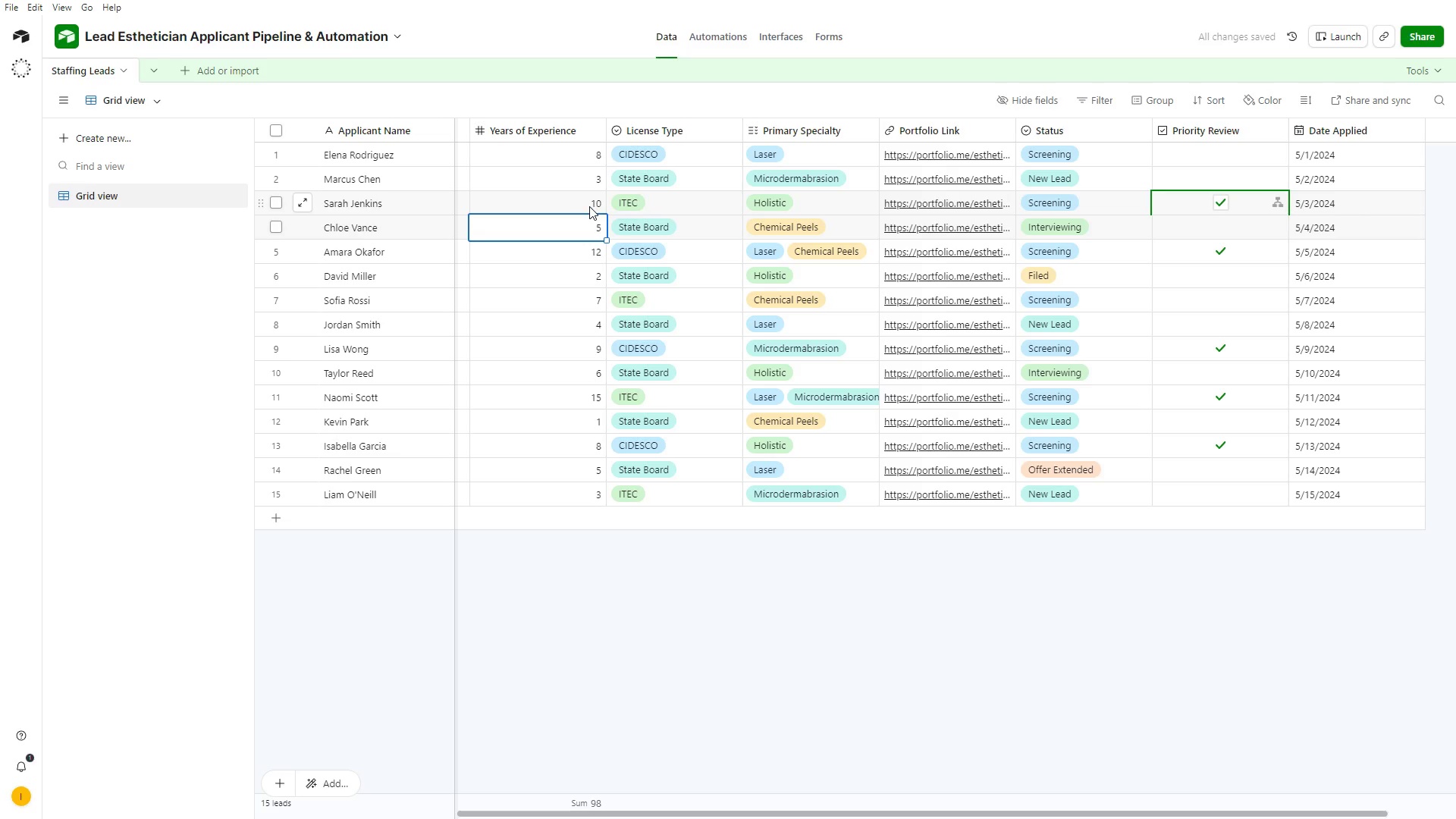 
left_click([592, 180])
 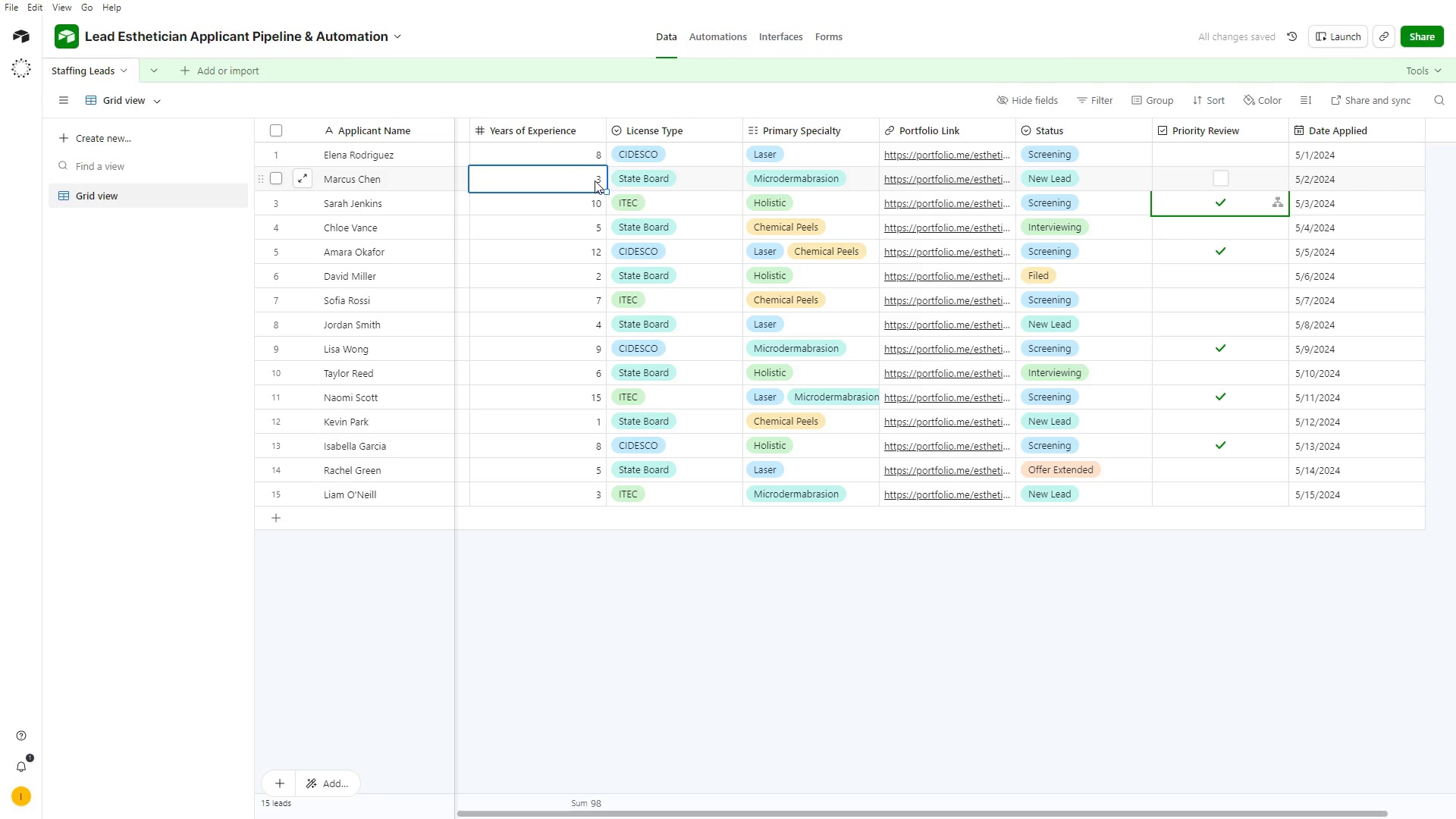 
key(Backspace)
 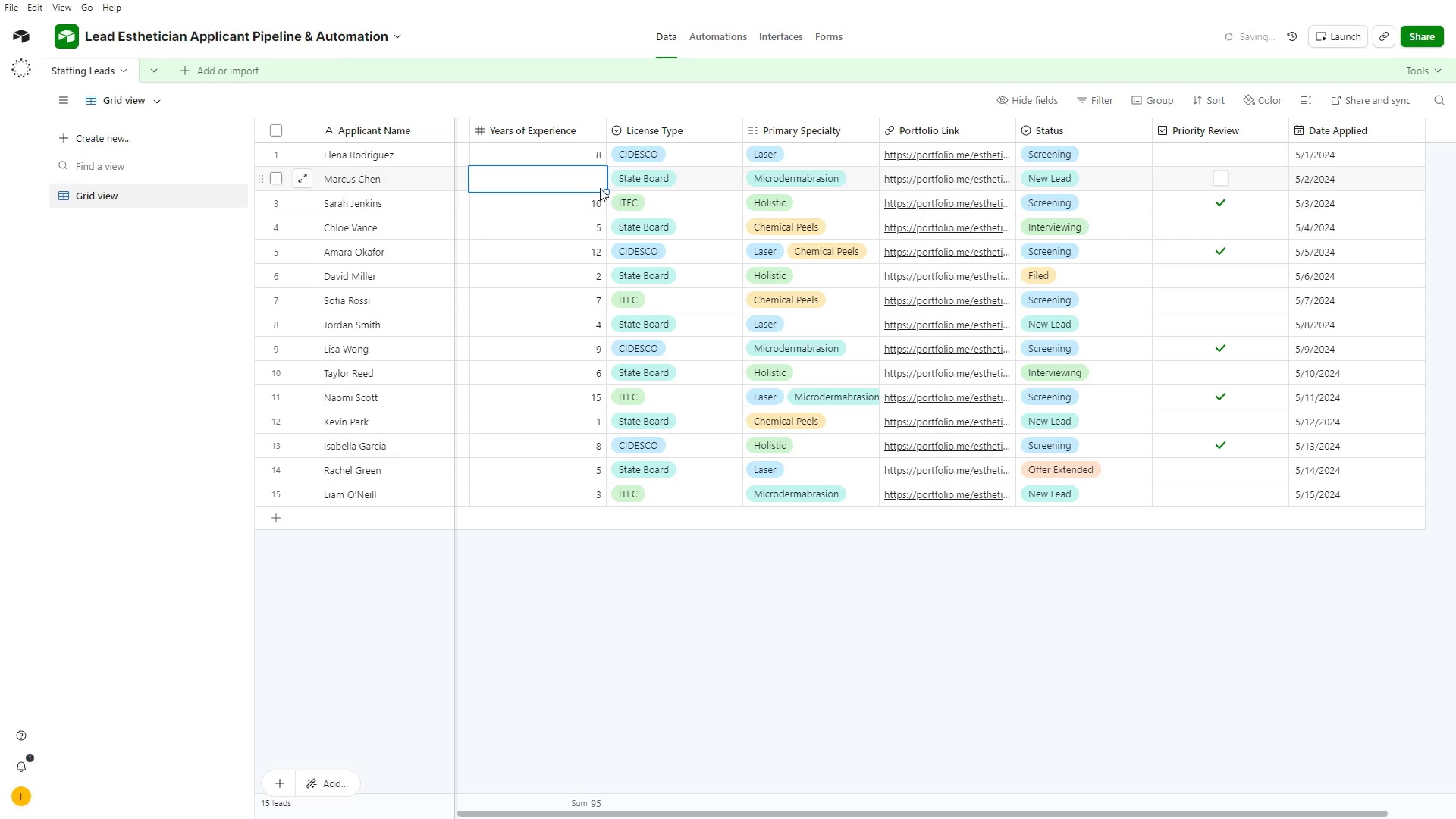 
key(Numpad3)
 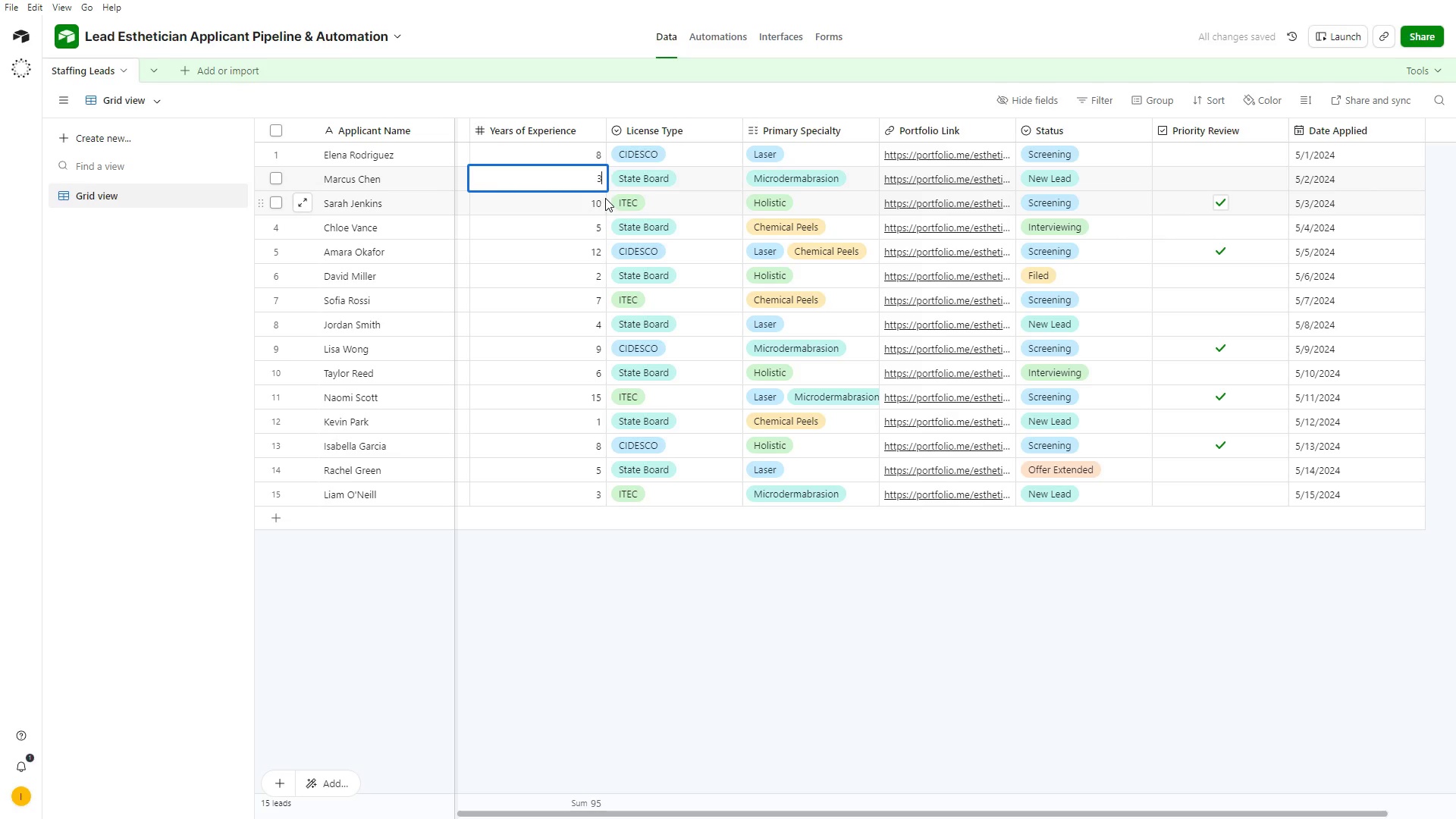 
key(Enter)
 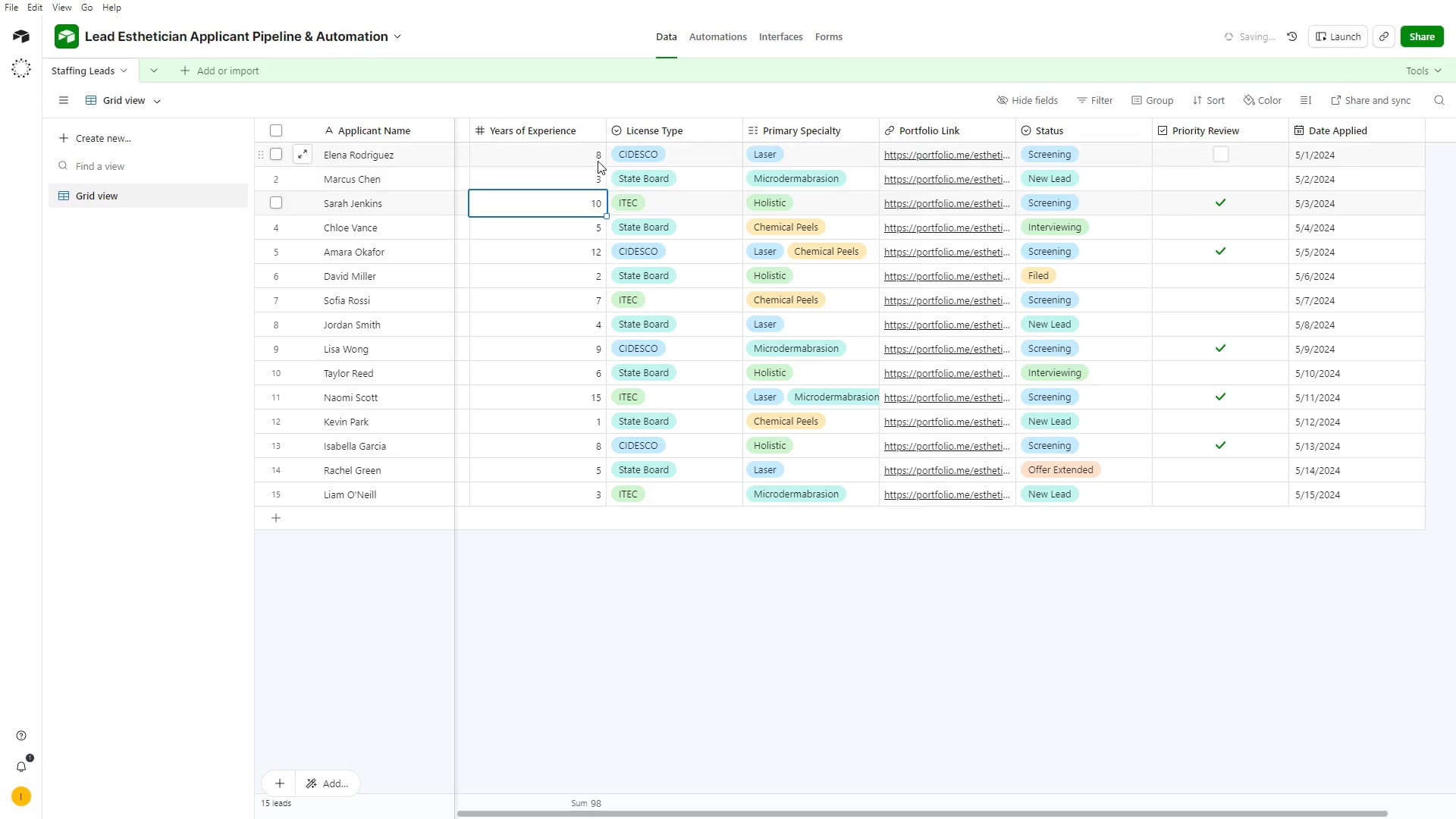 
left_click([598, 161])
 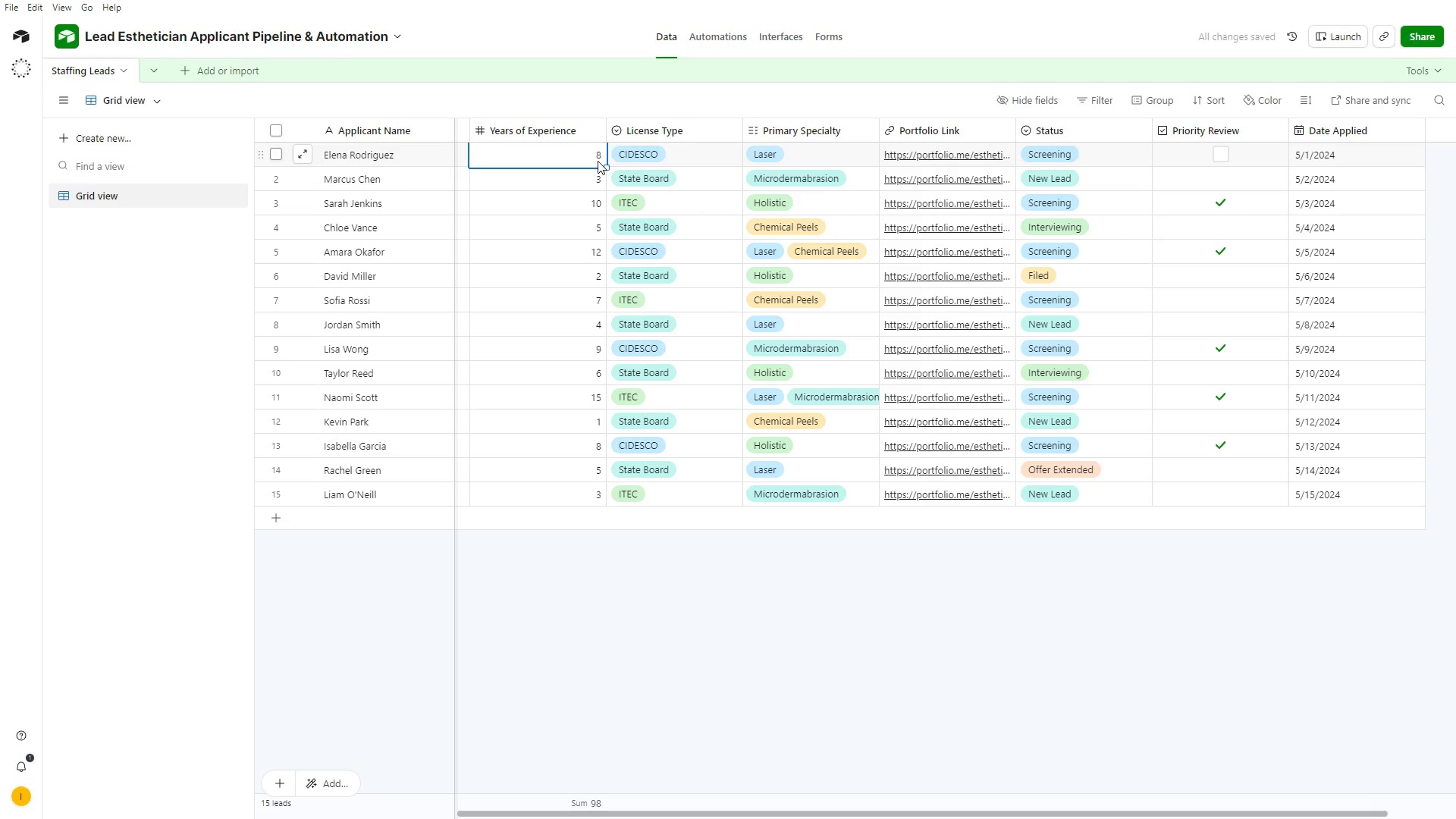 
key(Backspace)
 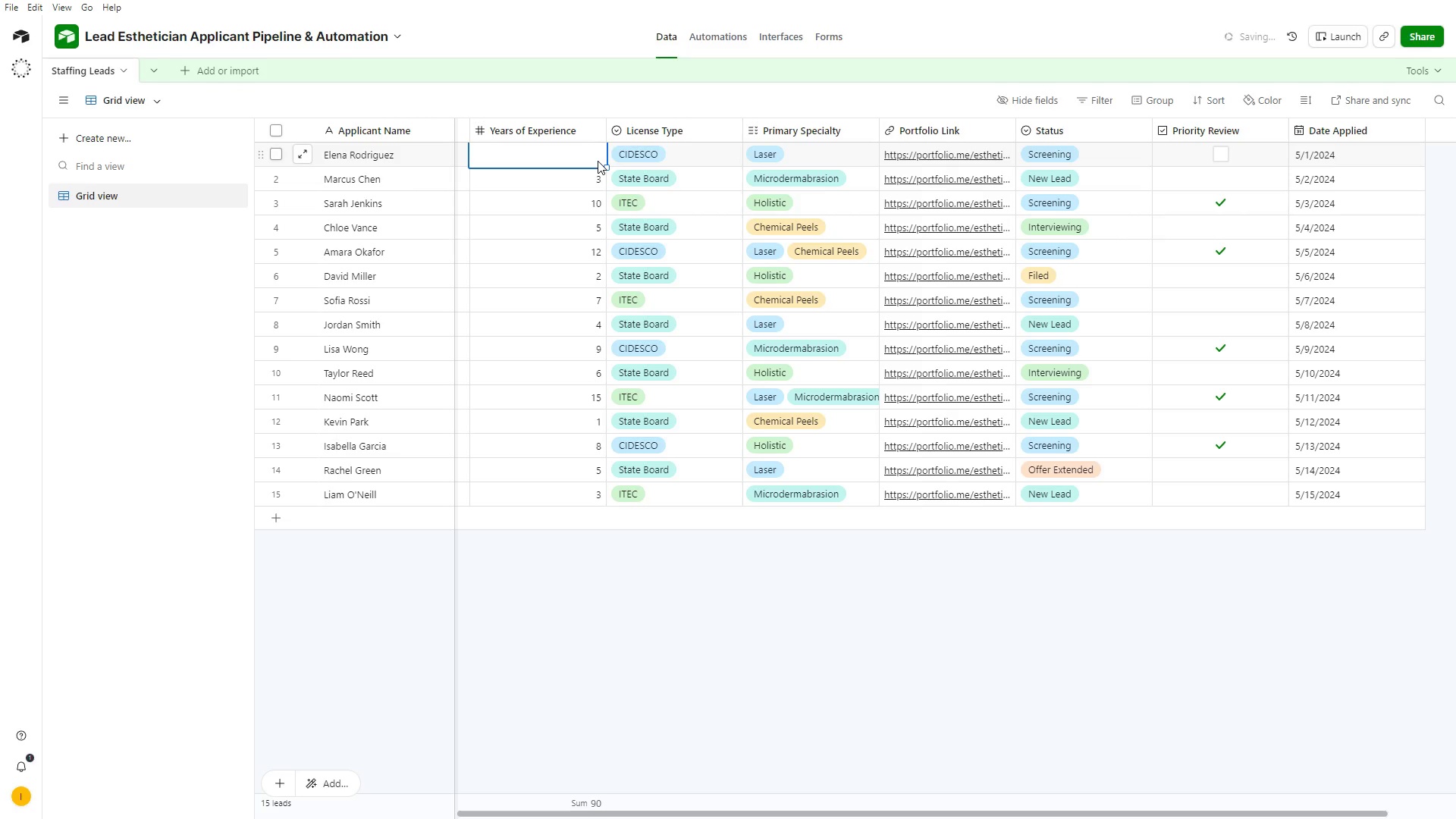 
key(Numpad8)
 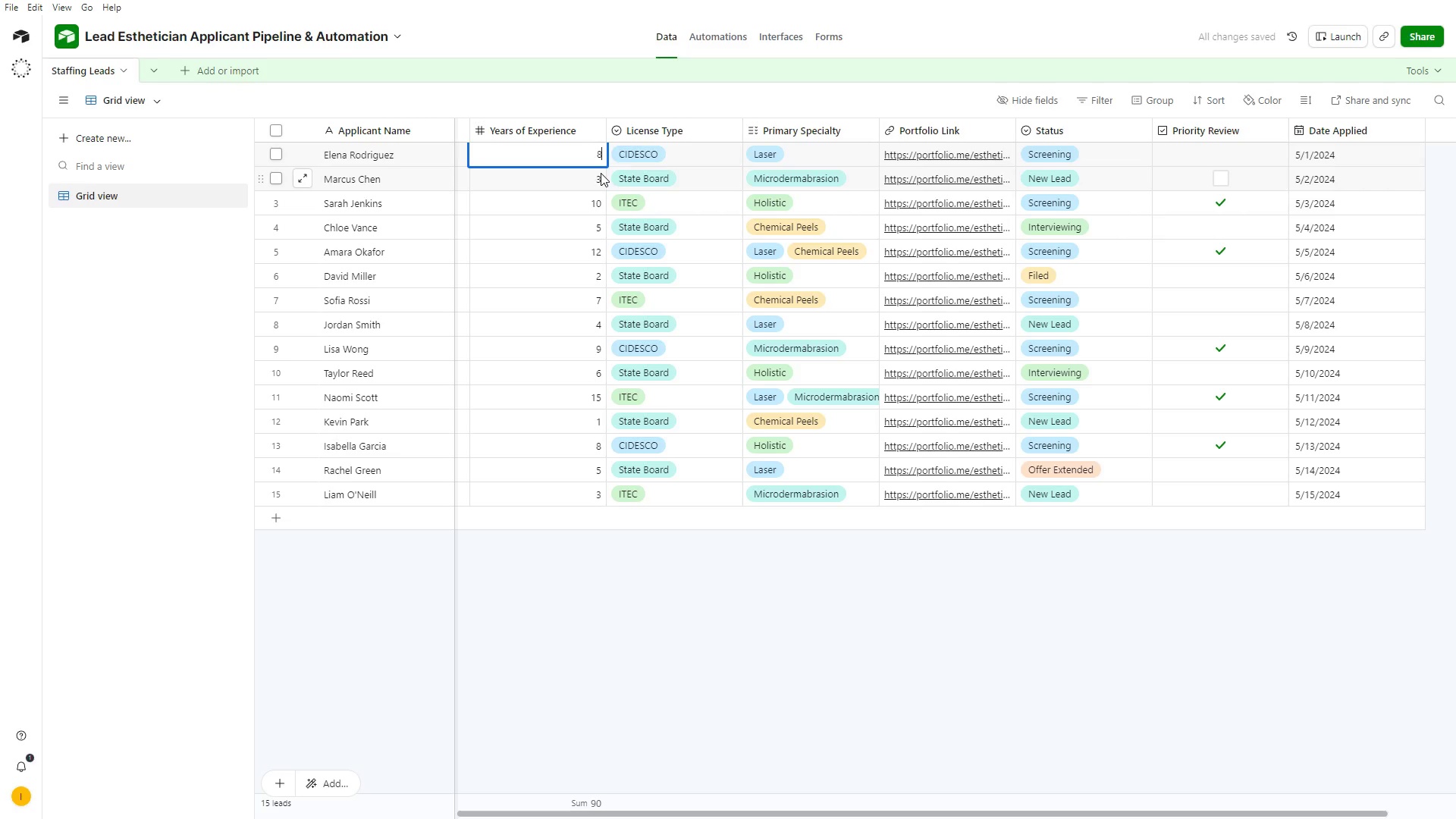 
key(Enter)
 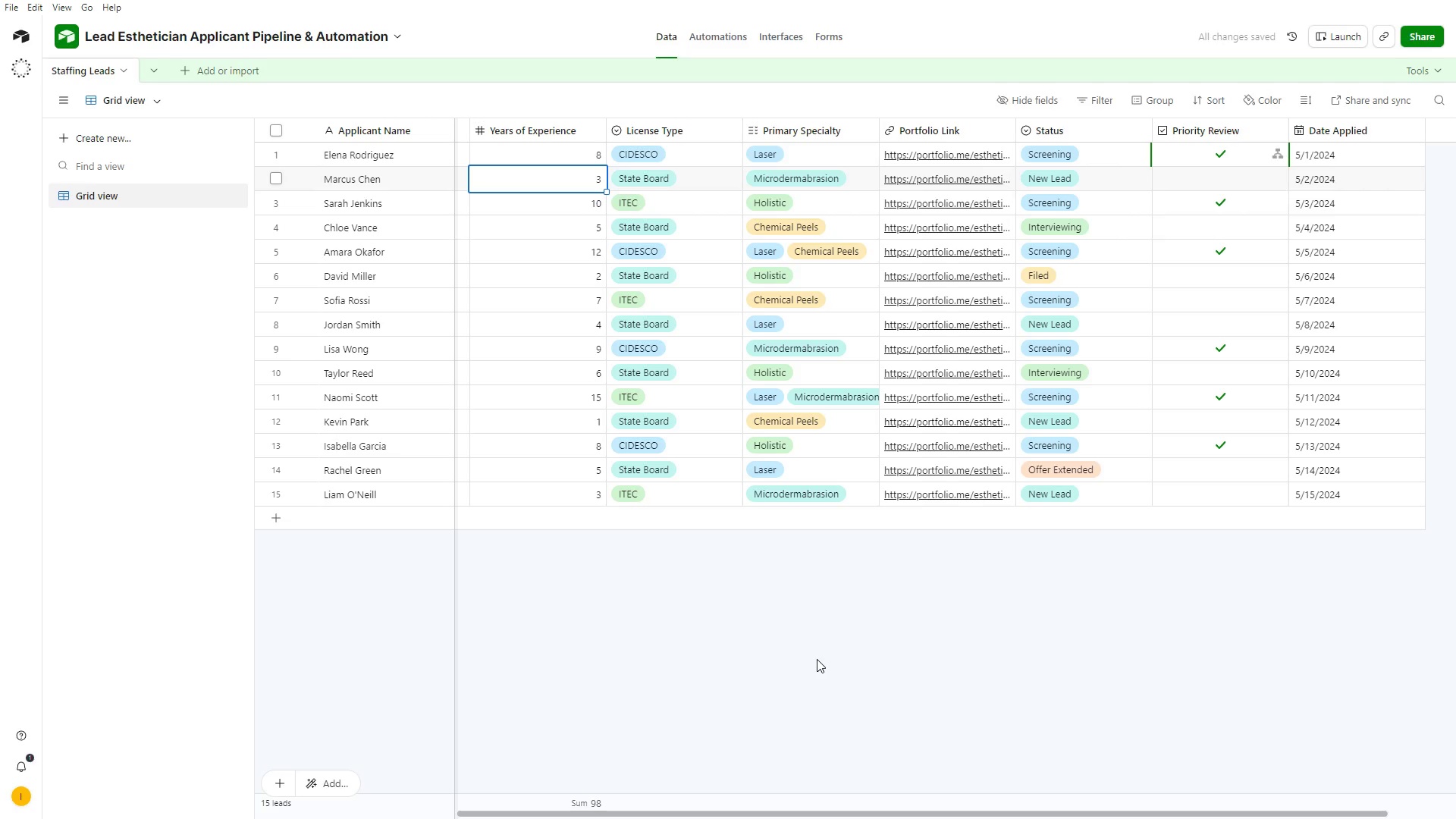 
left_click([817, 659])
 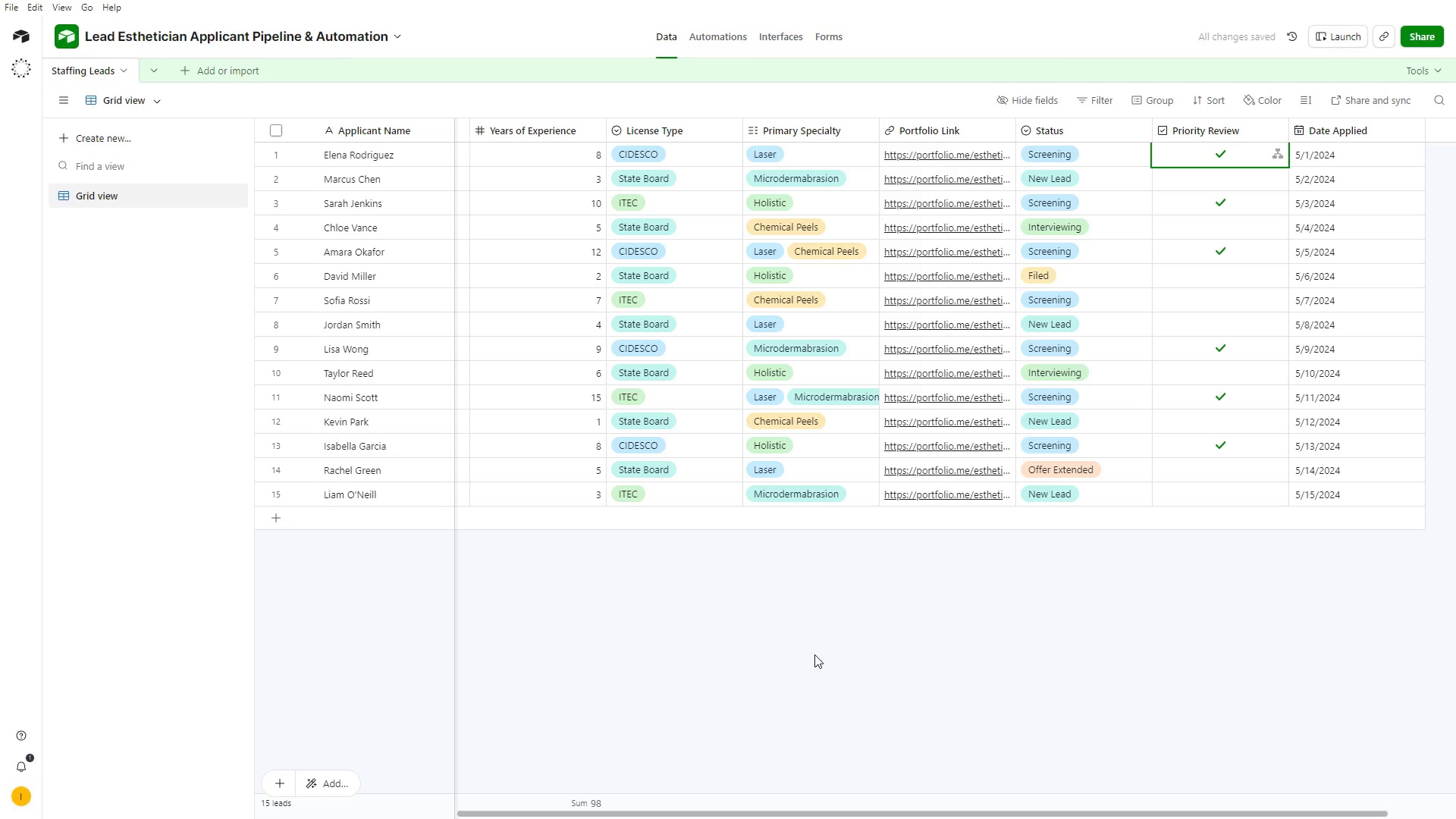 
scroll: coordinate [824, 653], scroll_direction: up, amount: 3.0
 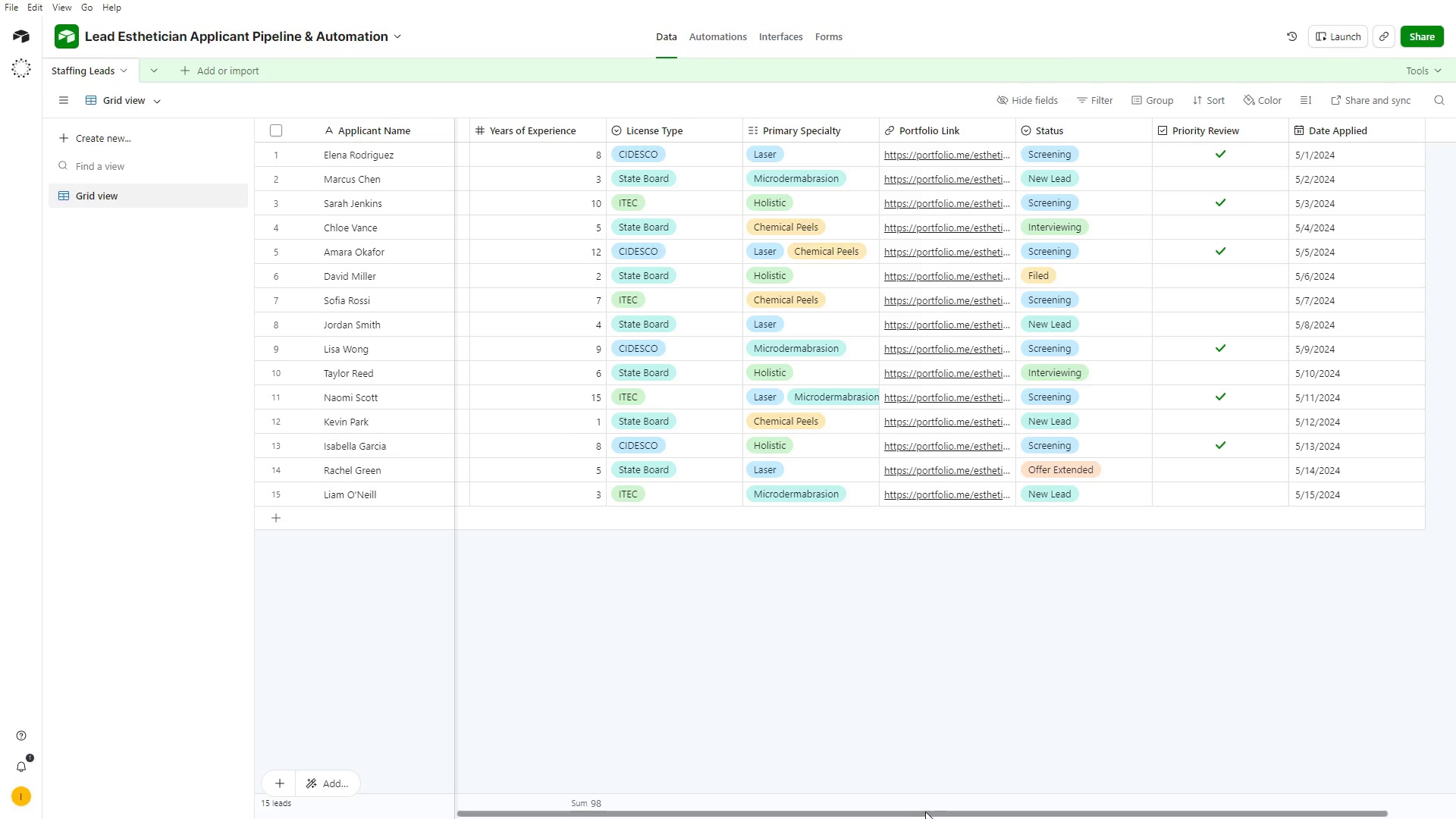 
left_click_drag(start_coordinate=[927, 812], to_coordinate=[934, 811])
 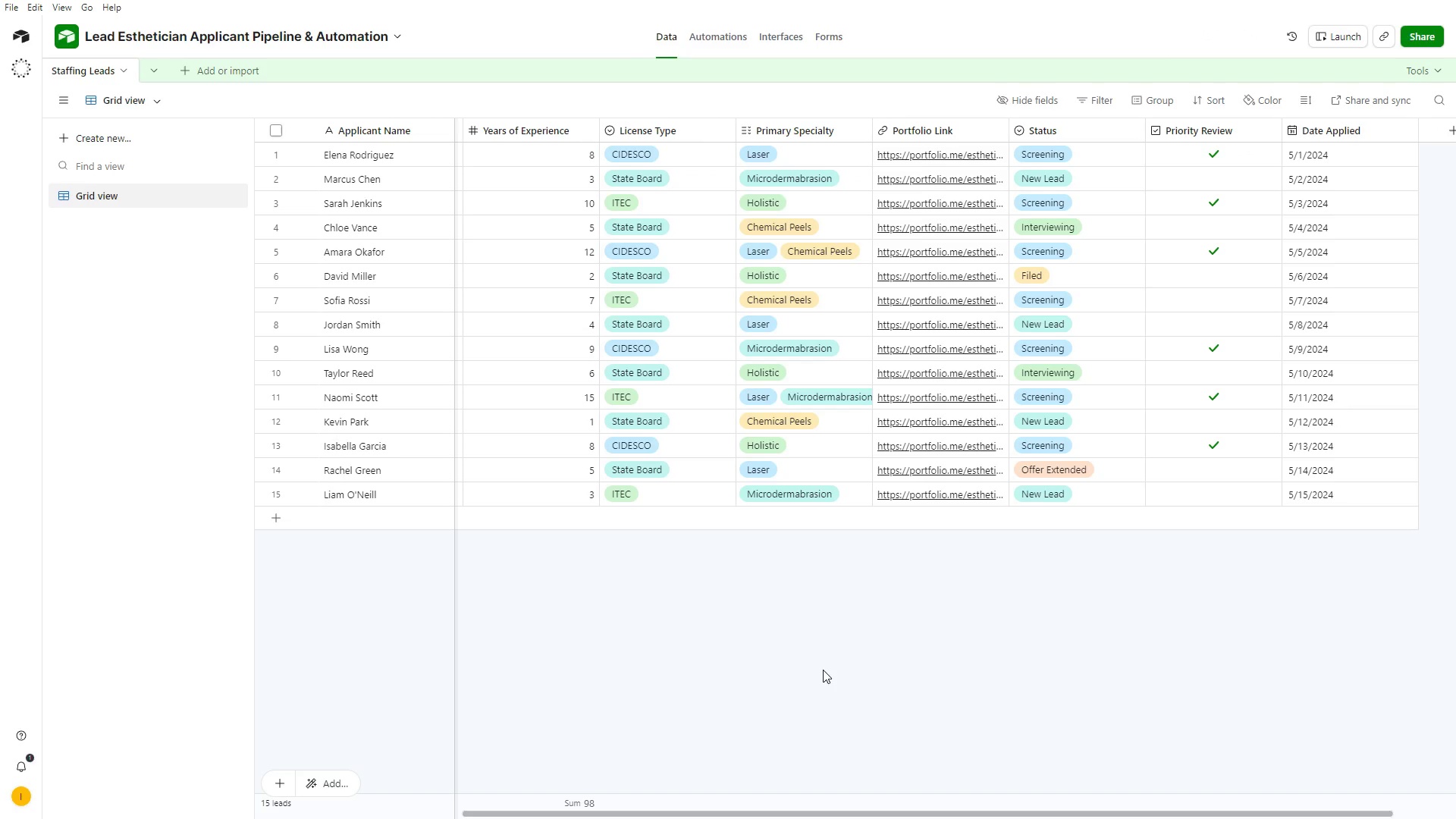 
left_click([824, 667])
 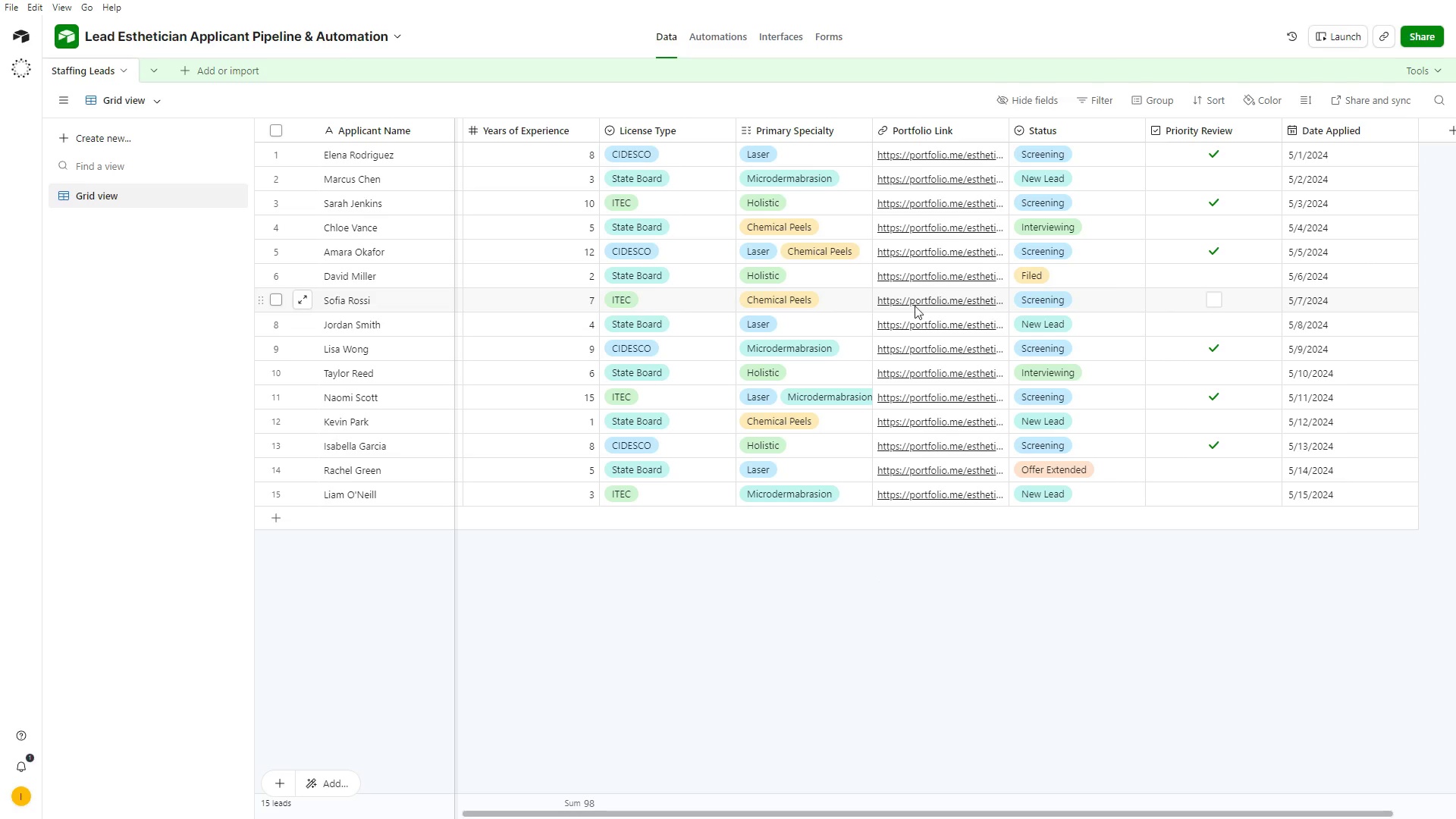 
wait(5.8)
 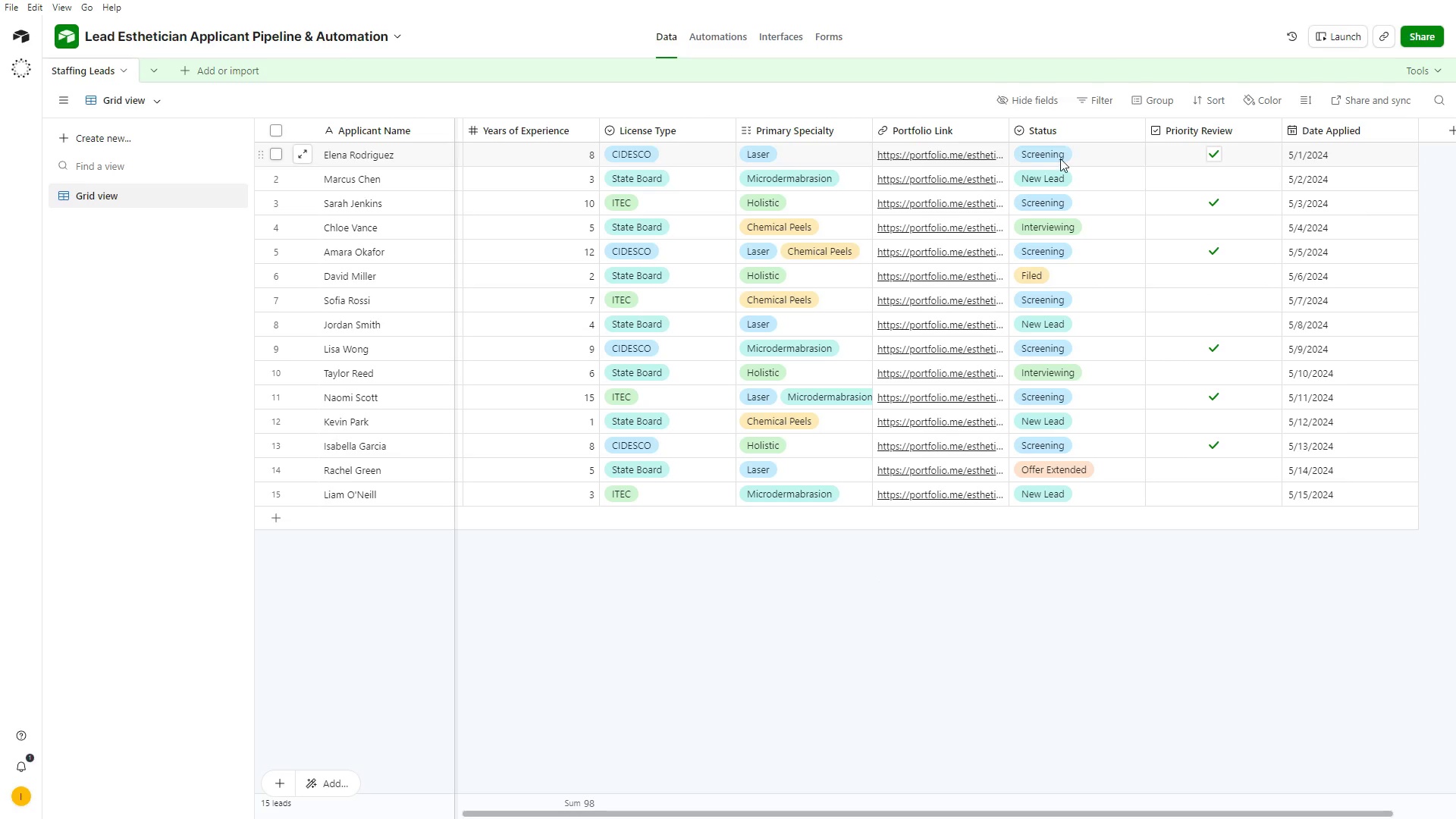 
left_click([566, 301])
 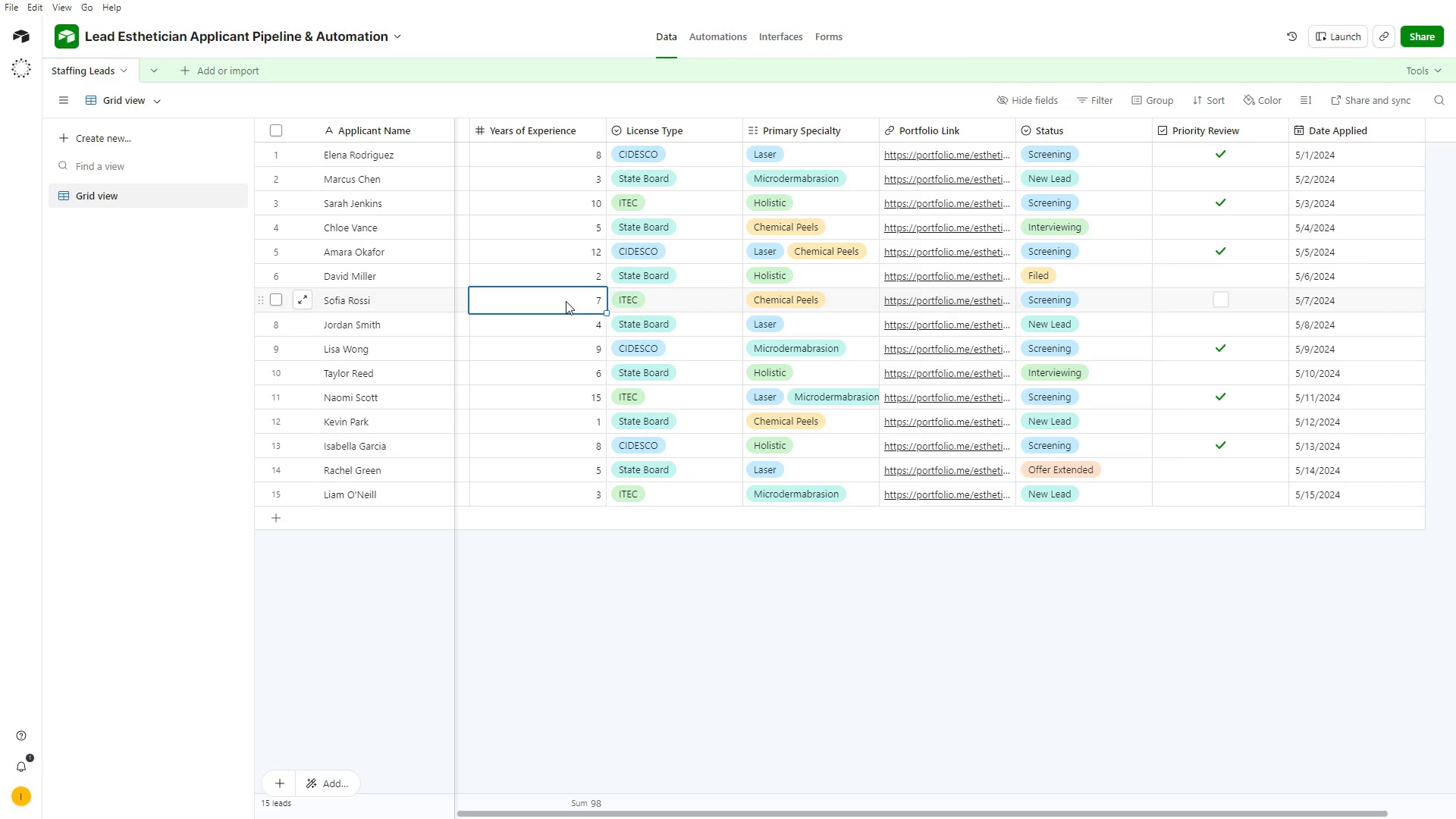 
key(Backspace)
 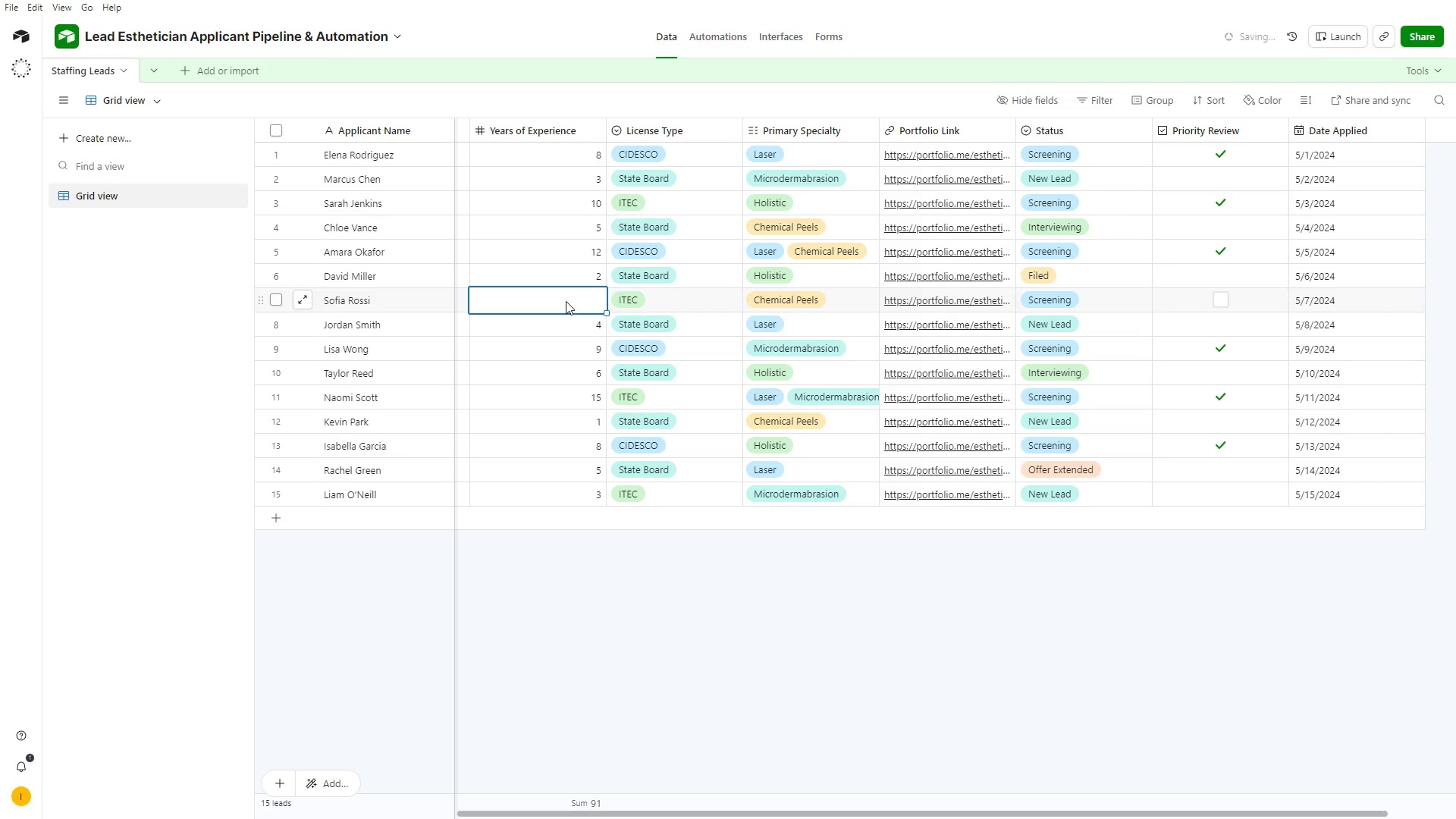 
key(Numpad7)
 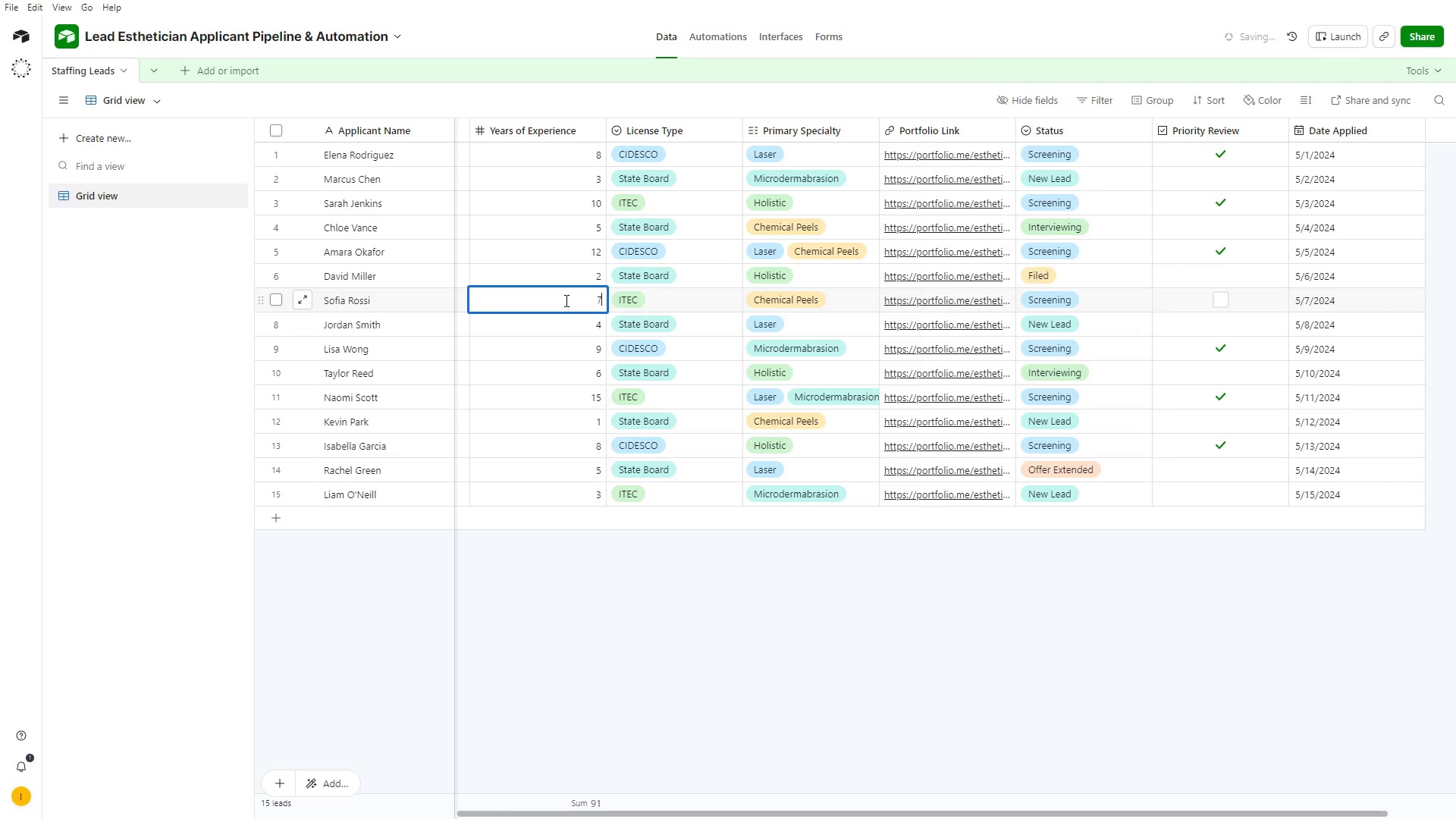 
key(Enter)
 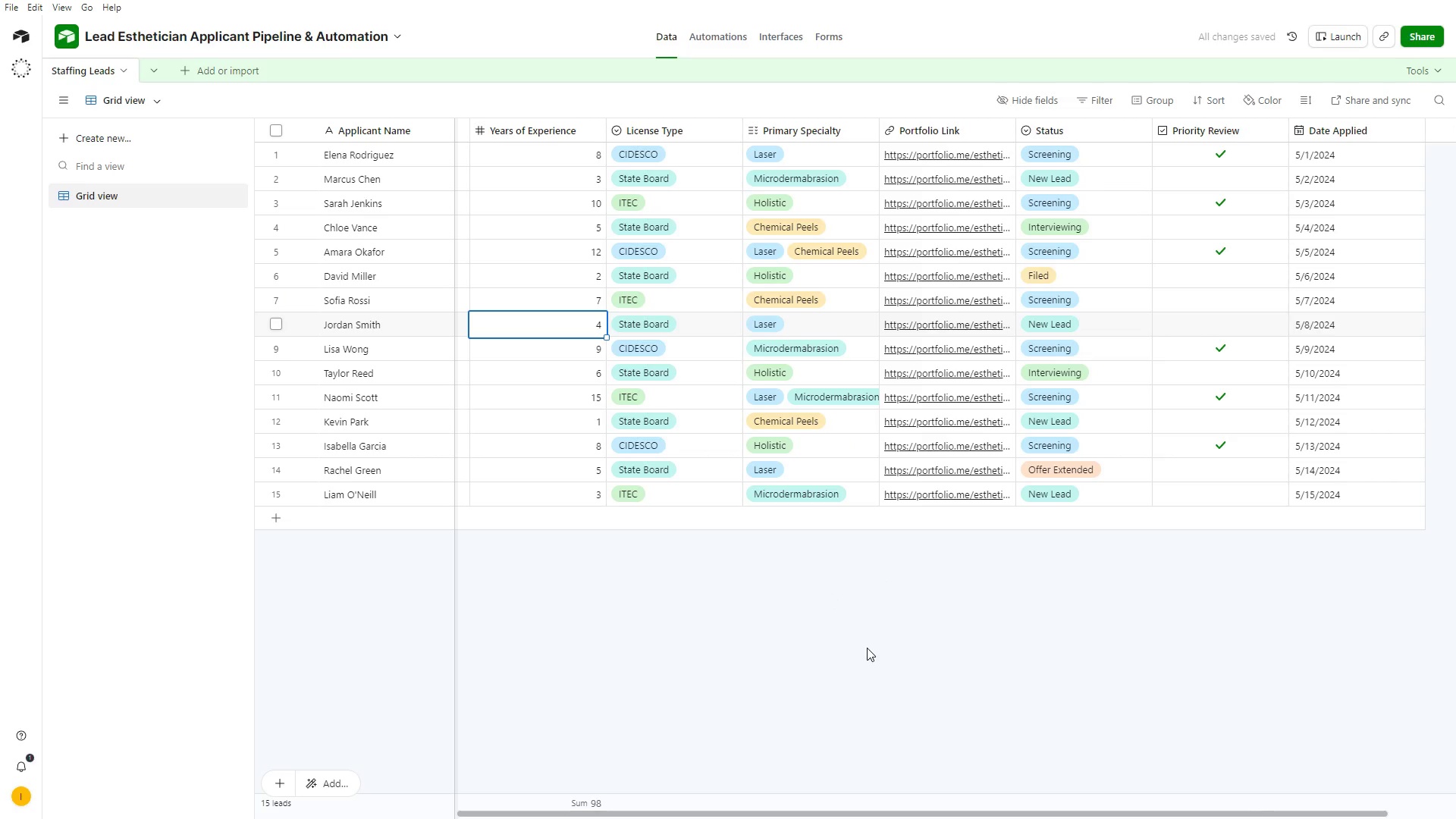 
left_click([867, 648])
 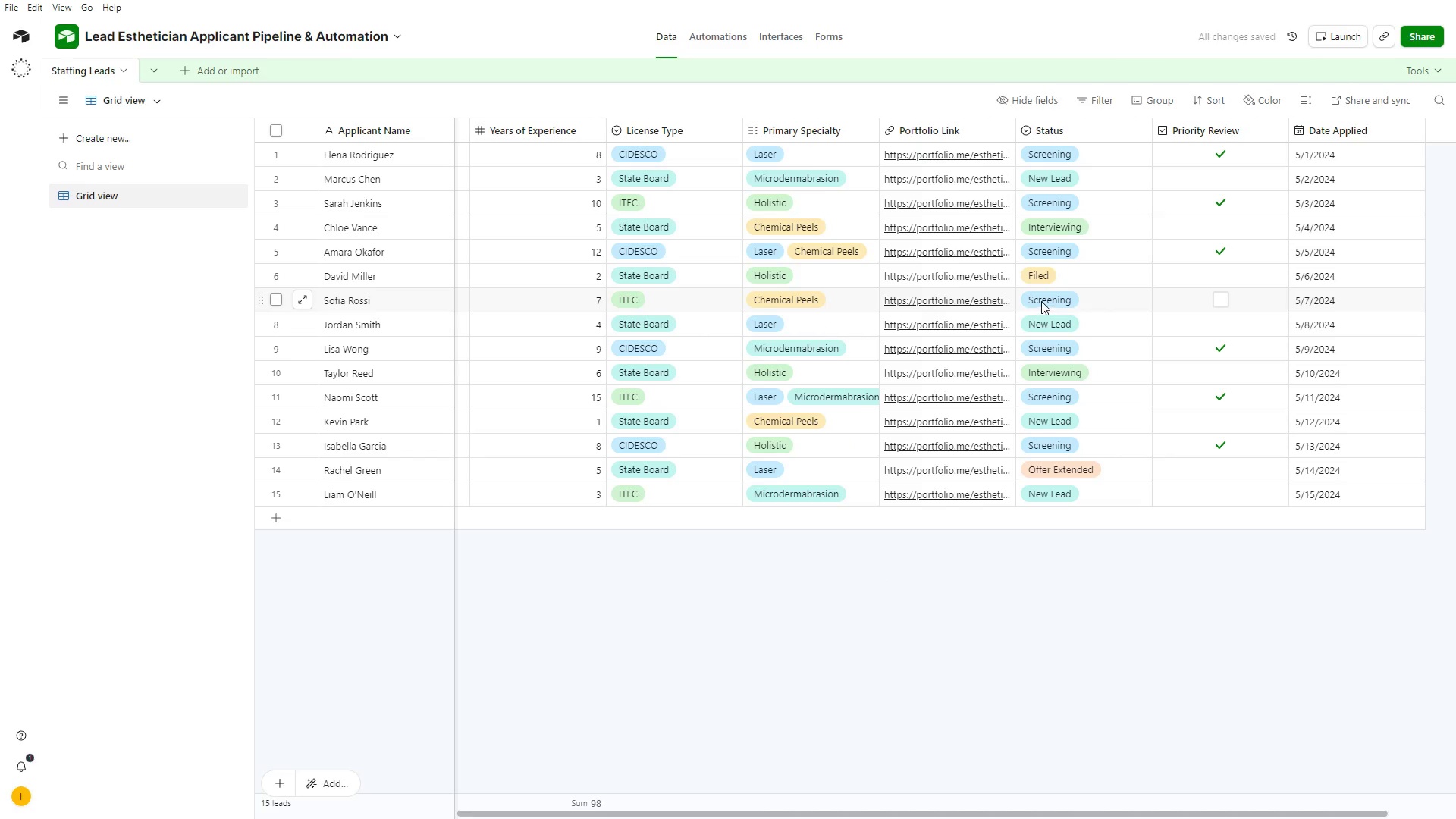 
double_click([1041, 301])
 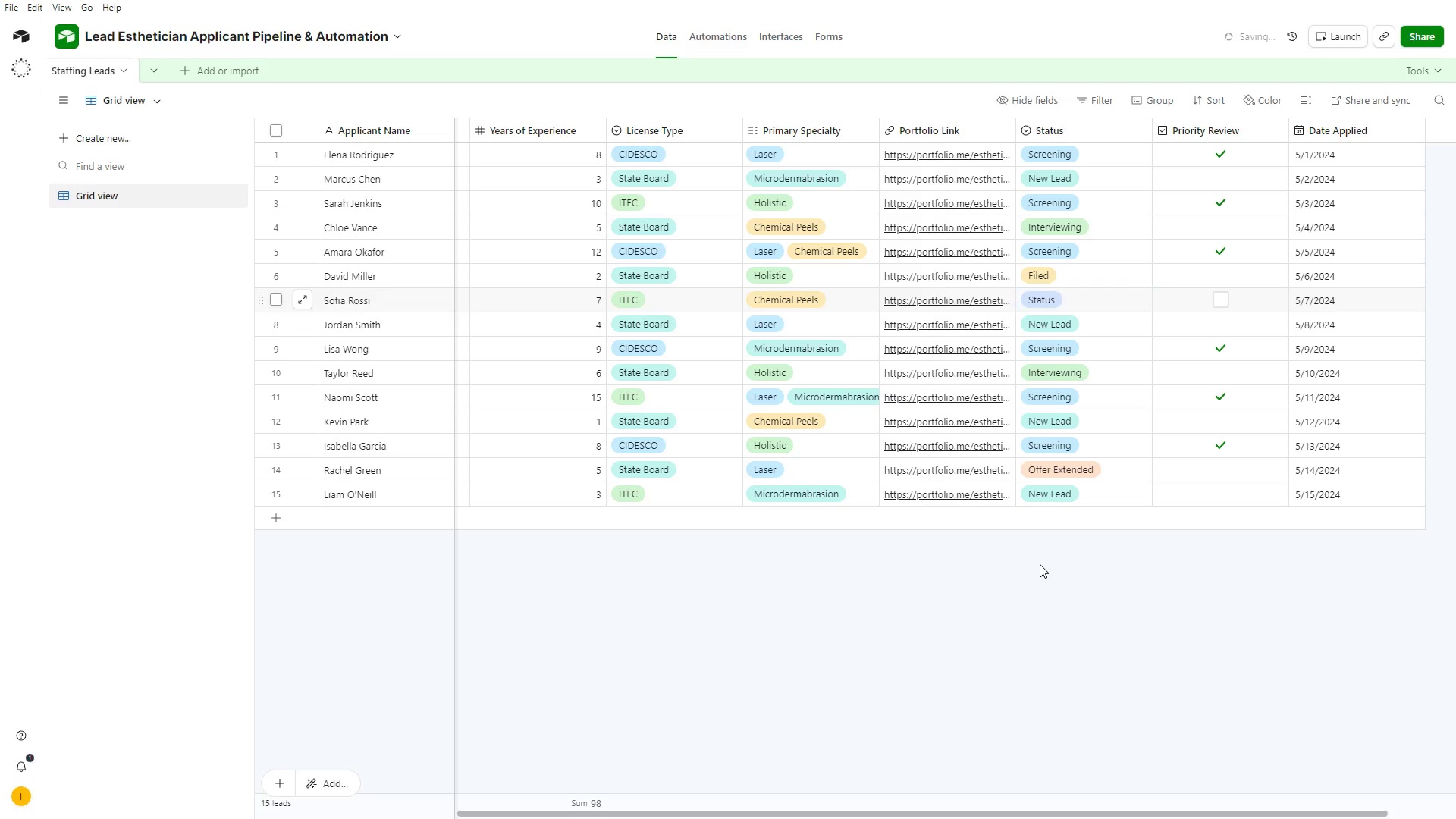 
left_click([574, 302])
 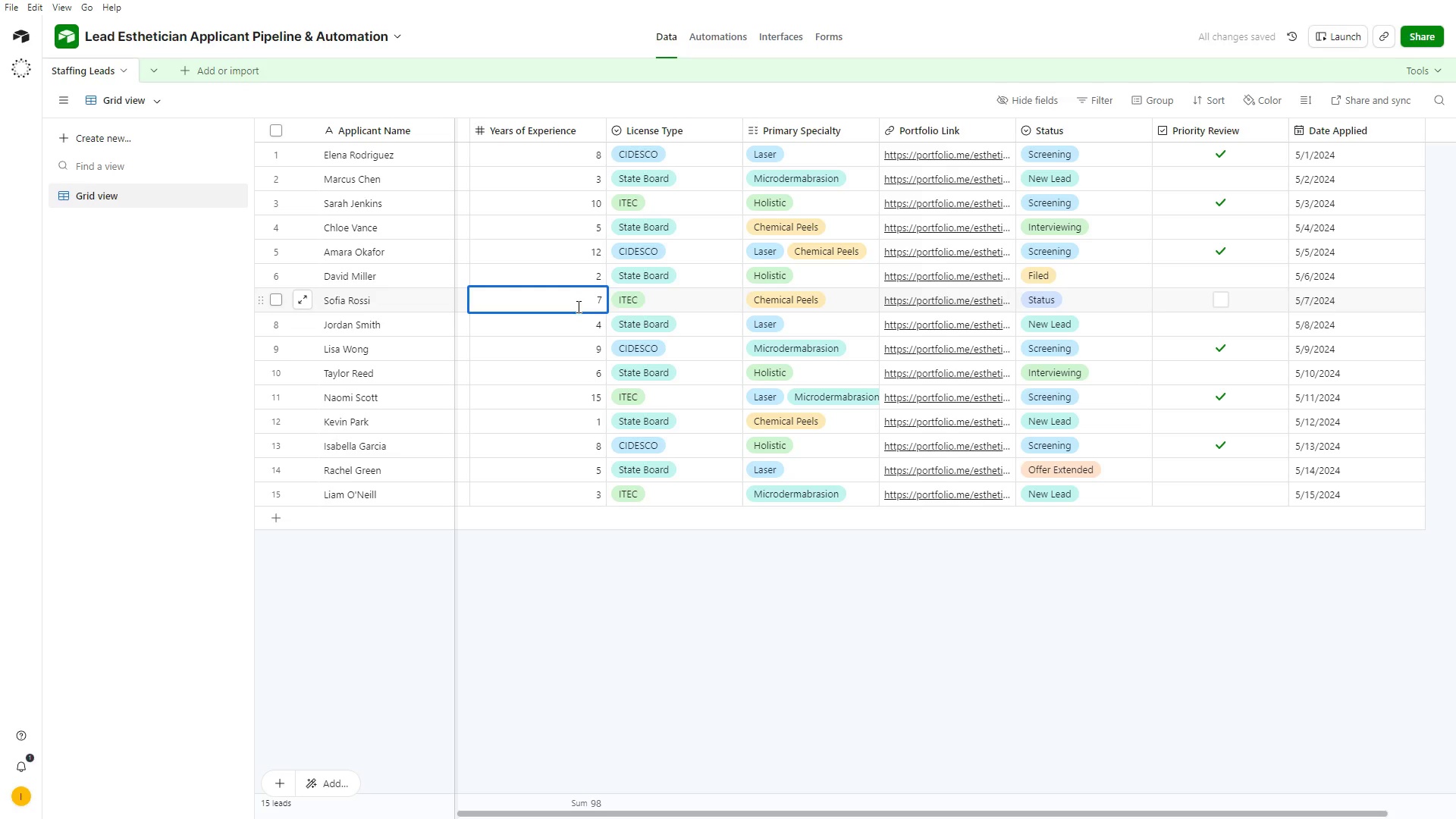 
key(Backspace)
 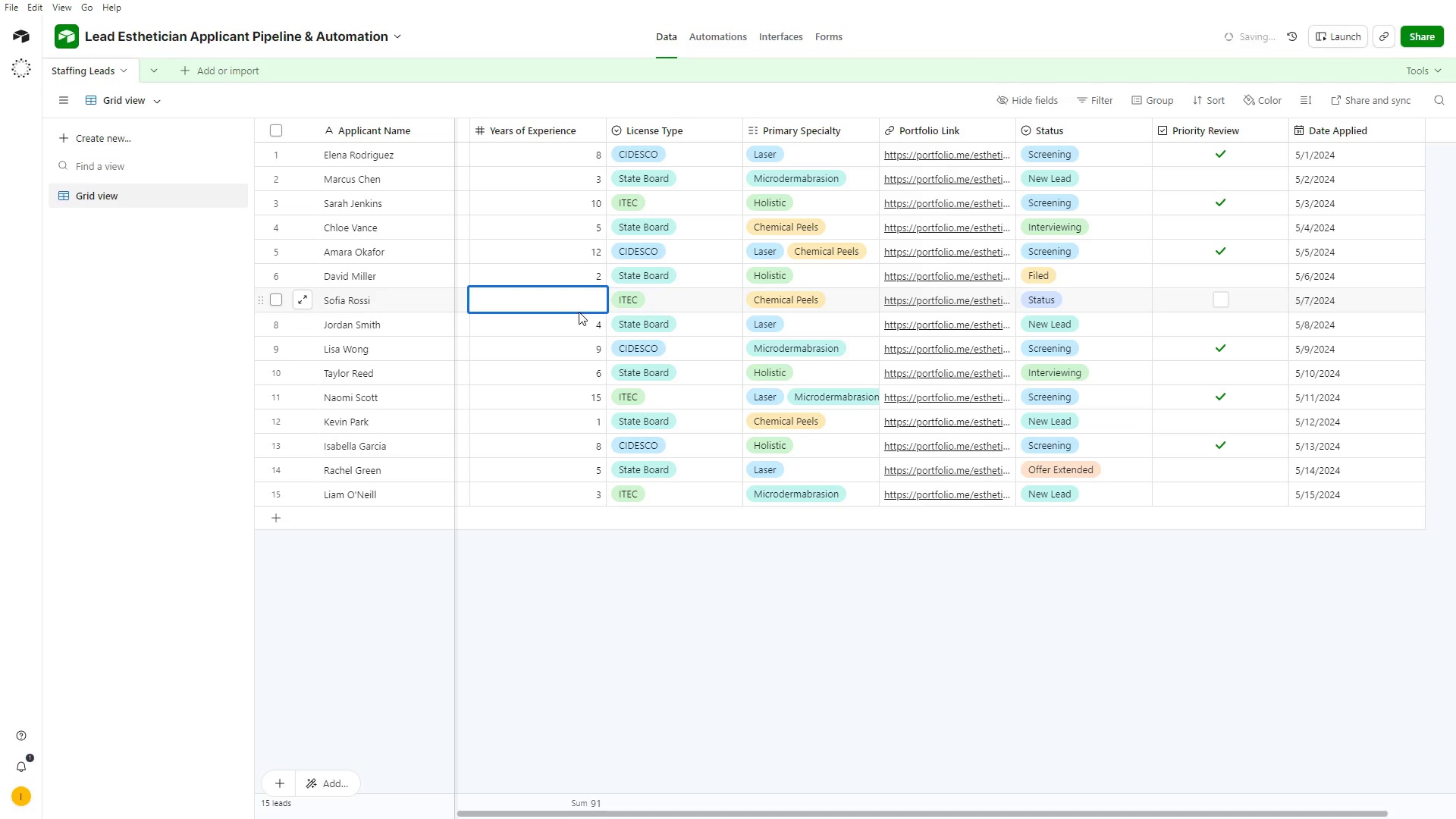 
key(Numpad7)
 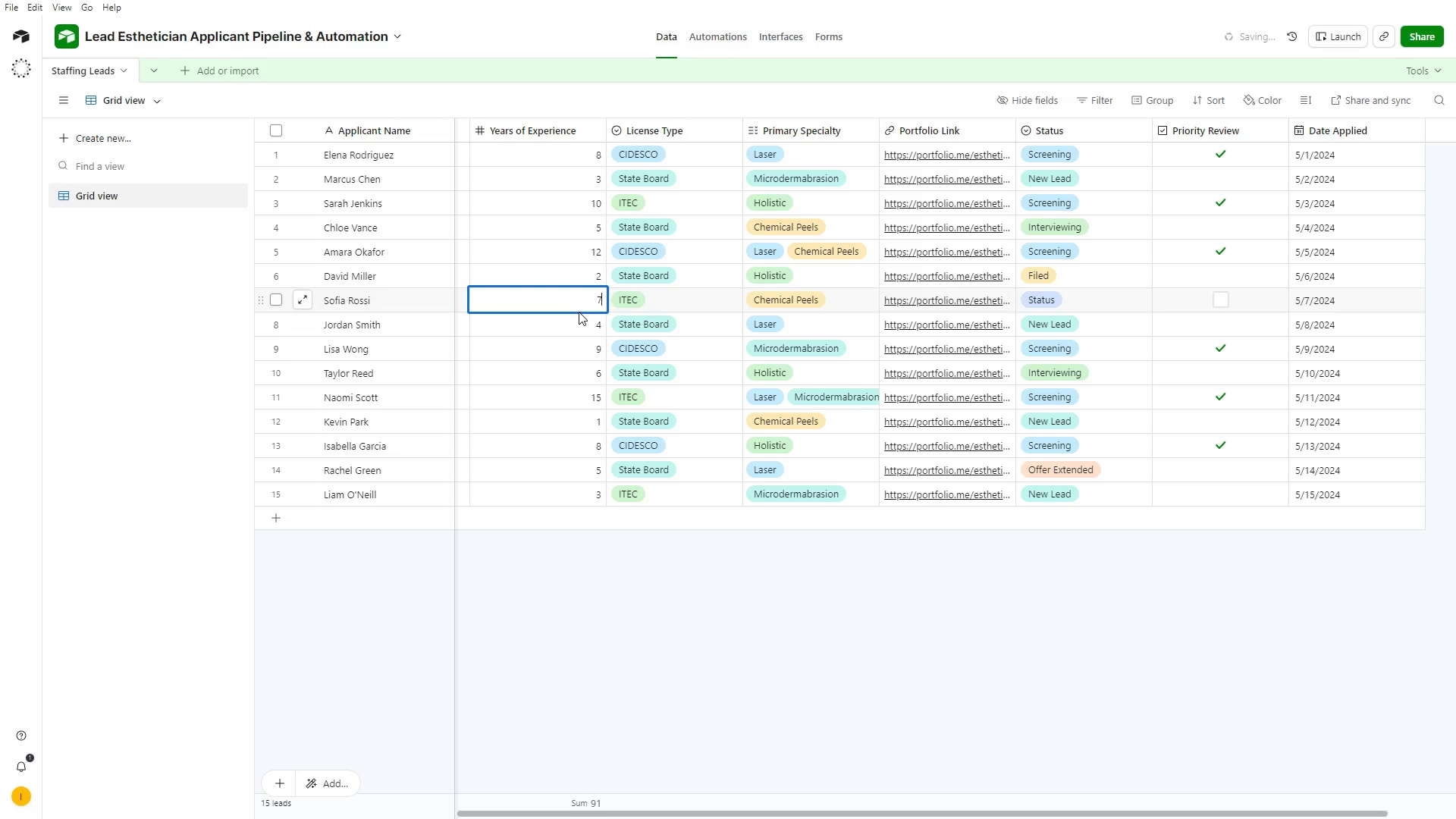 
key(Enter)
 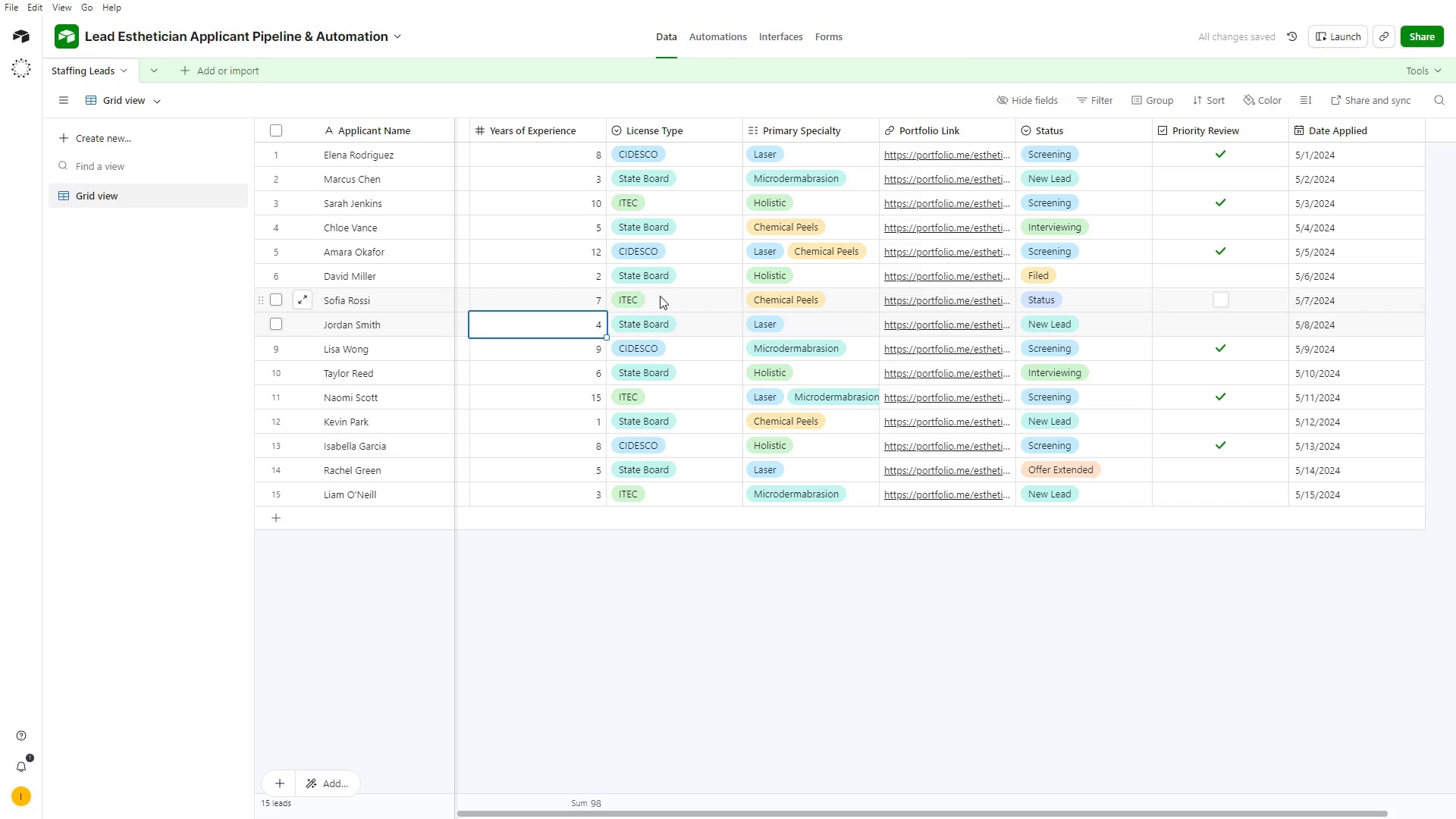 
double_click([1083, 302])
 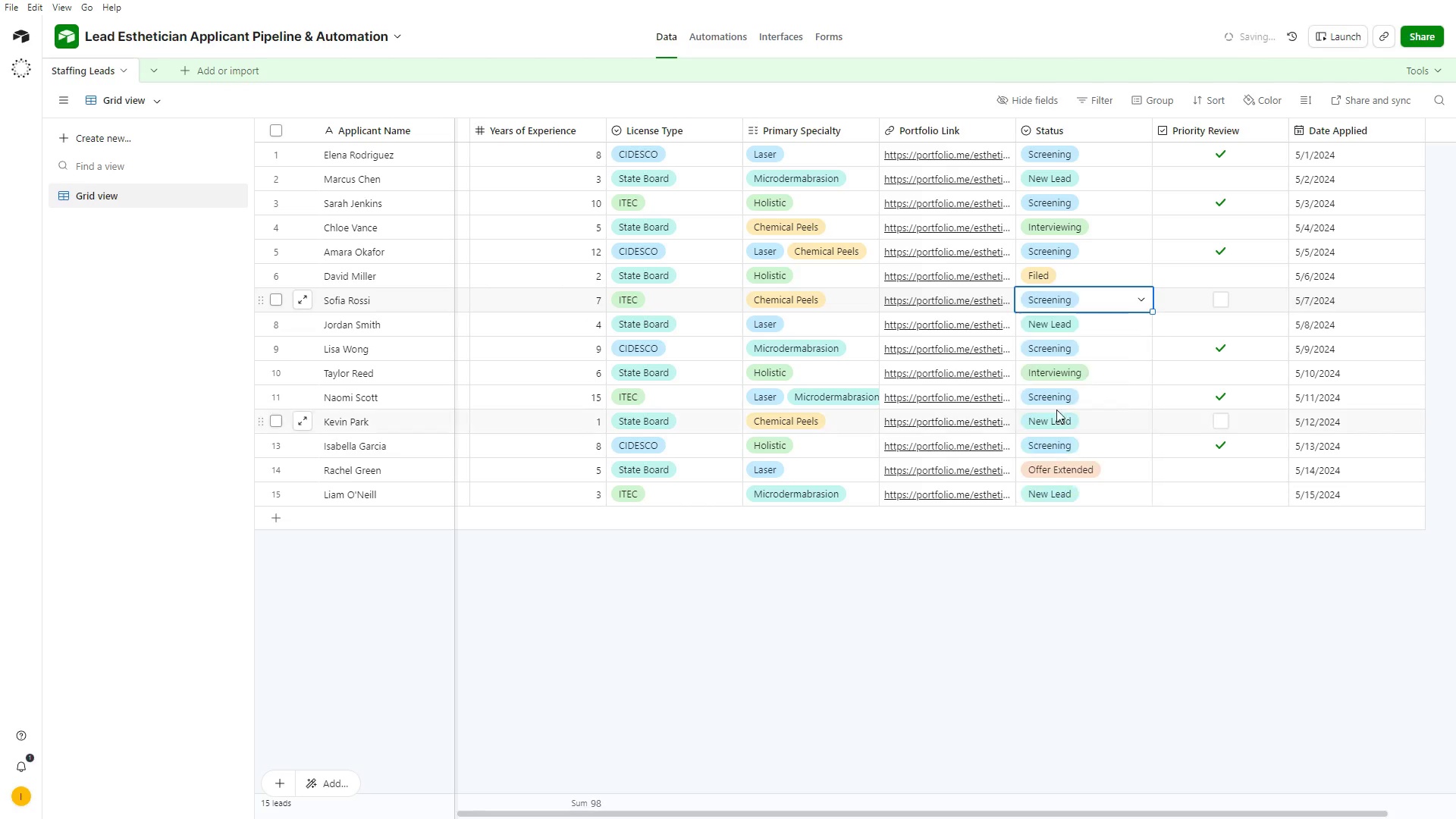 
double_click([1009, 626])
 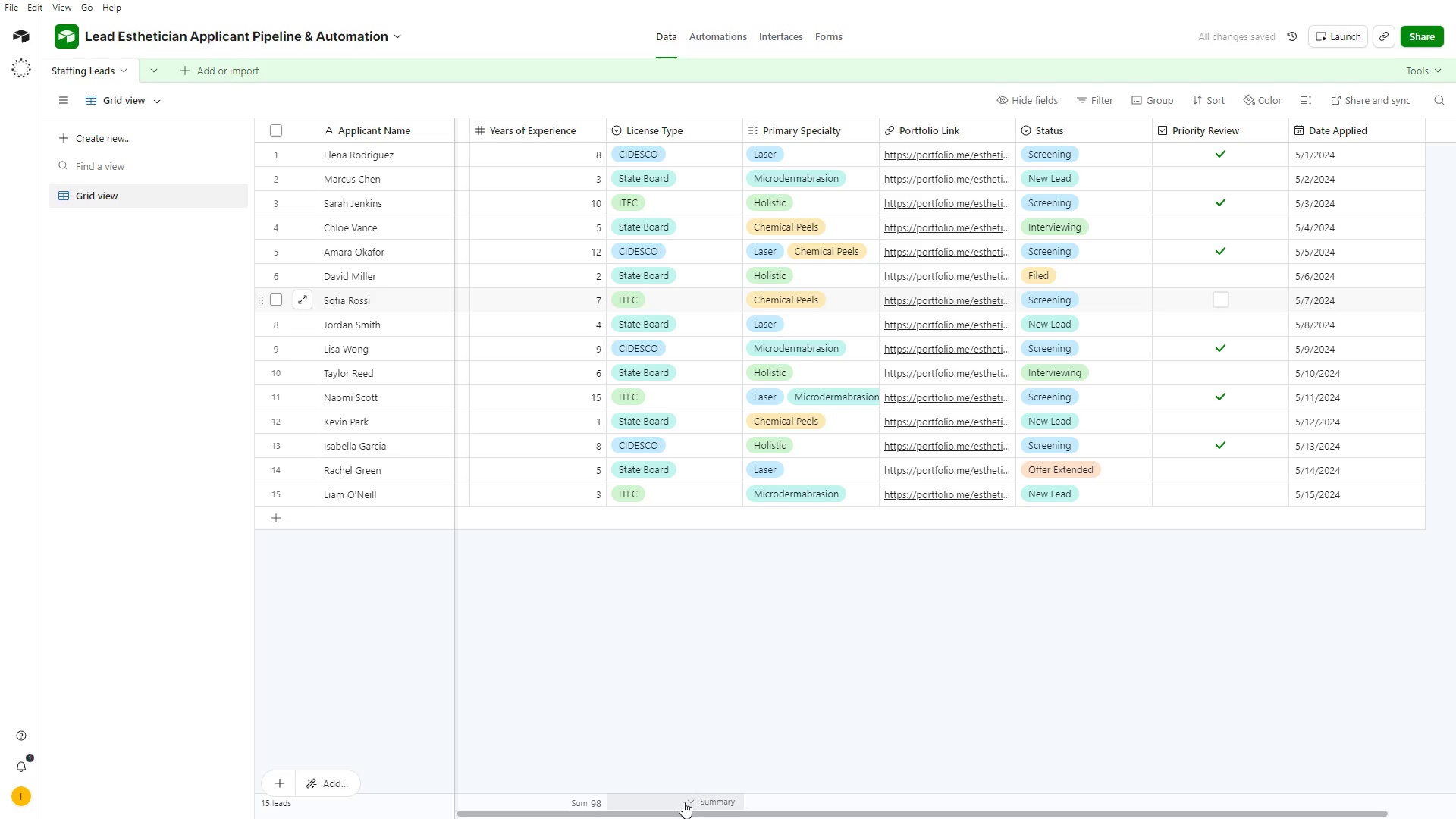 
key(Alt+Tab)
 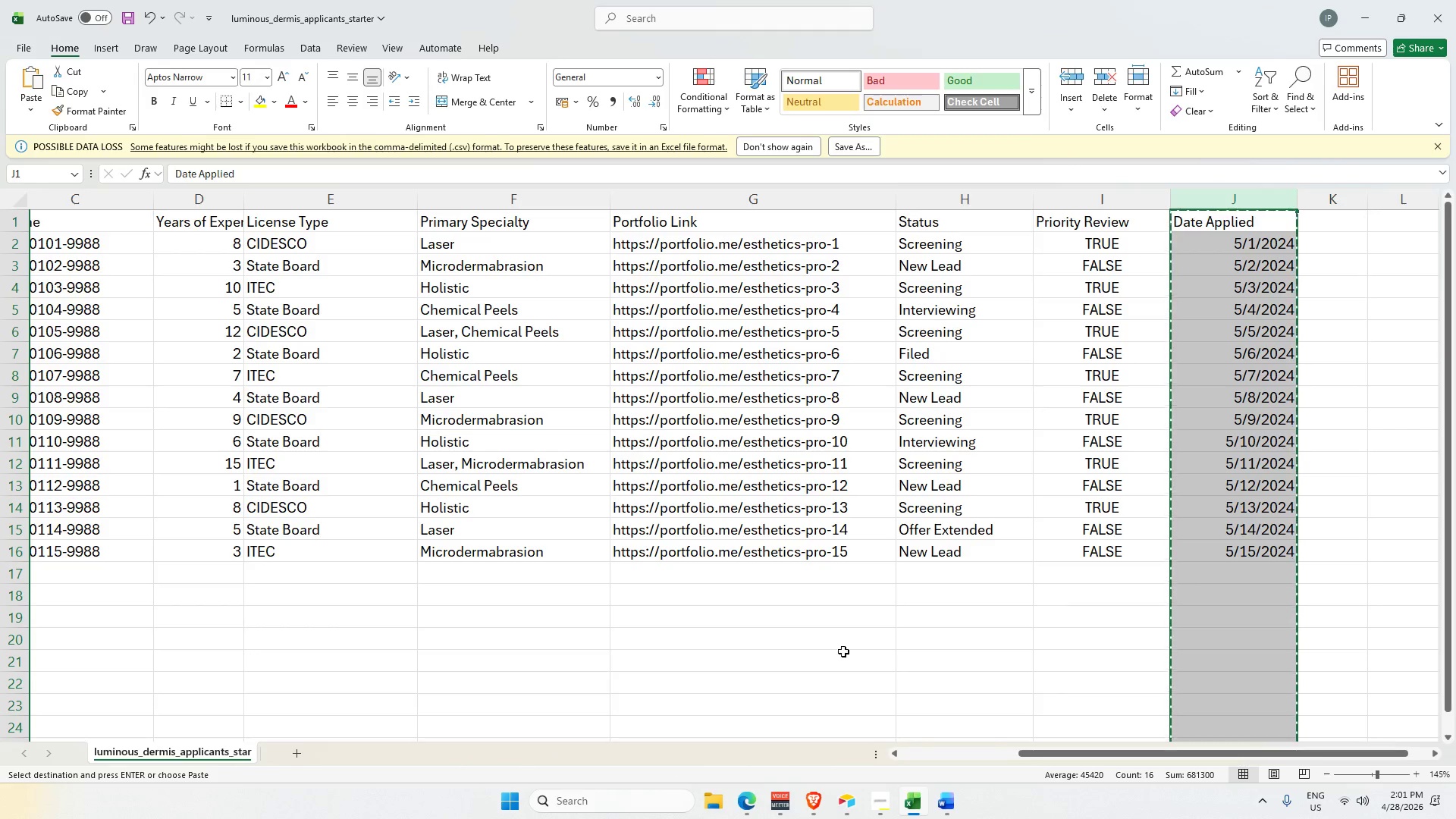 
key(Alt+AltLeft)
 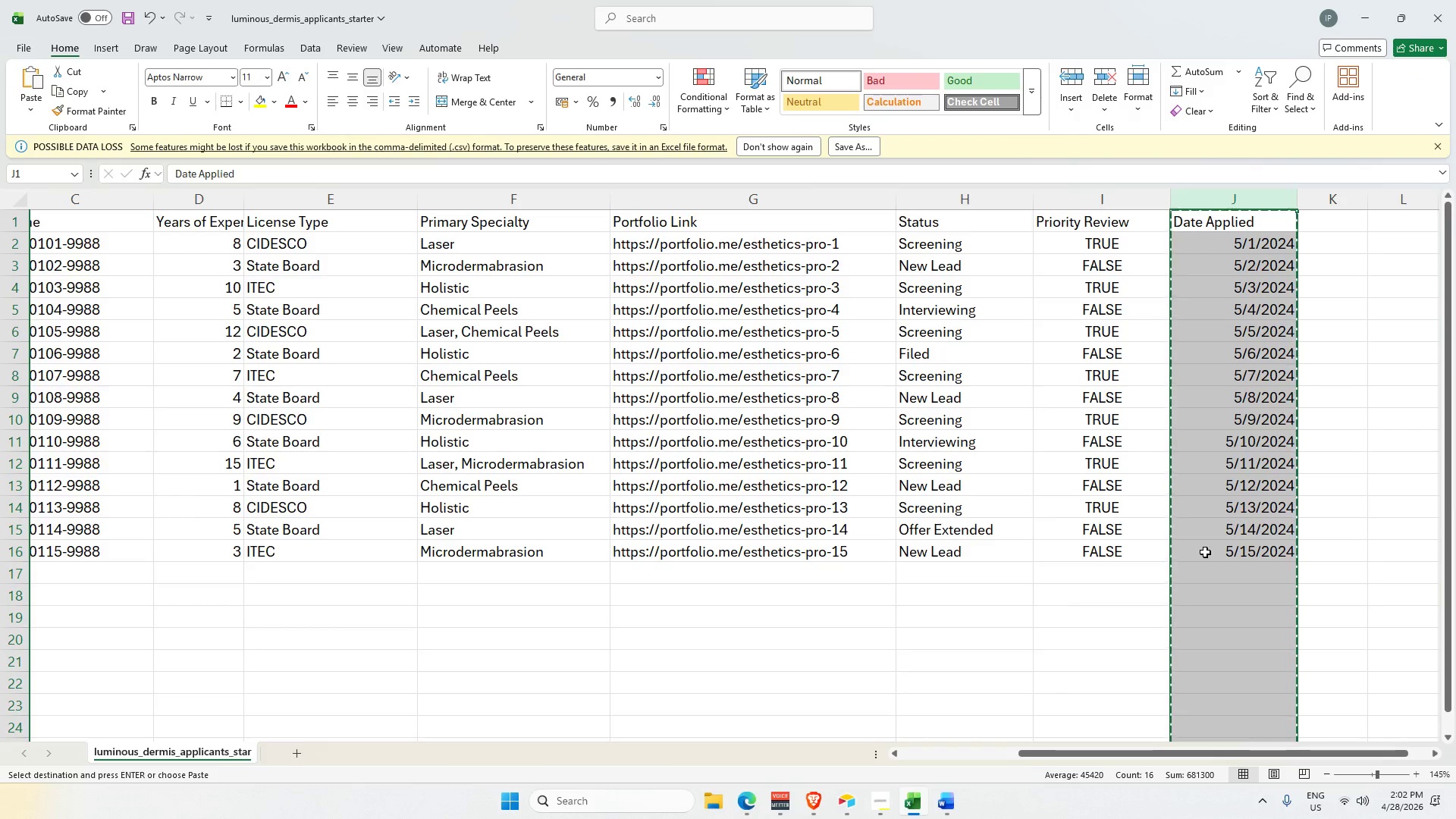 
key(Alt+Tab)
 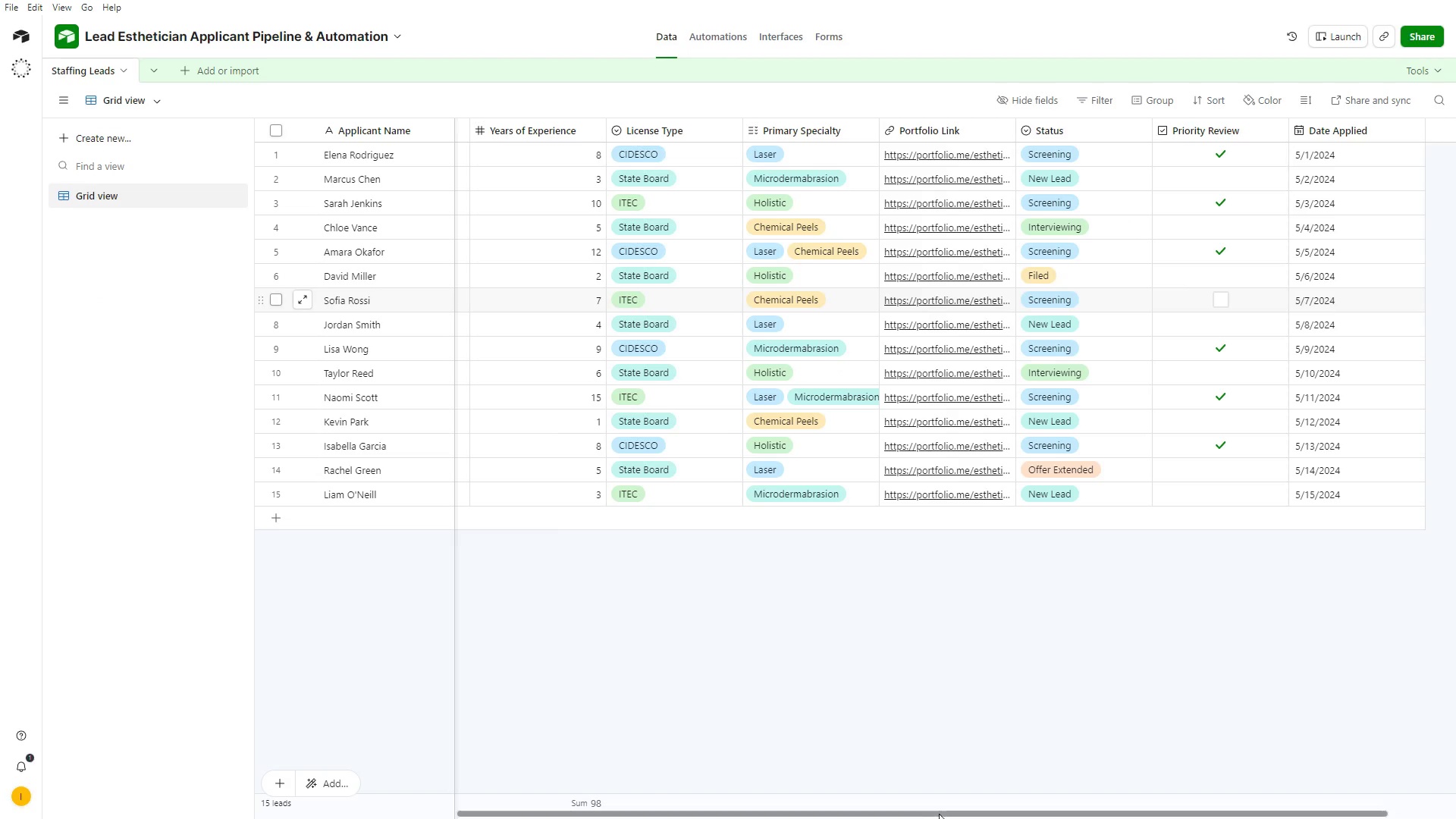 
left_click_drag(start_coordinate=[940, 810], to_coordinate=[1195, 810])
 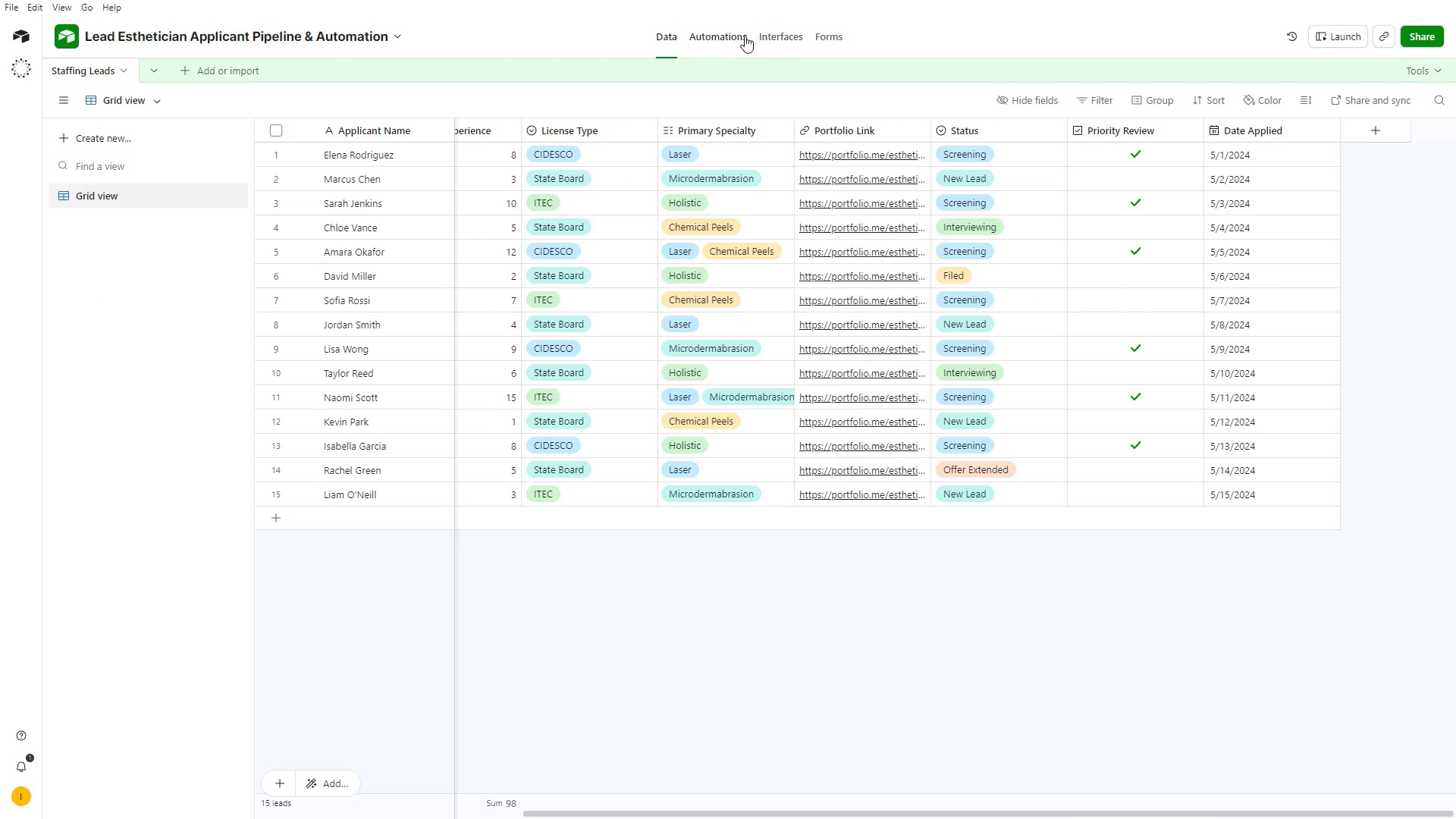 
left_click([715, 36])
 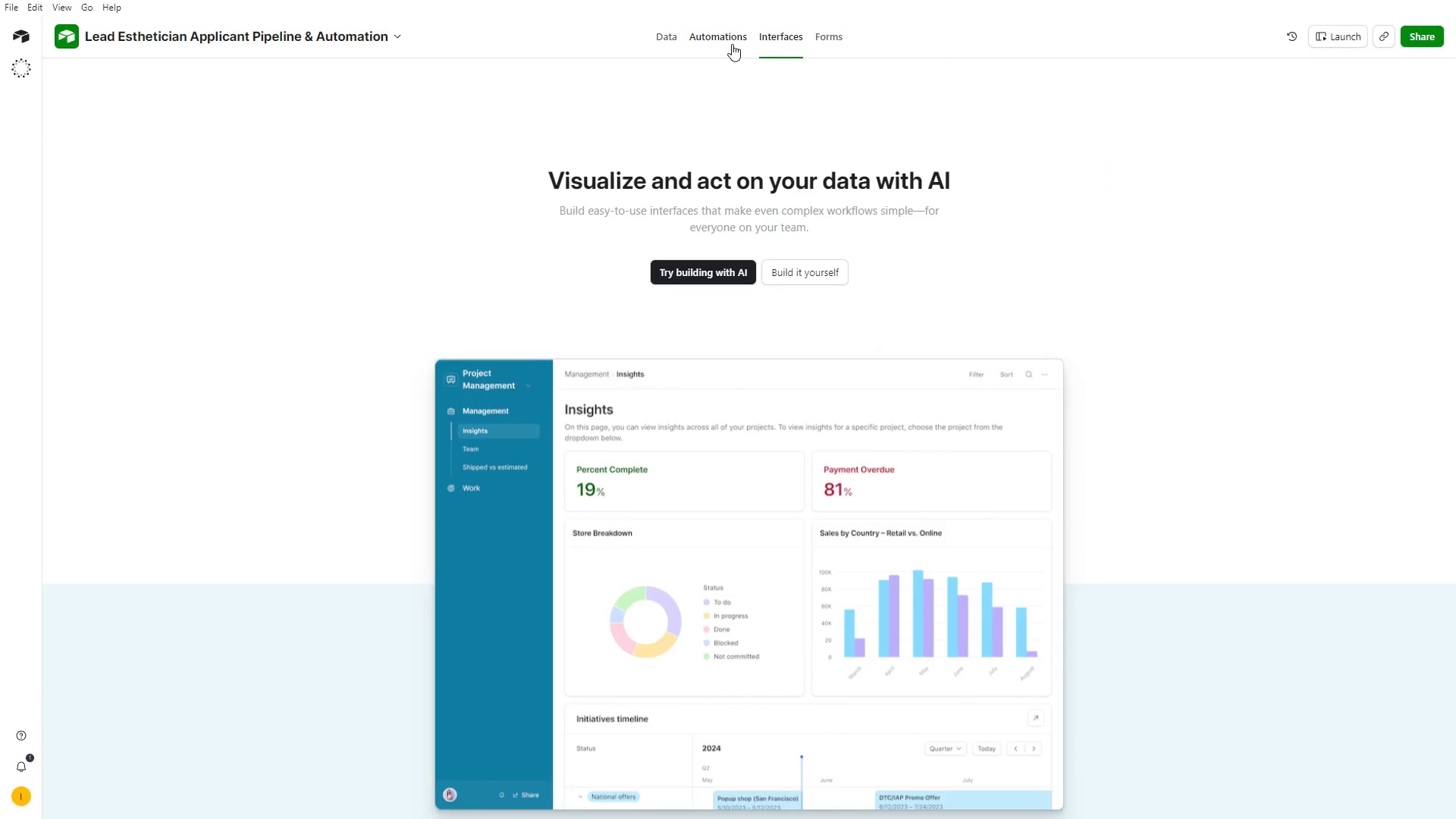 
wait(6.06)
 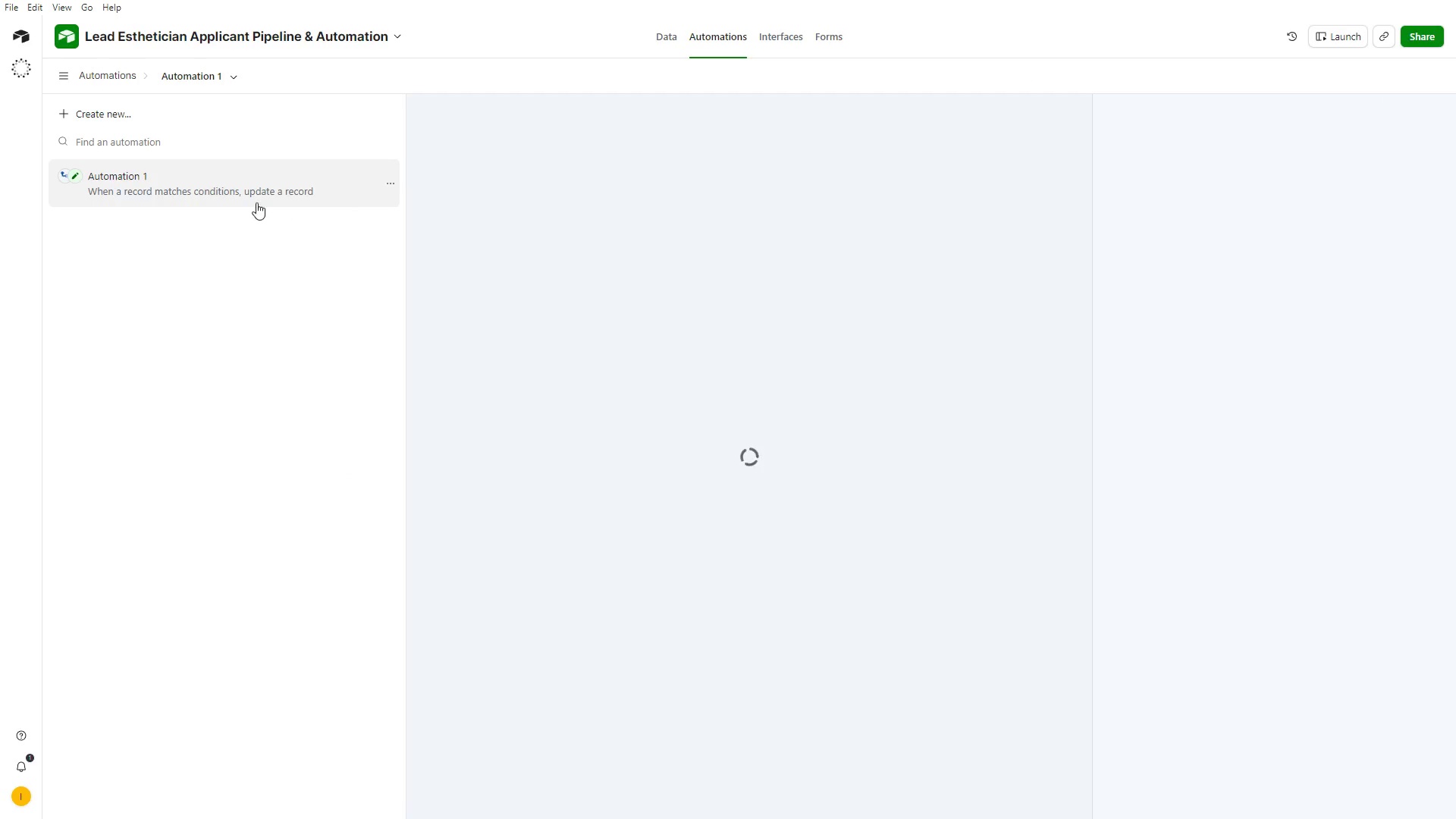 
left_click([786, 278])
 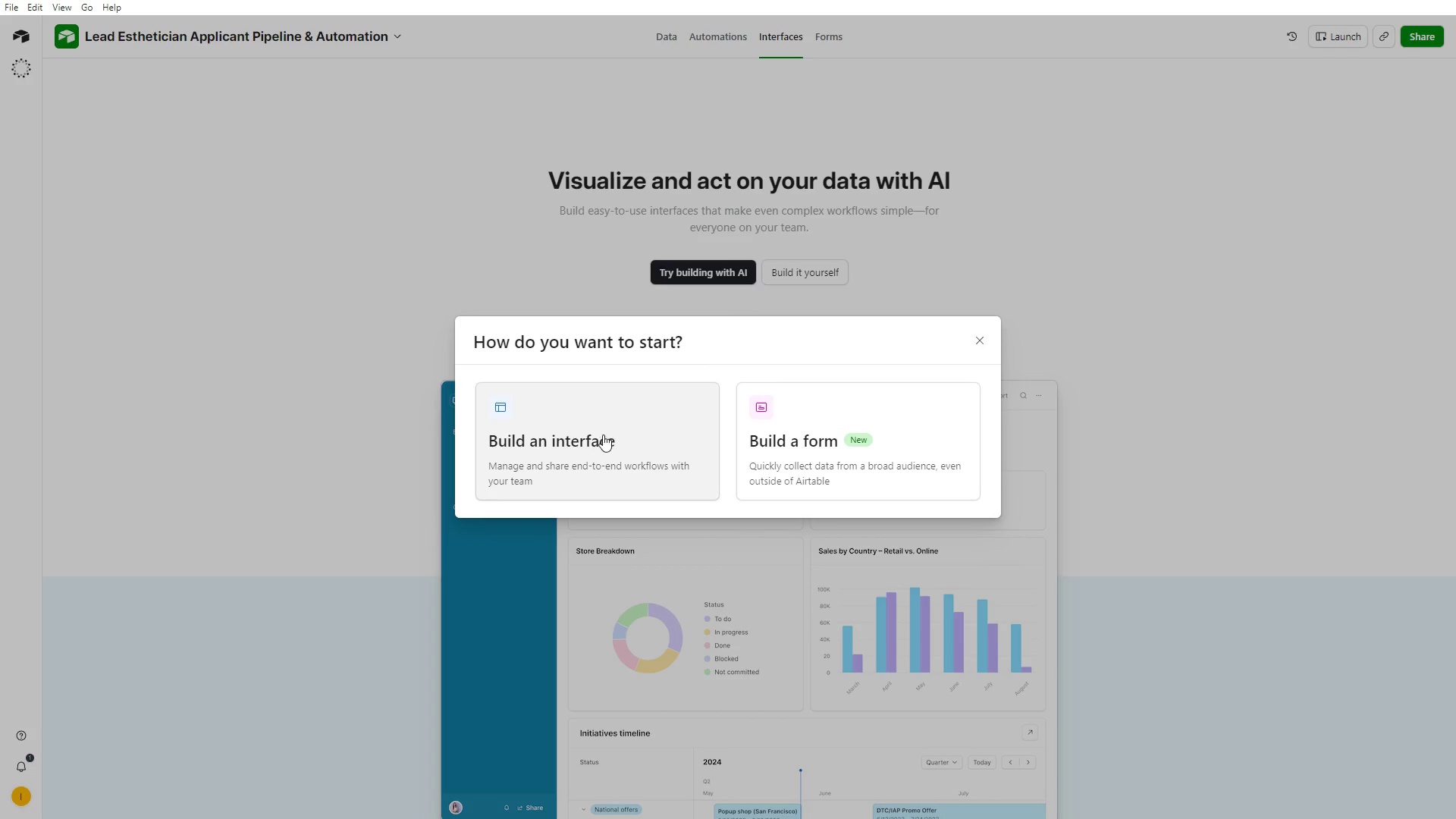 
left_click([599, 447])
 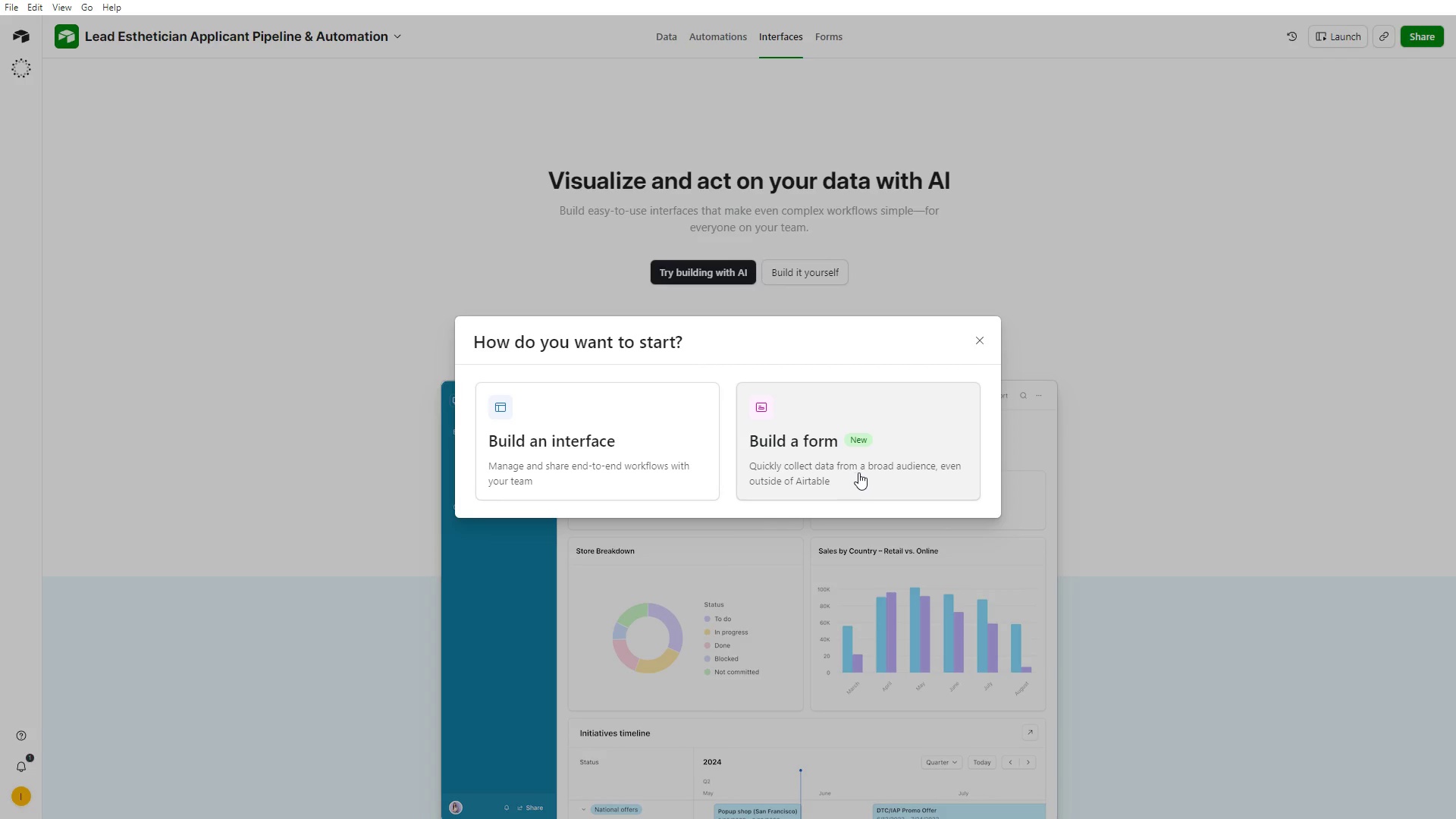 
wait(9.62)
 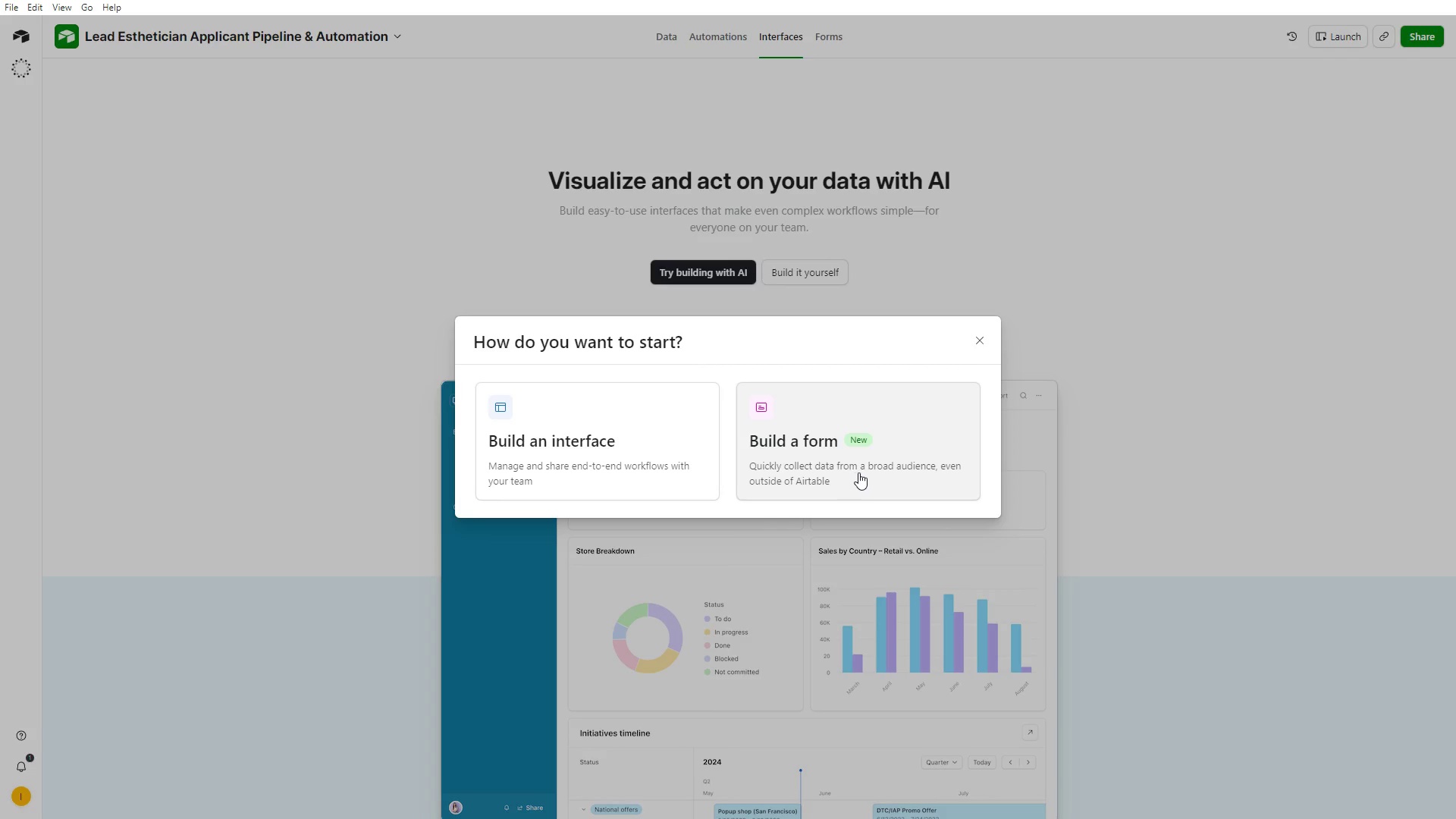 
left_click([795, 478])
 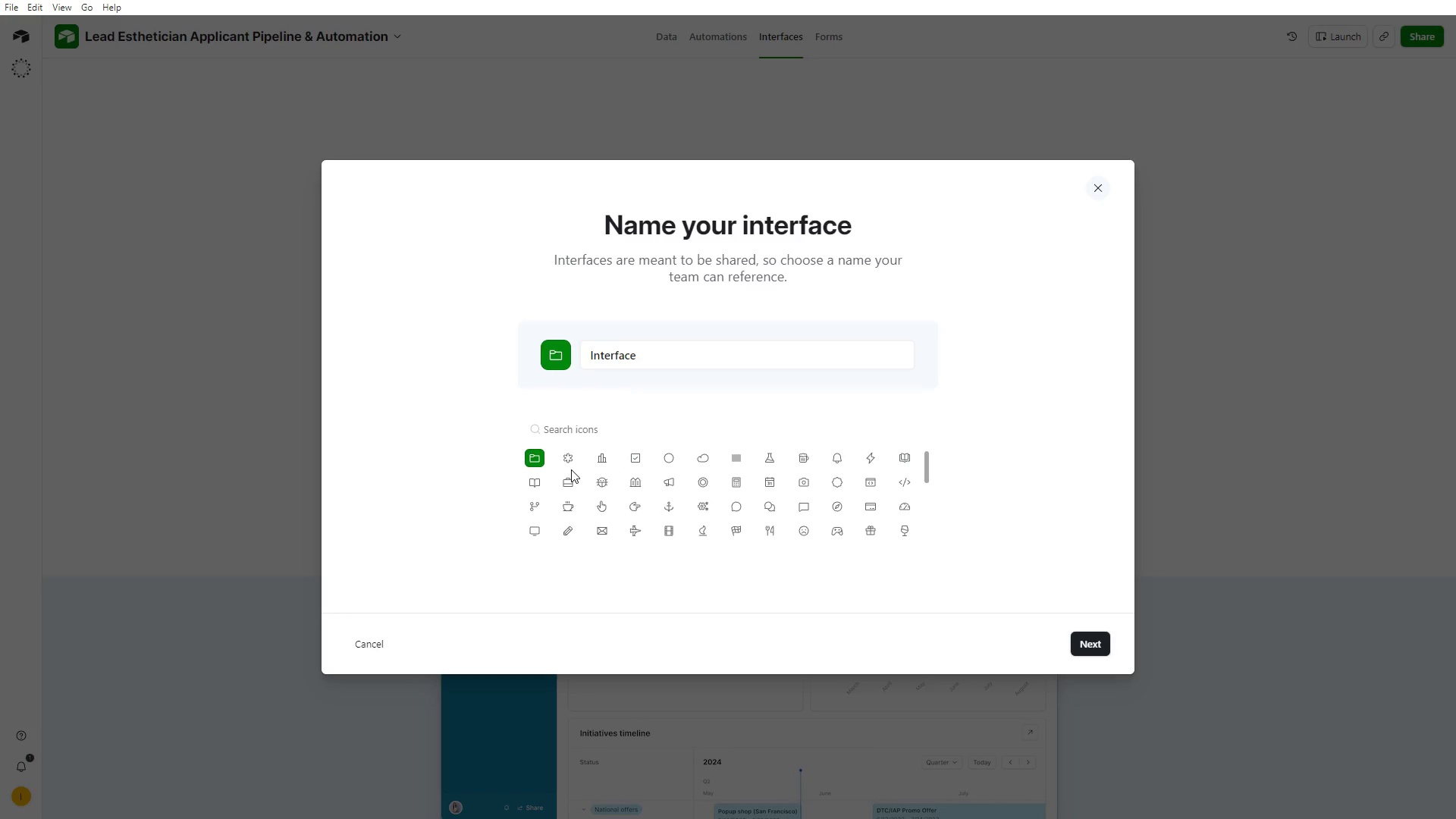 
wait(5.64)
 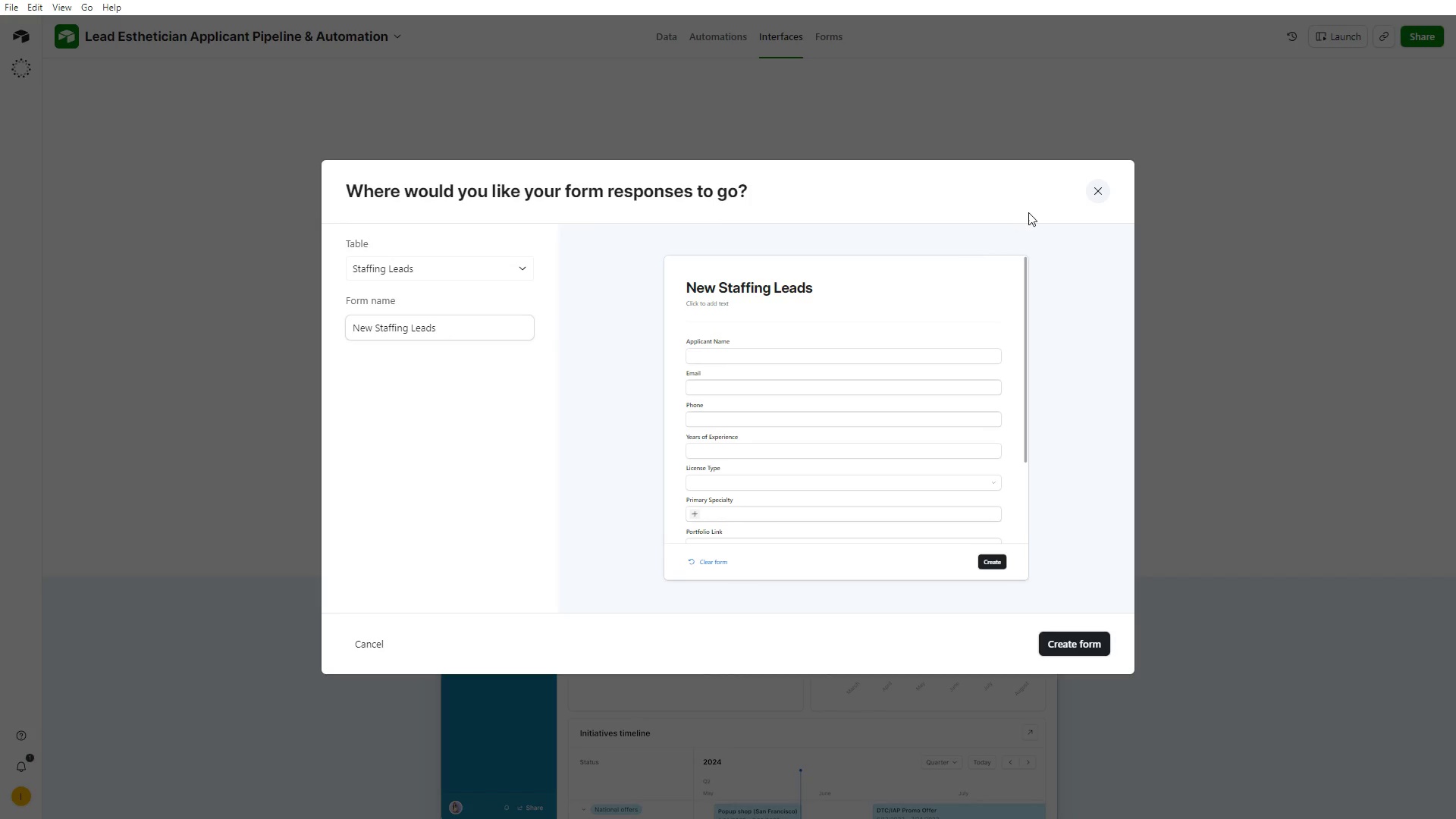 
key(Alt+Tab)
 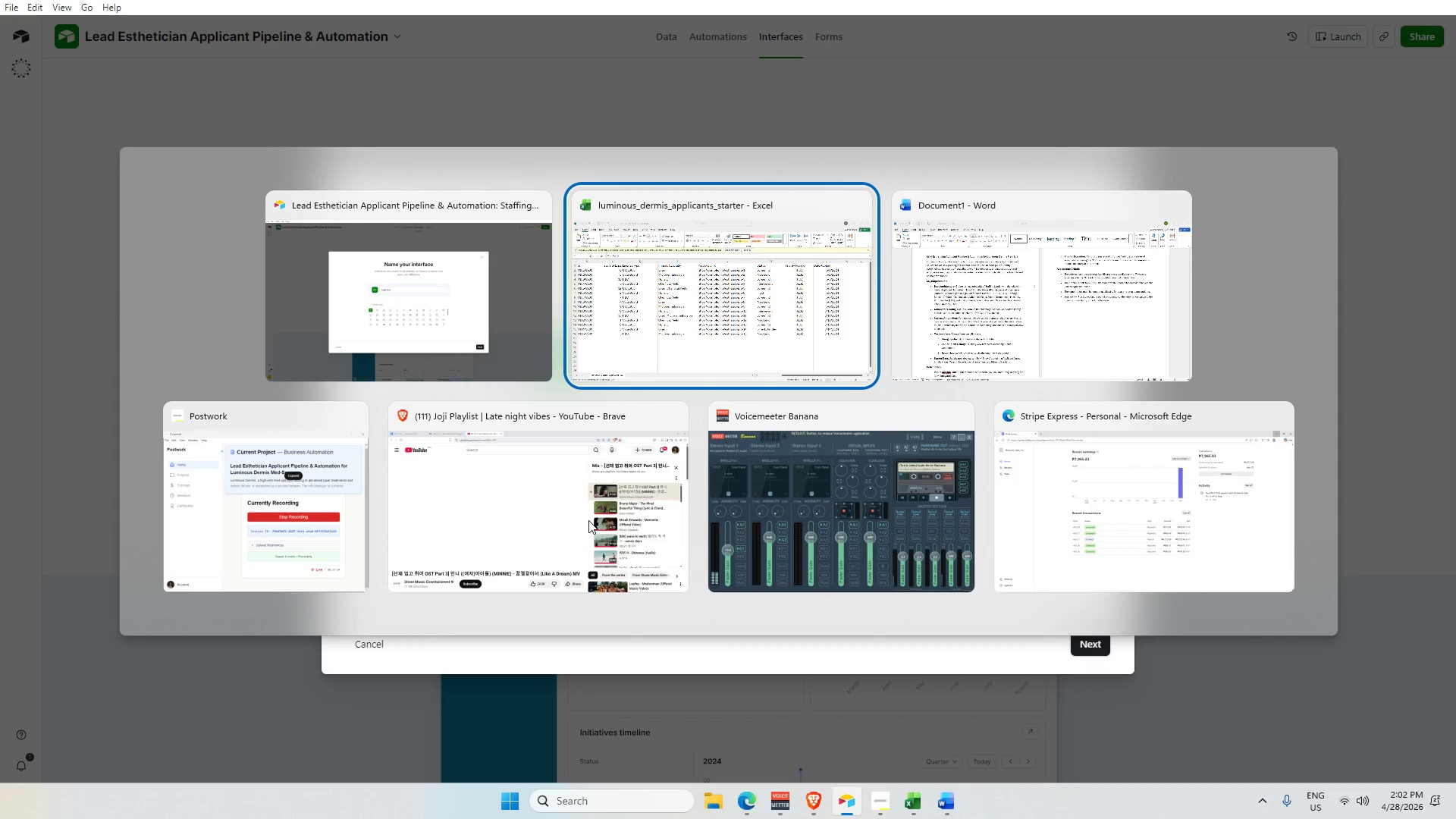 
key(Alt+Tab)
 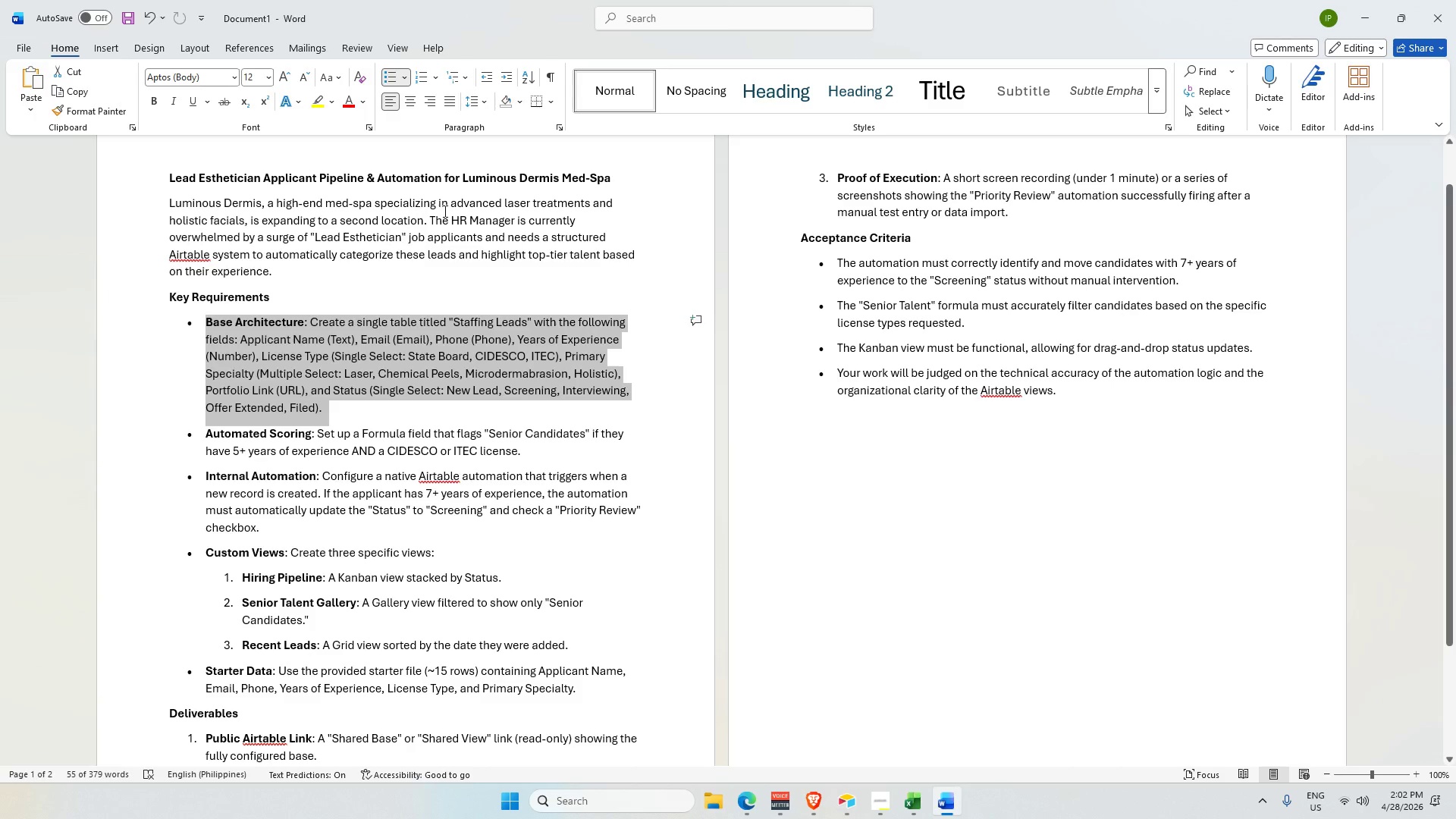 
wait(6.55)
 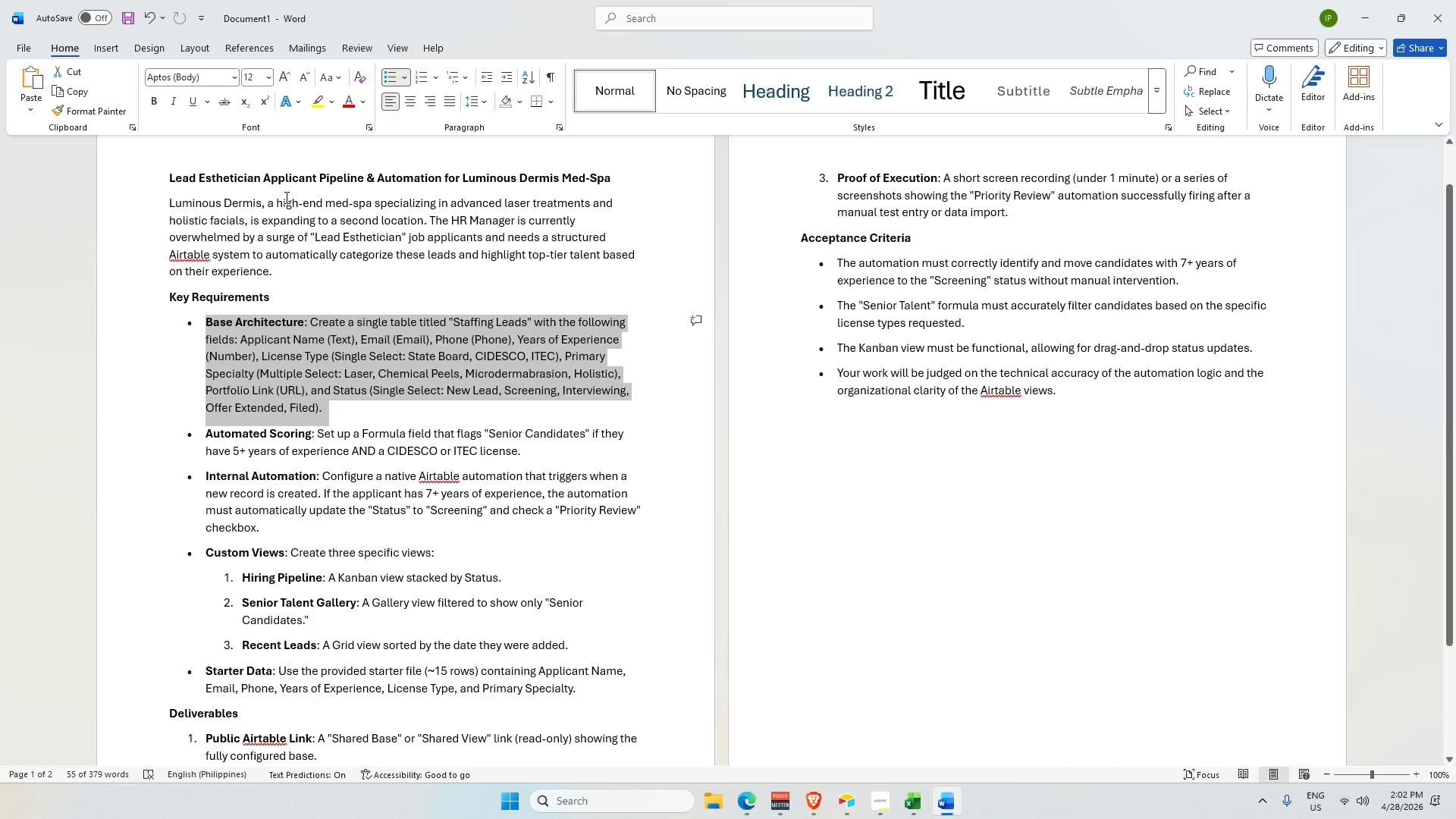 
key(Alt+Tab)
 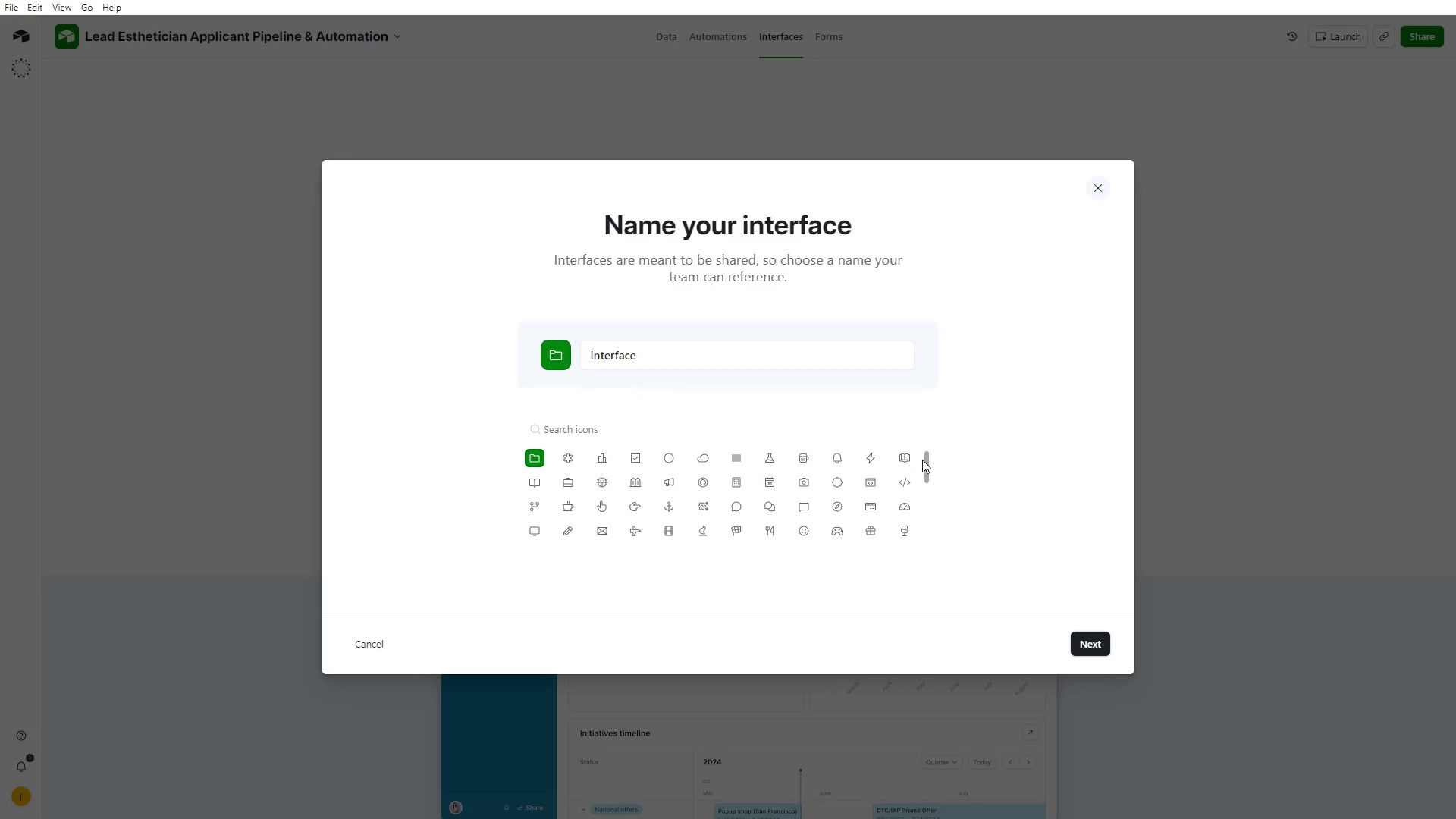 
left_click_drag(start_coordinate=[930, 460], to_coordinate=[924, 482])
 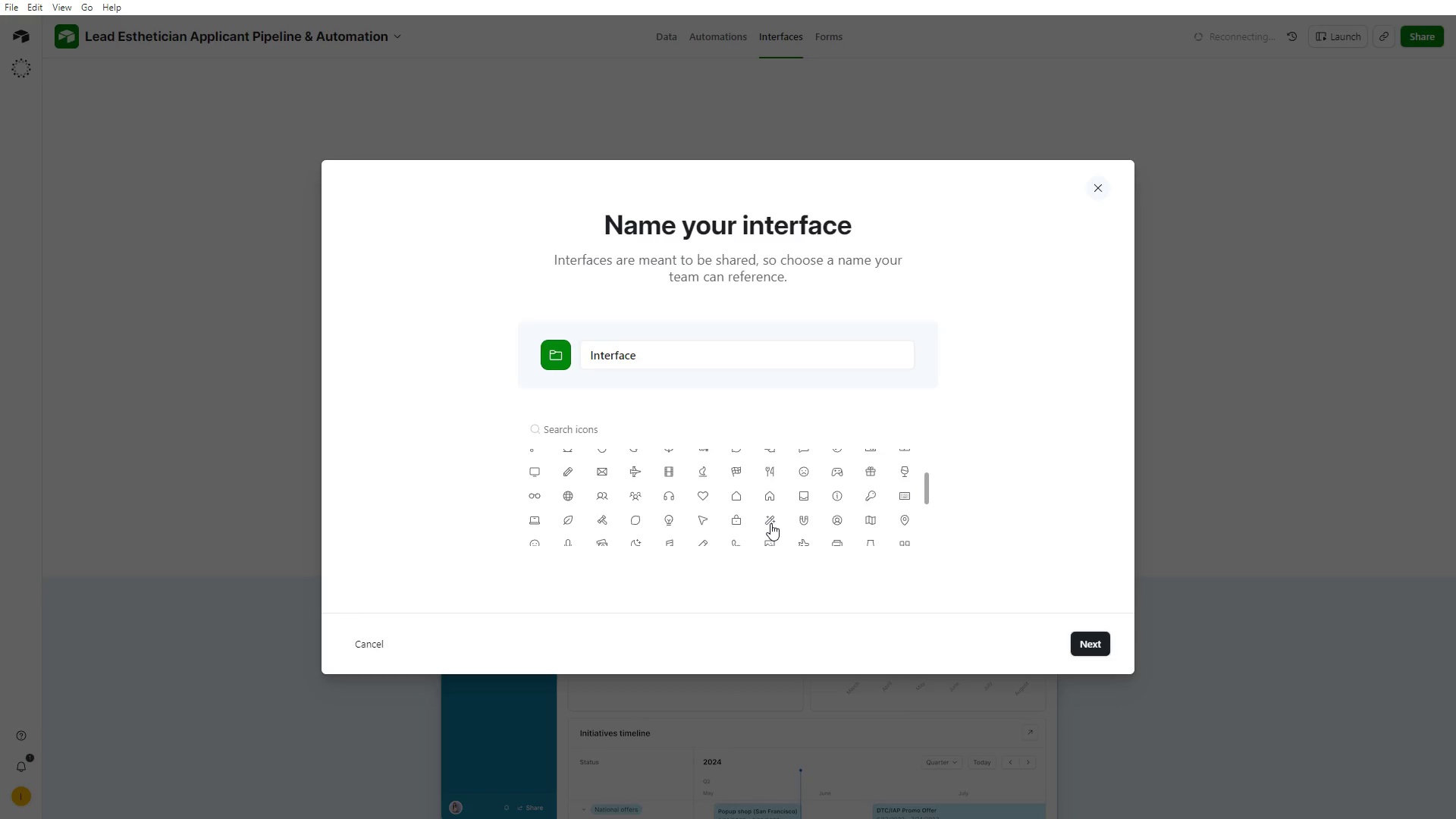 
left_click([770, 522])
 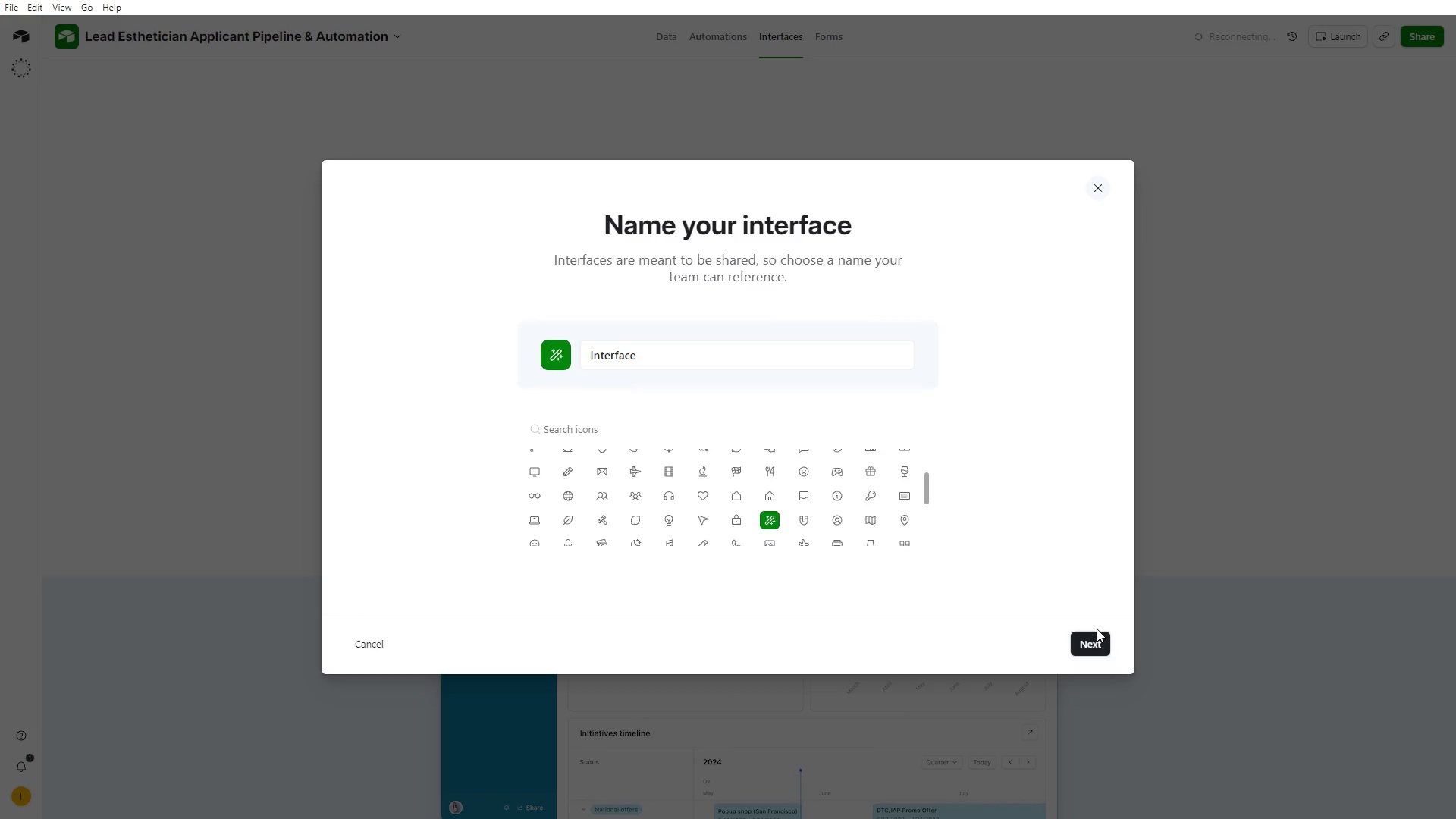 
left_click([1097, 642])
 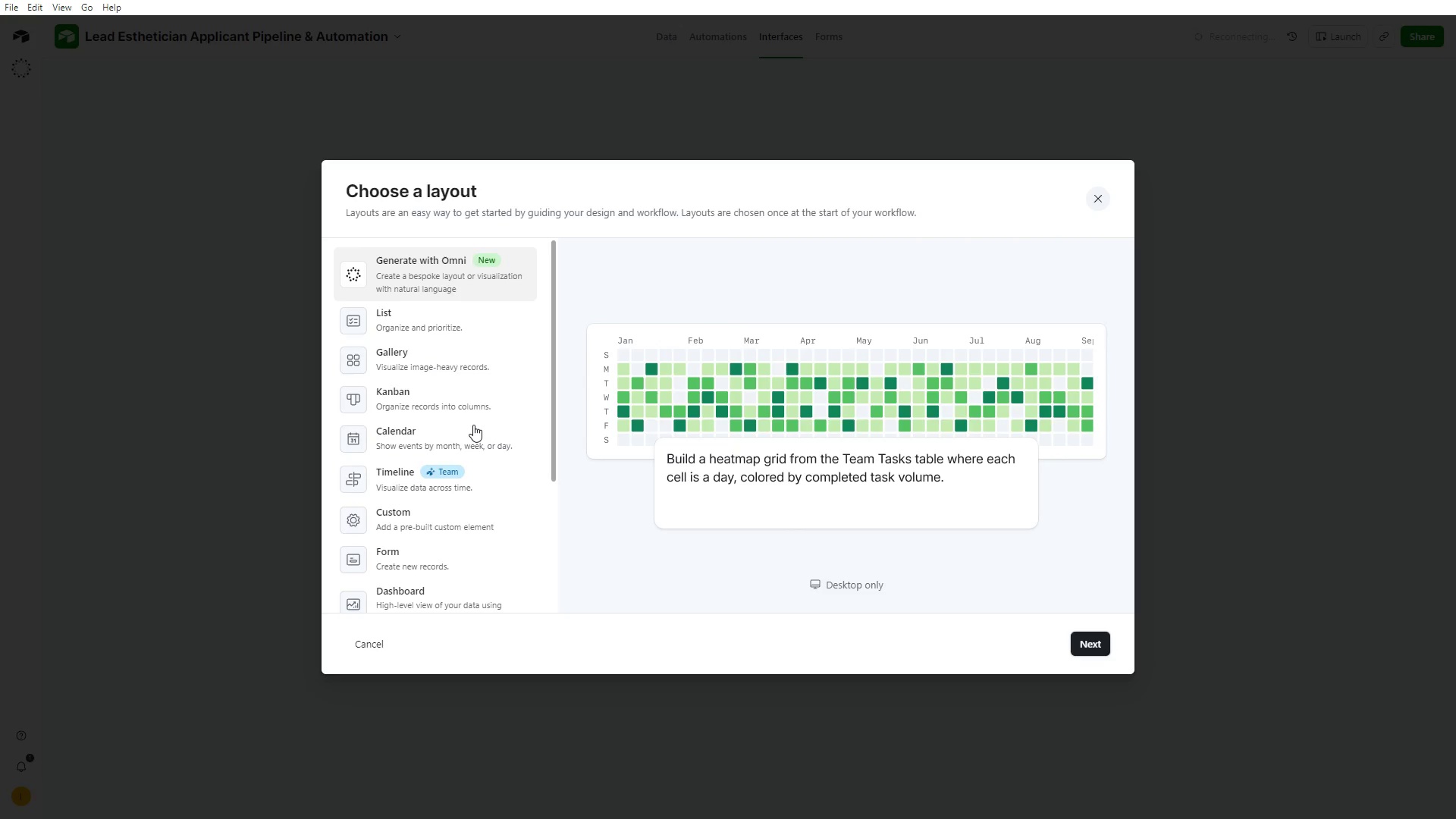 
wait(10.11)
 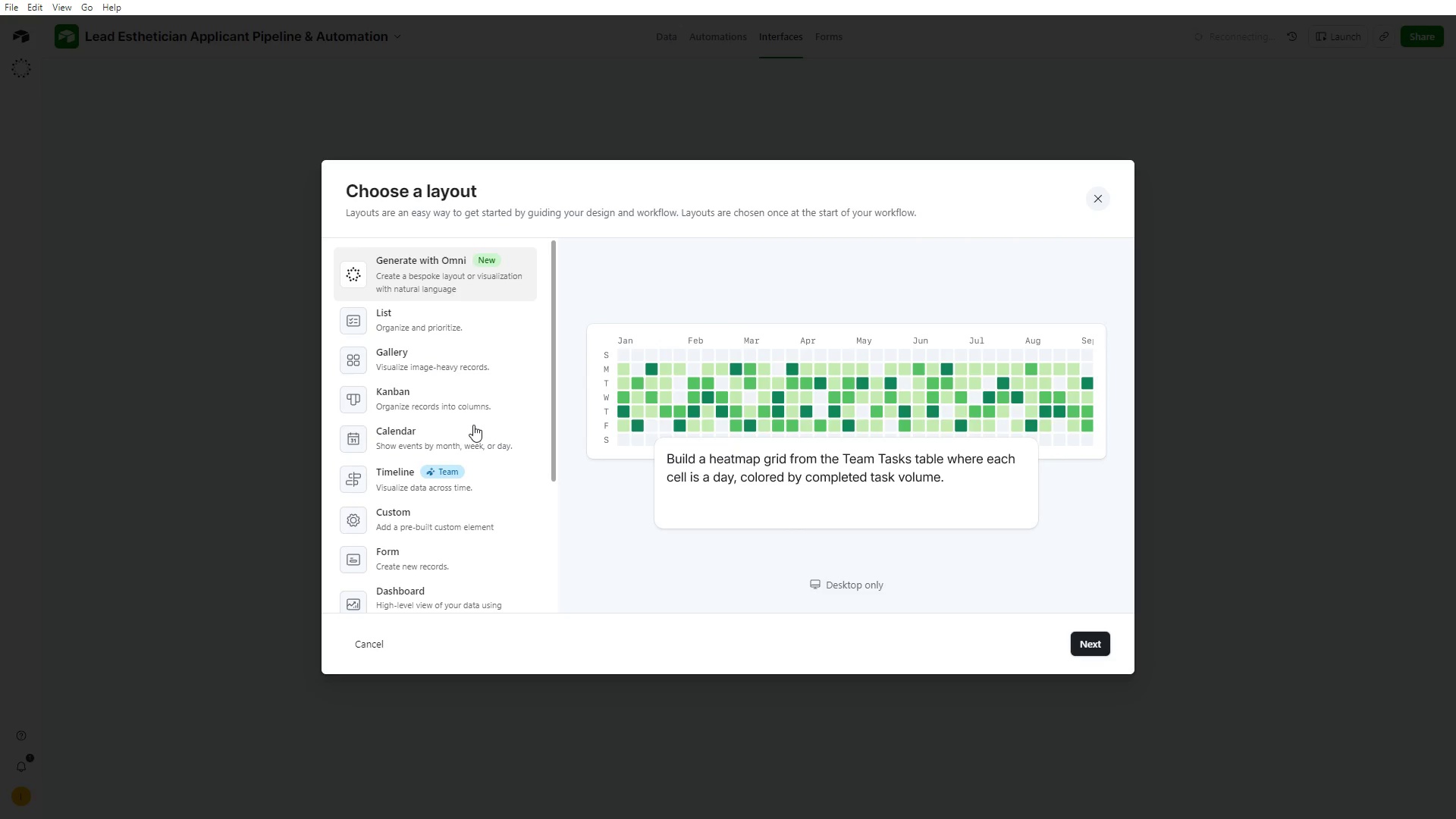 
left_click([440, 387])
 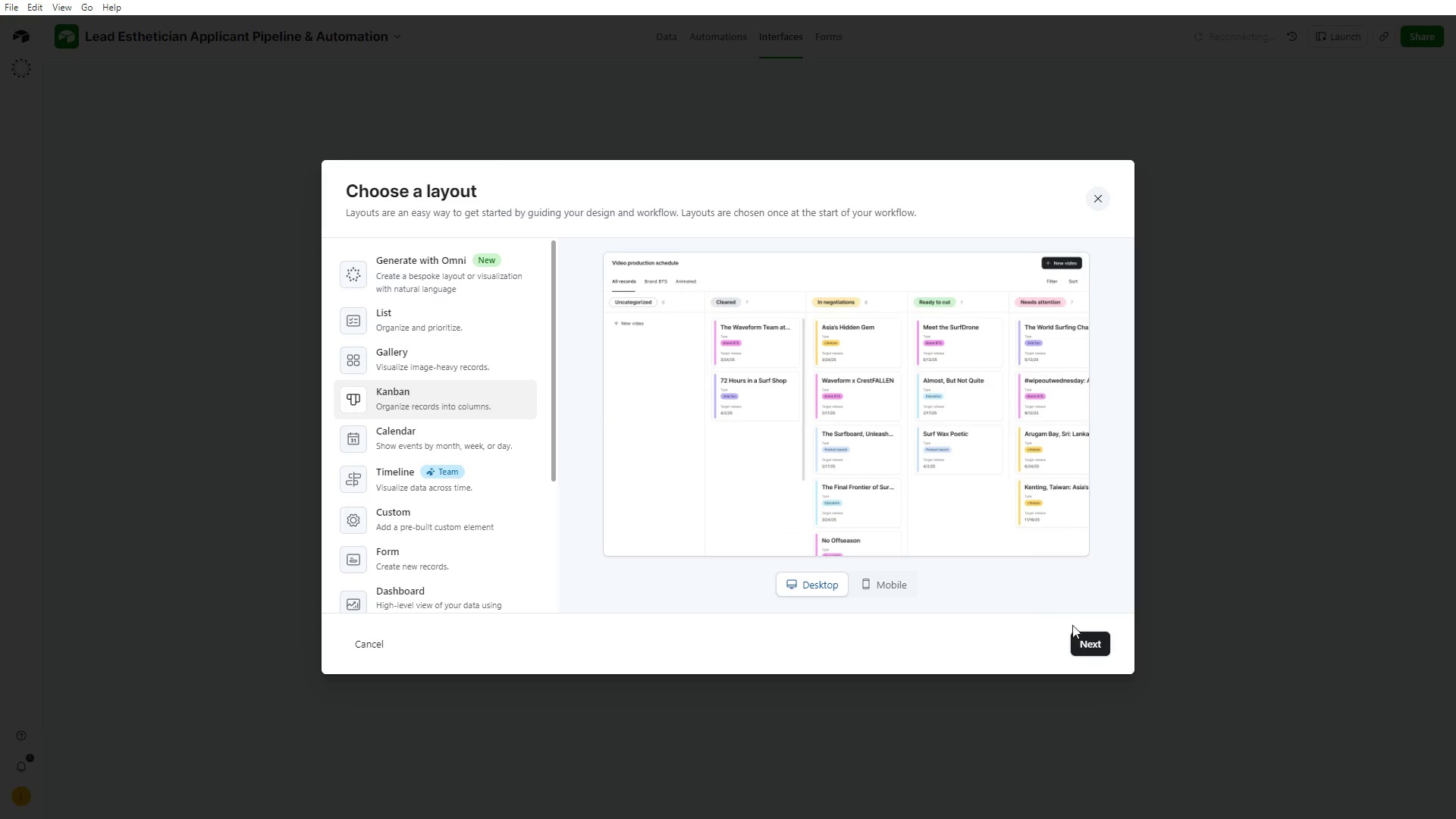 
left_click([1097, 639])
 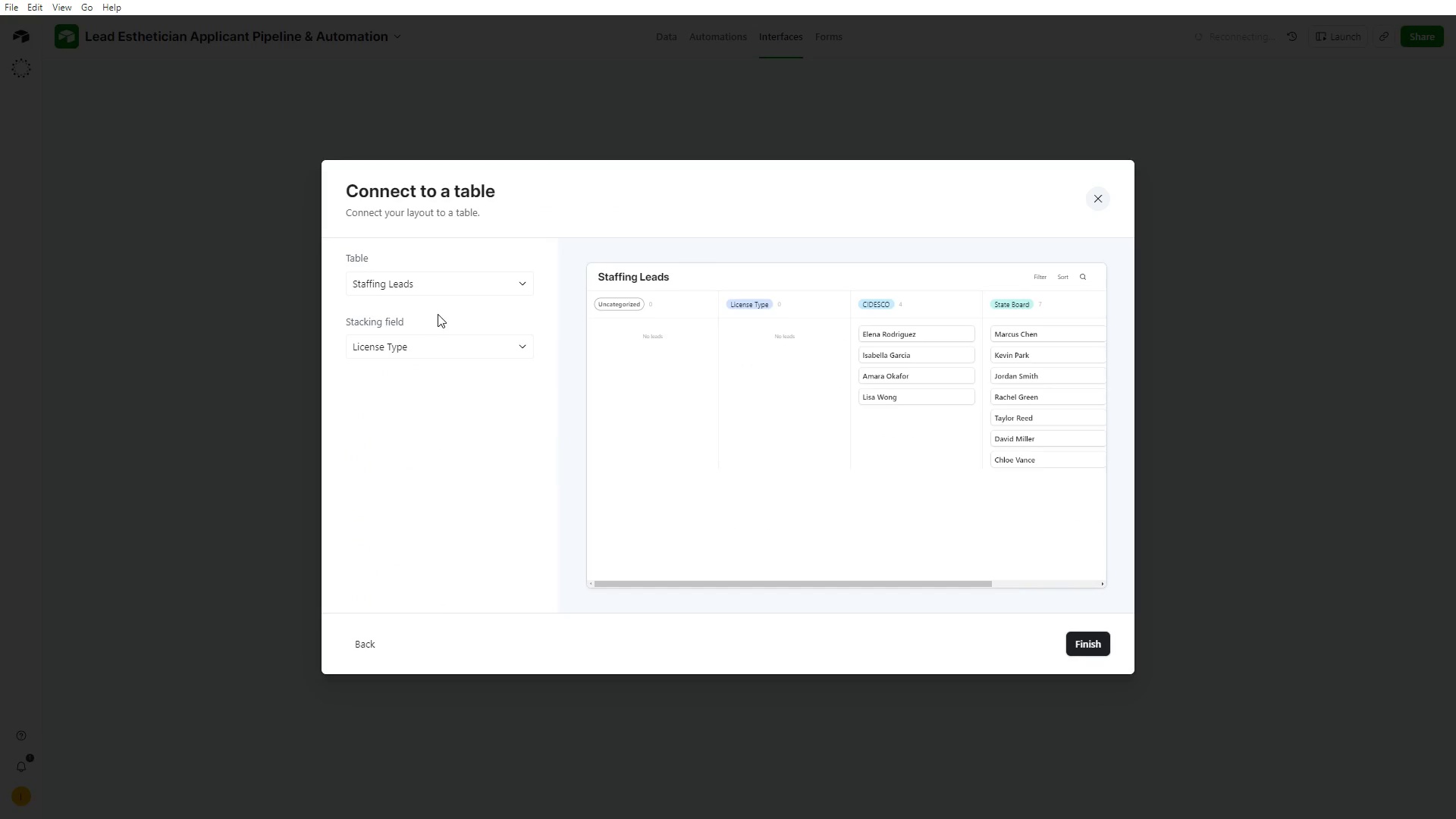 
mouse_move([438, 354])
 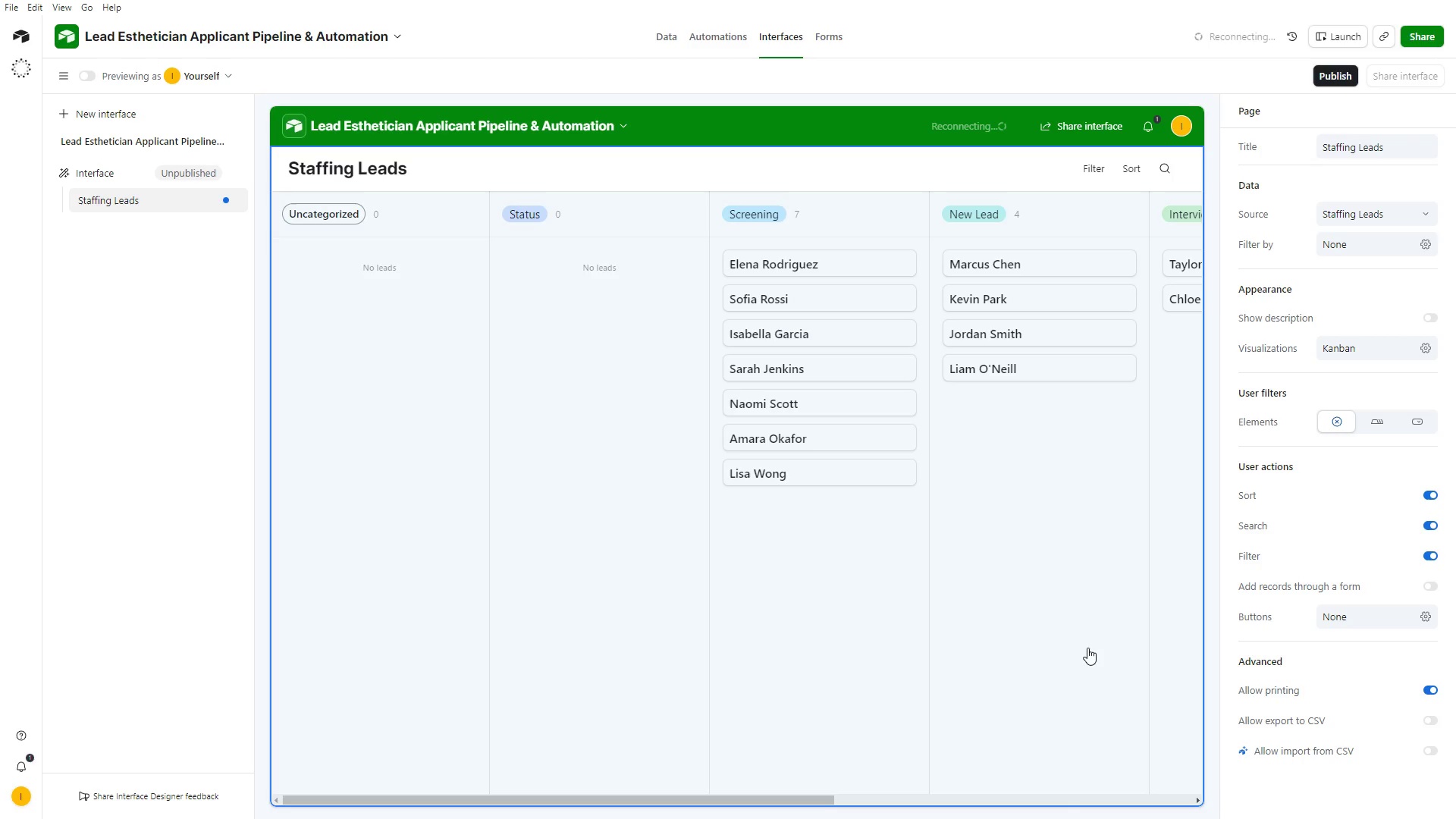 
wait(7.91)
 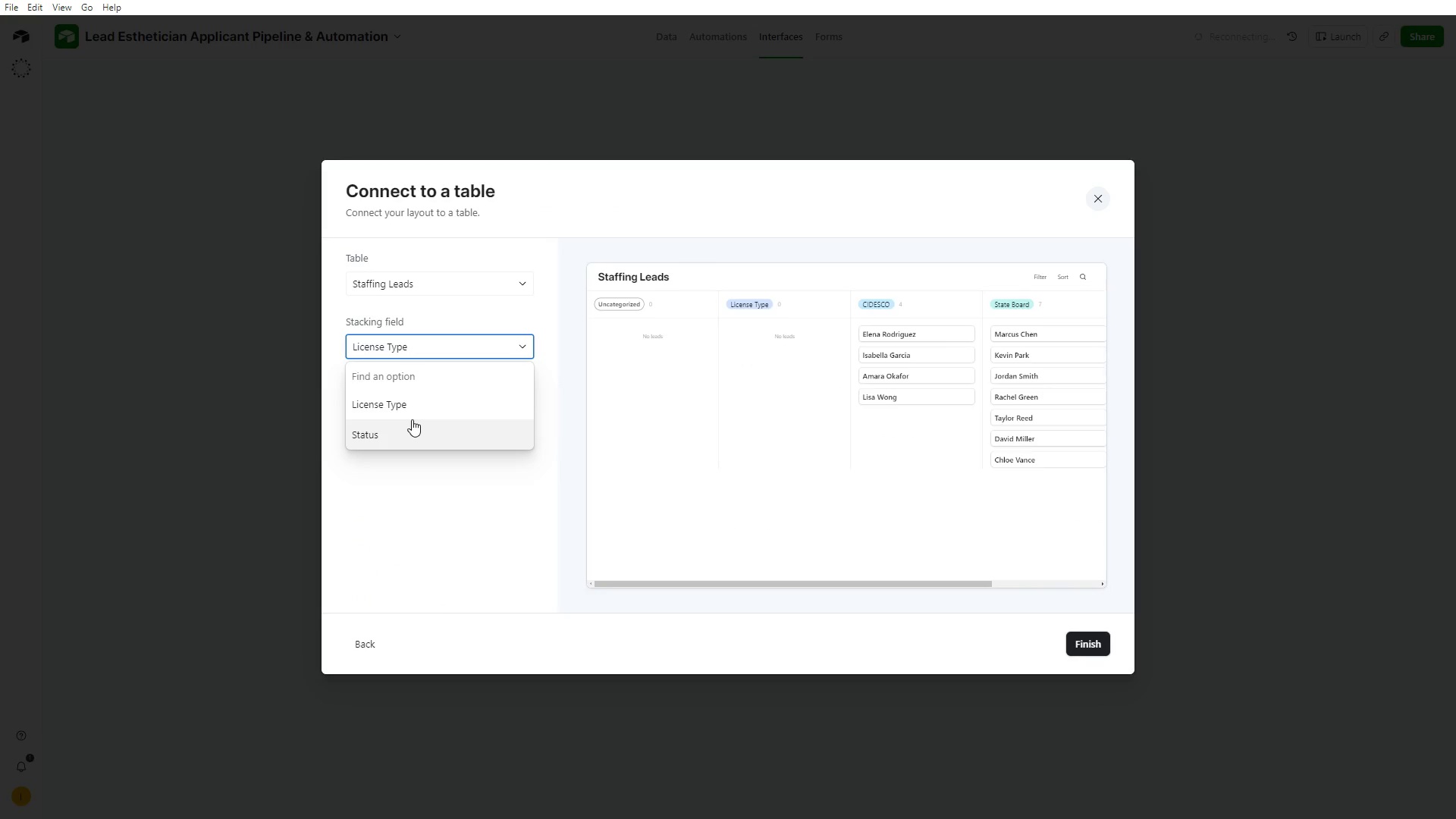 
double_click([139, 196])
 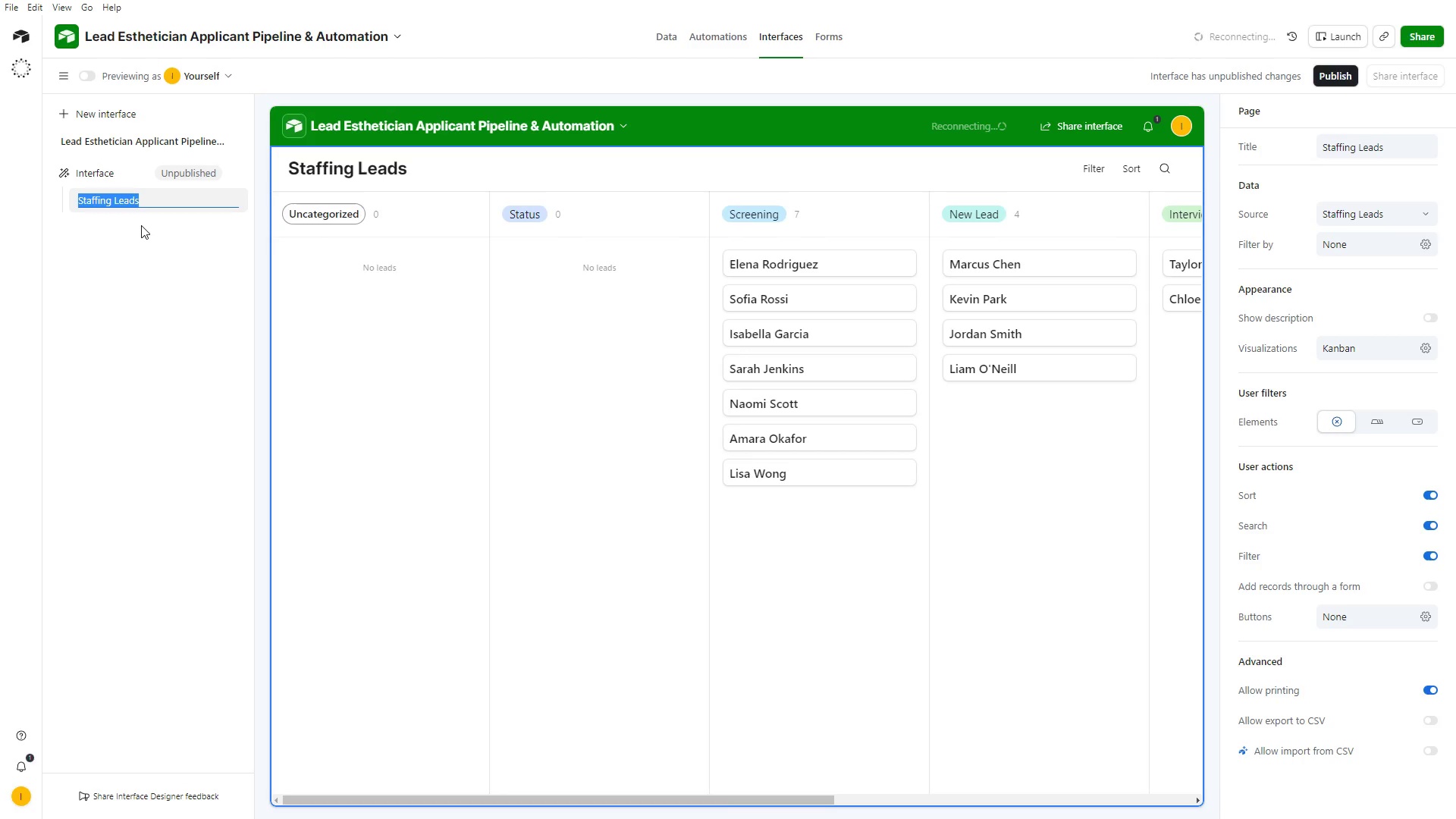 
key(Backspace)
type(HRING)
key(Backspace)
key(Backspace)
key(Backspace)
key(Backspace)
type(iring Pipeline)
 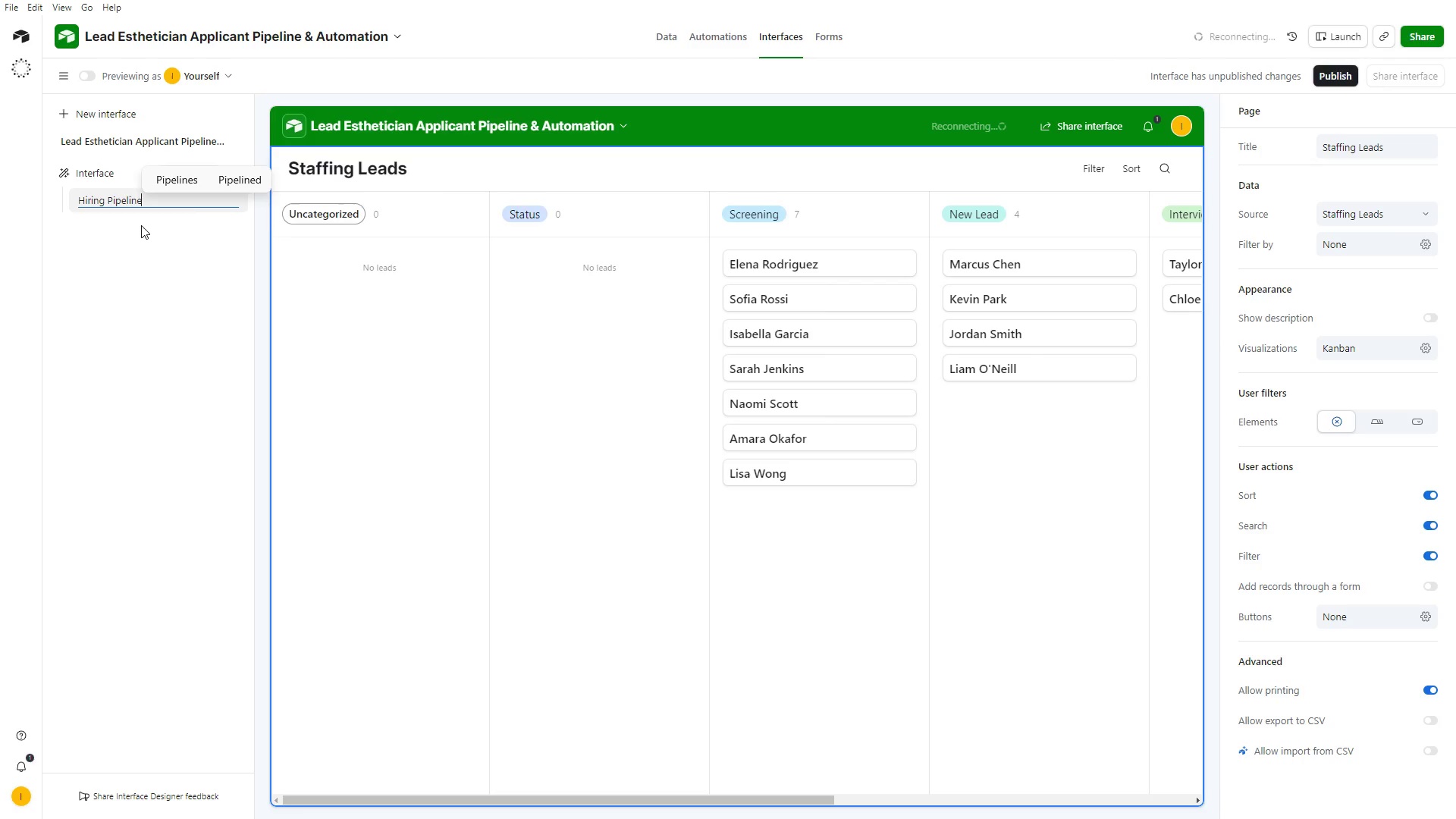 
key(Enter)
 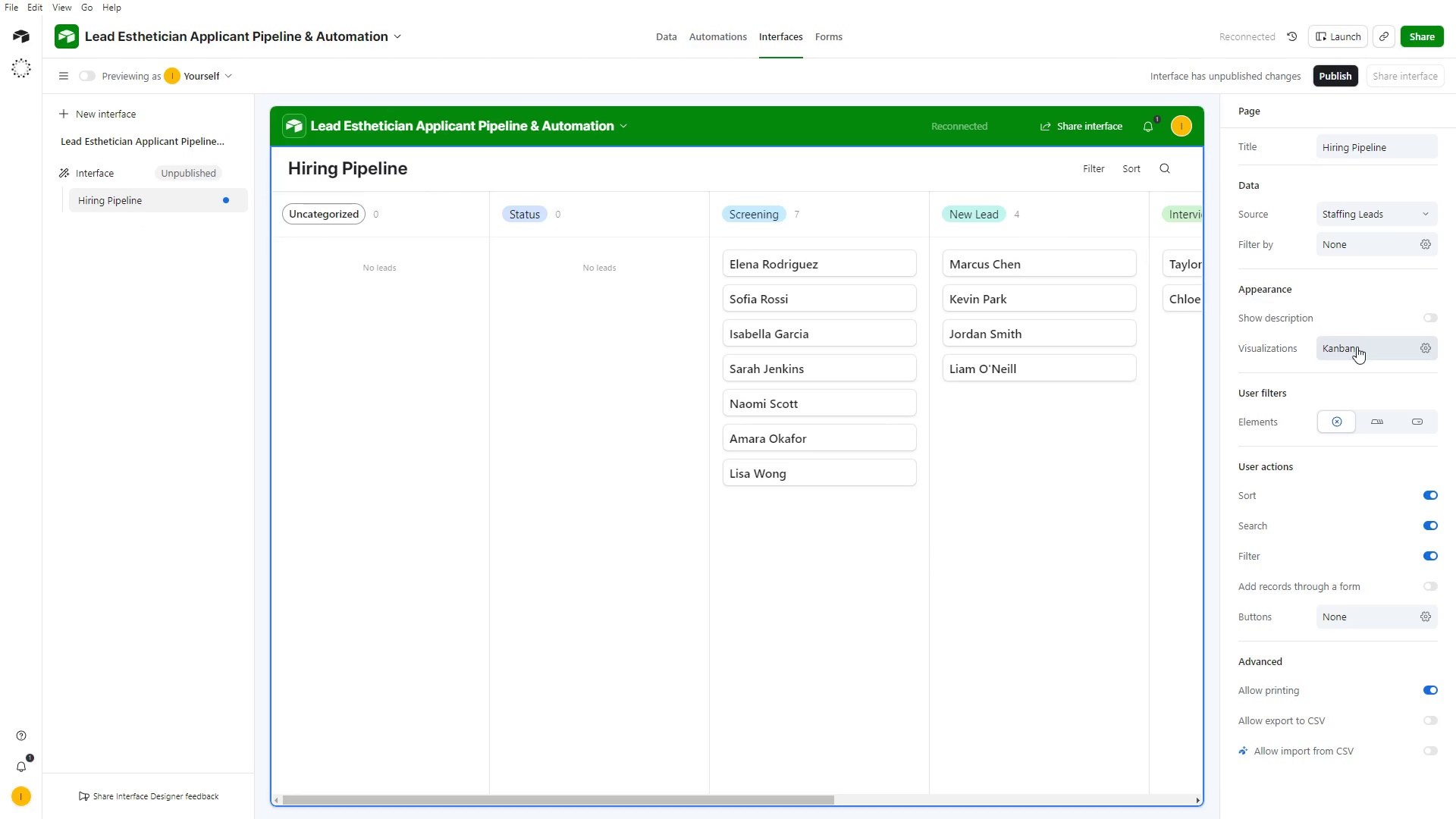 
wait(11.14)
 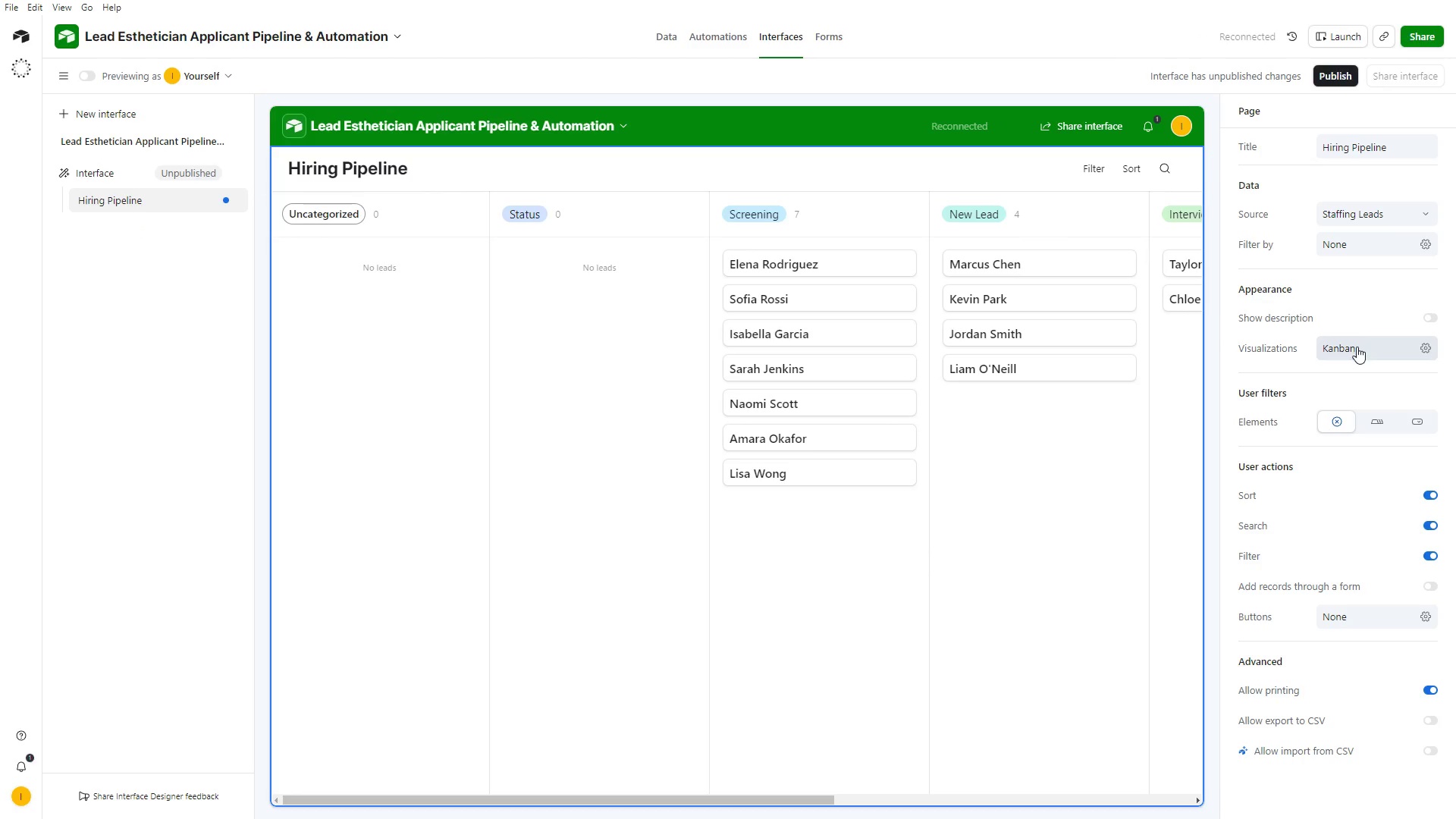 
left_click([1088, 562])
 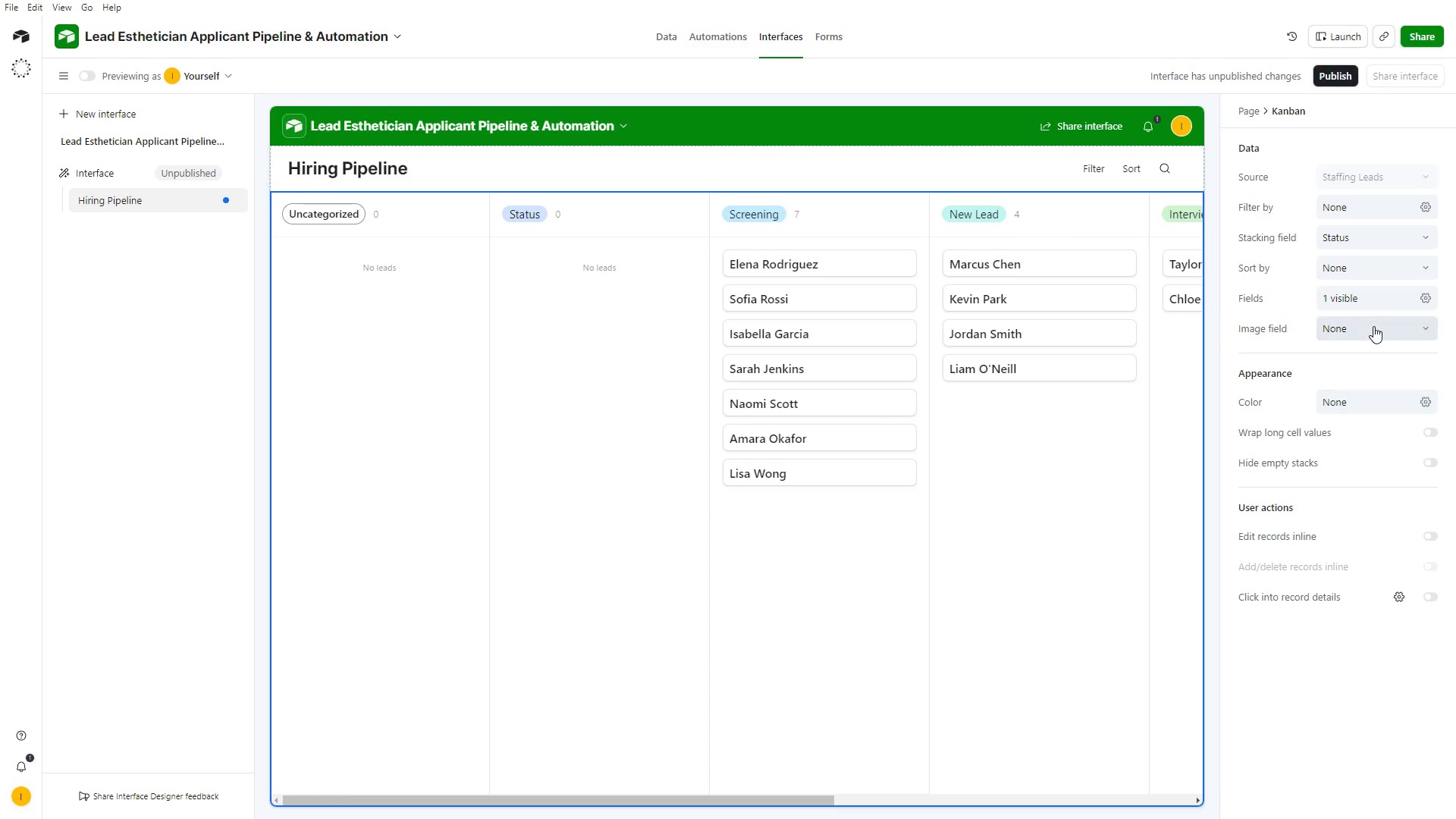 
left_click([1373, 327])
 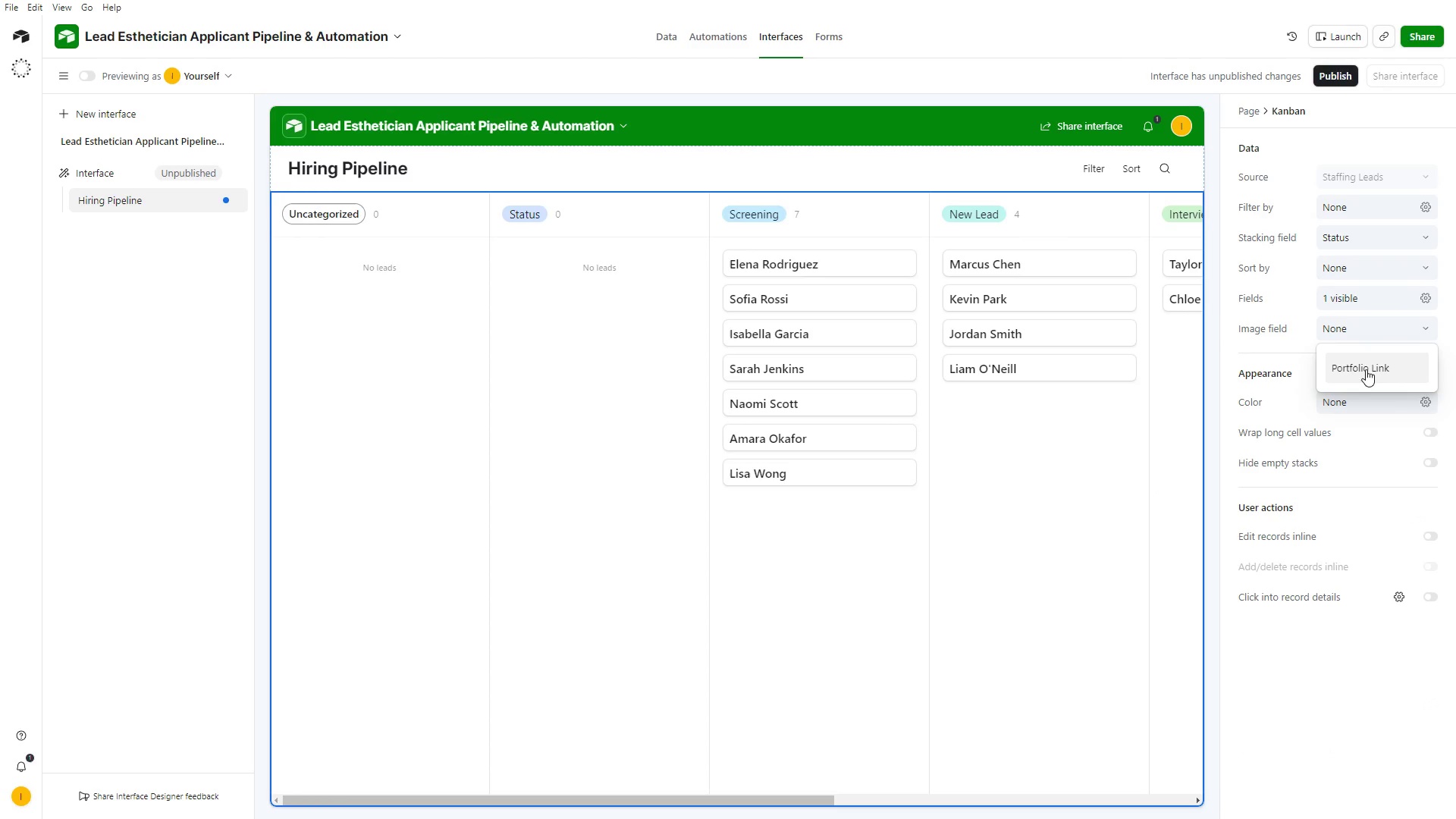 
left_click([1366, 369])
 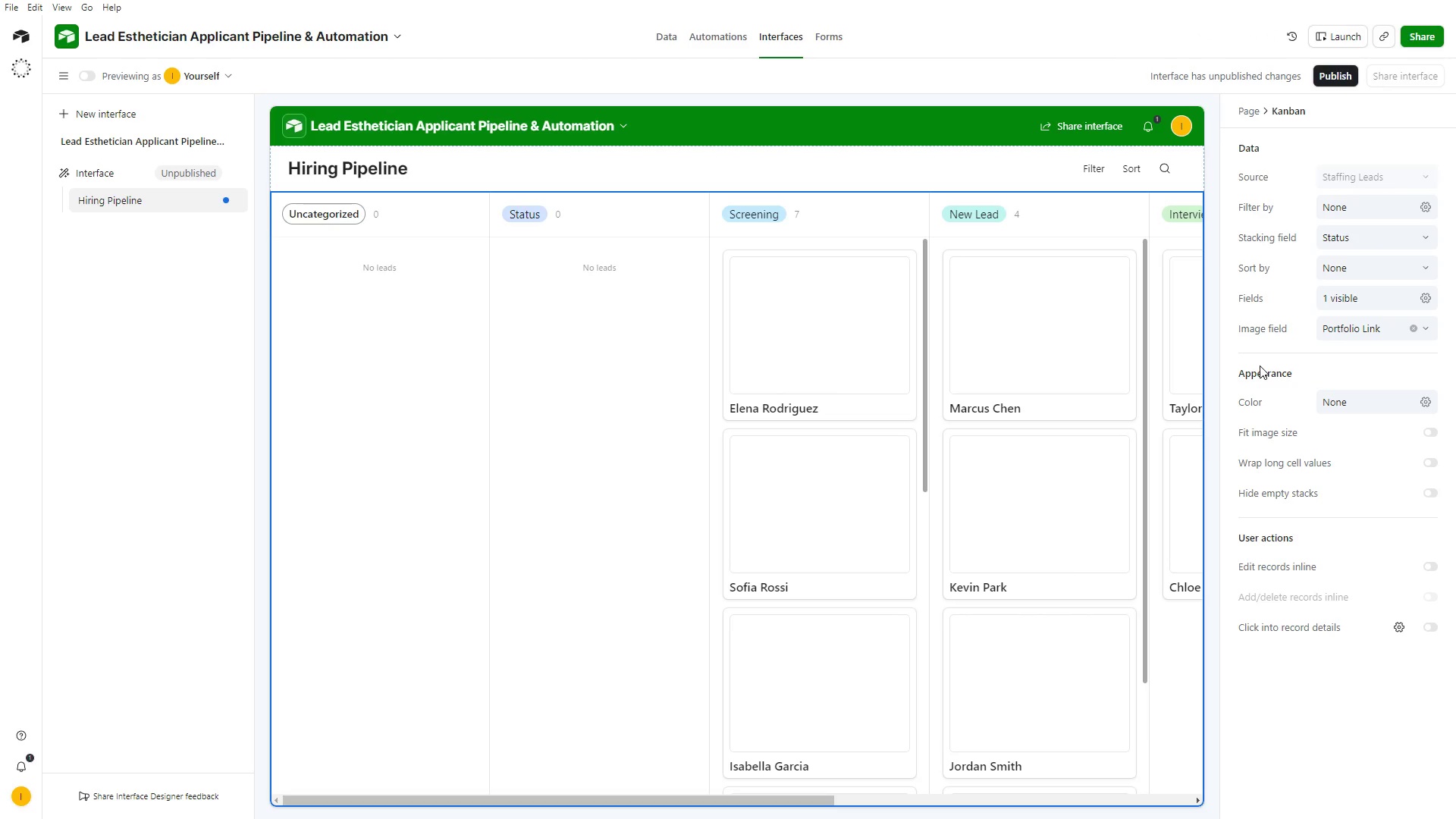 
wait(13.76)
 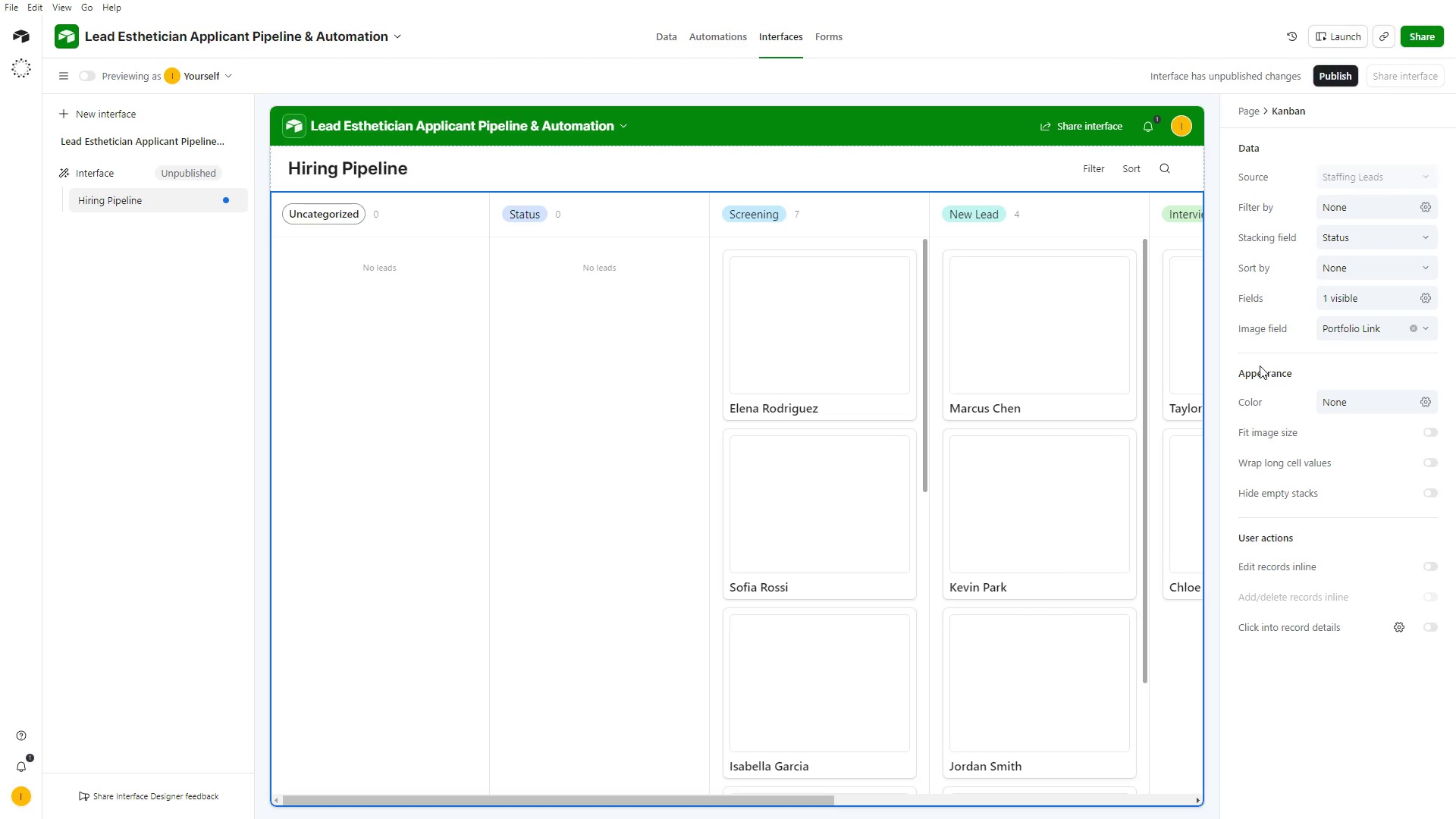 
scroll: coordinate [897, 426], scroll_direction: up, amount: 3.0
 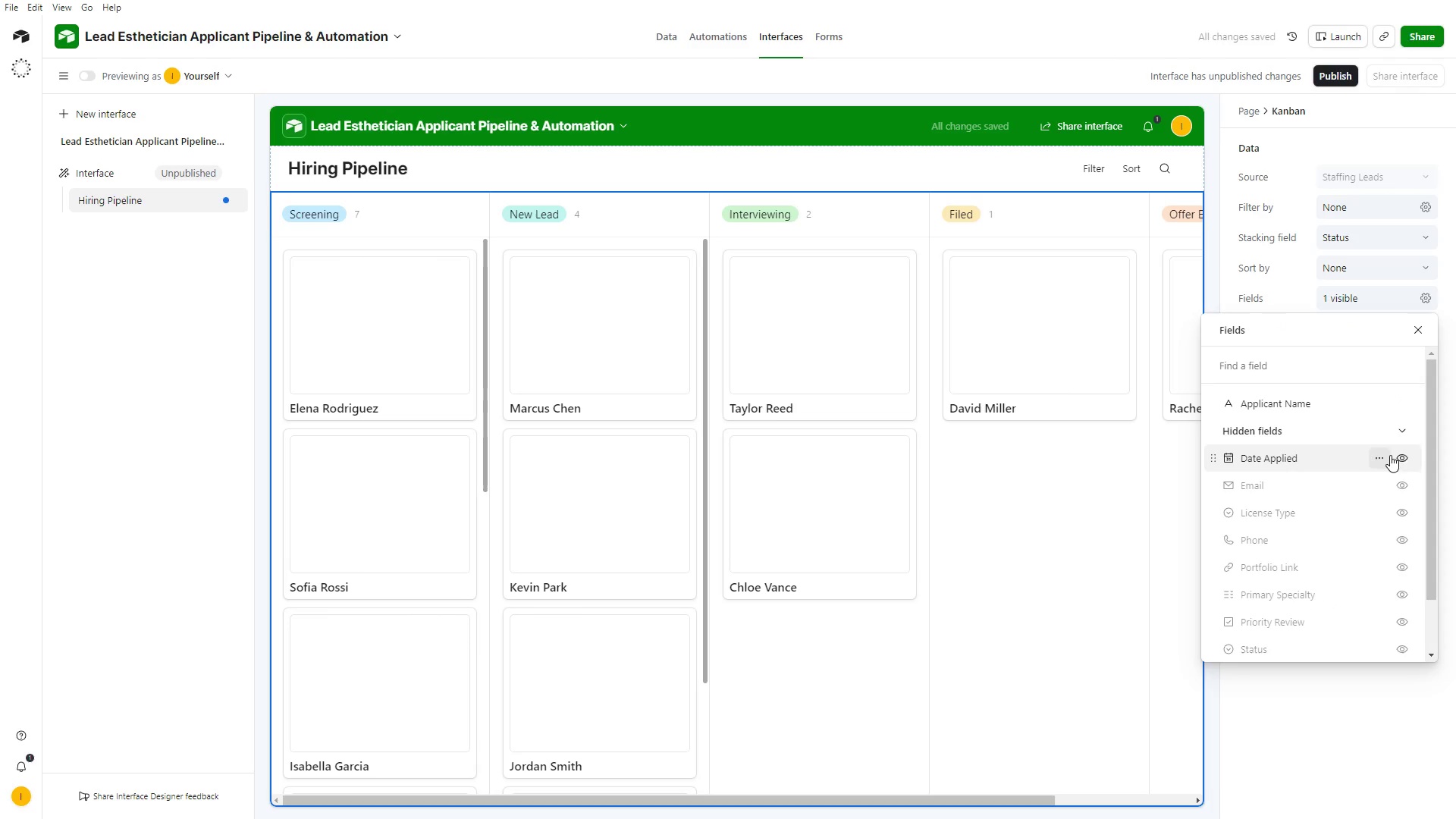 
scroll: coordinate [1407, 481], scroll_direction: none, amount: 0.0
 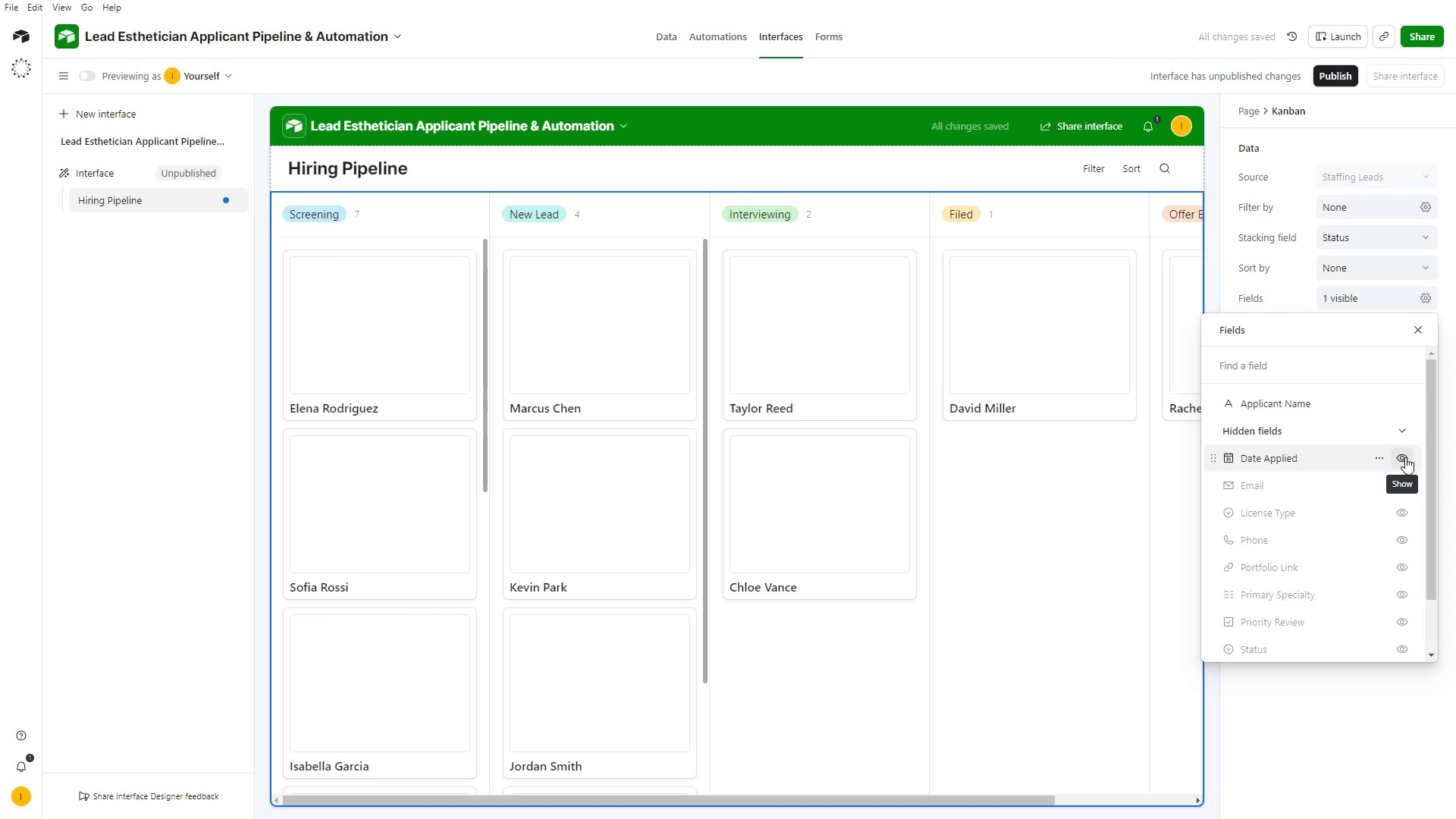 
left_click([1405, 457])
 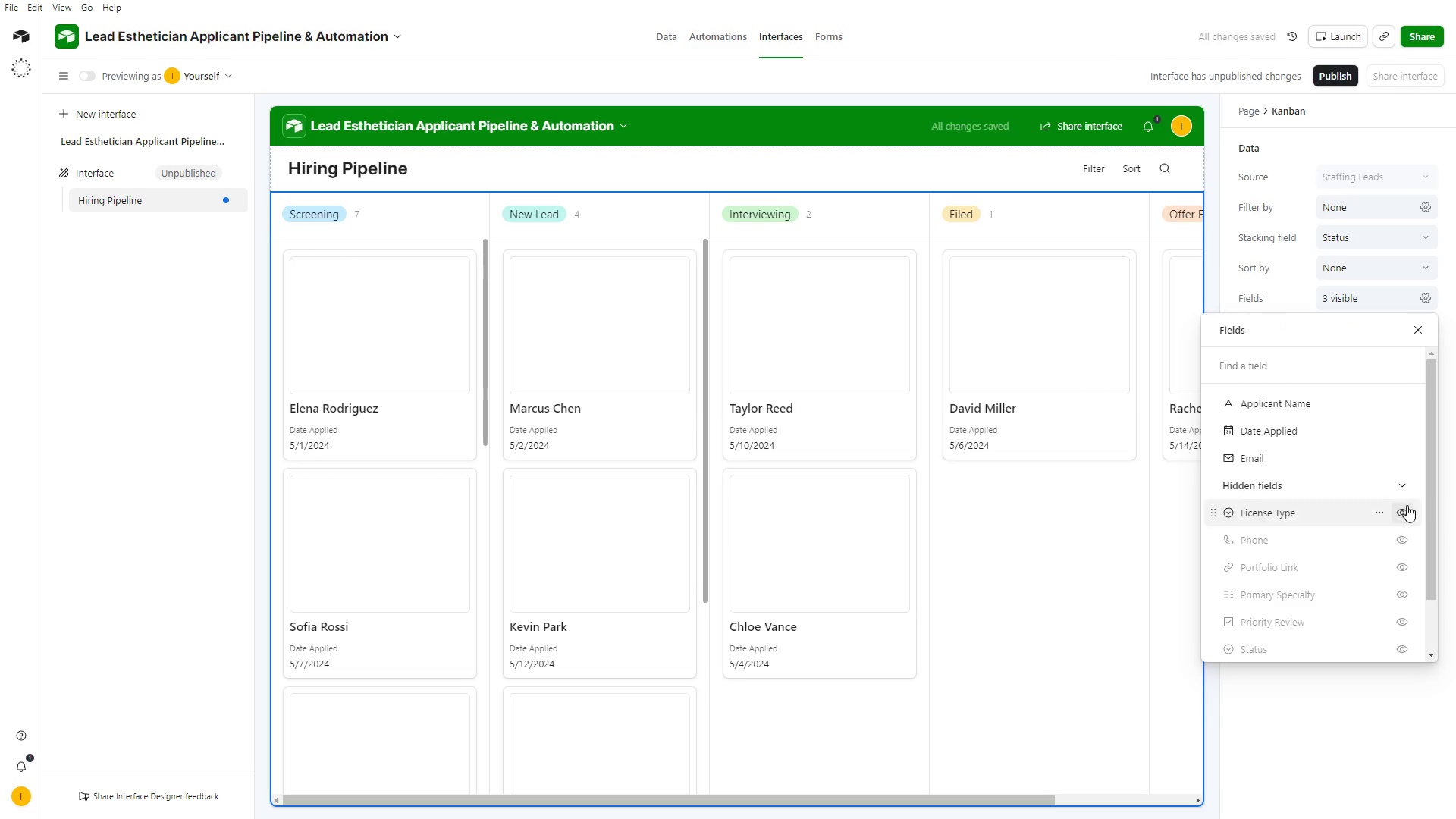 
left_click([1405, 510])
 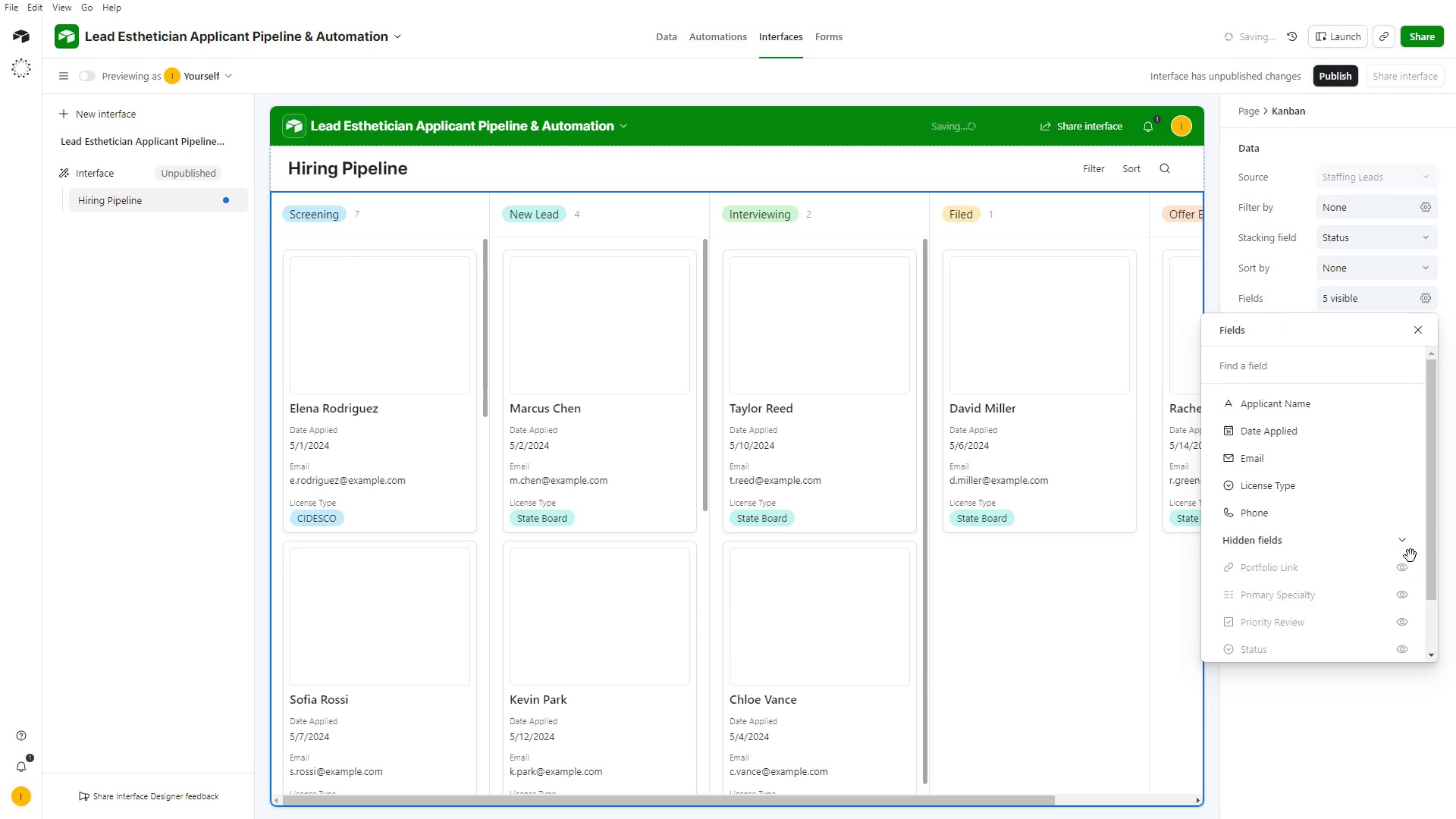 
left_click([1407, 563])
 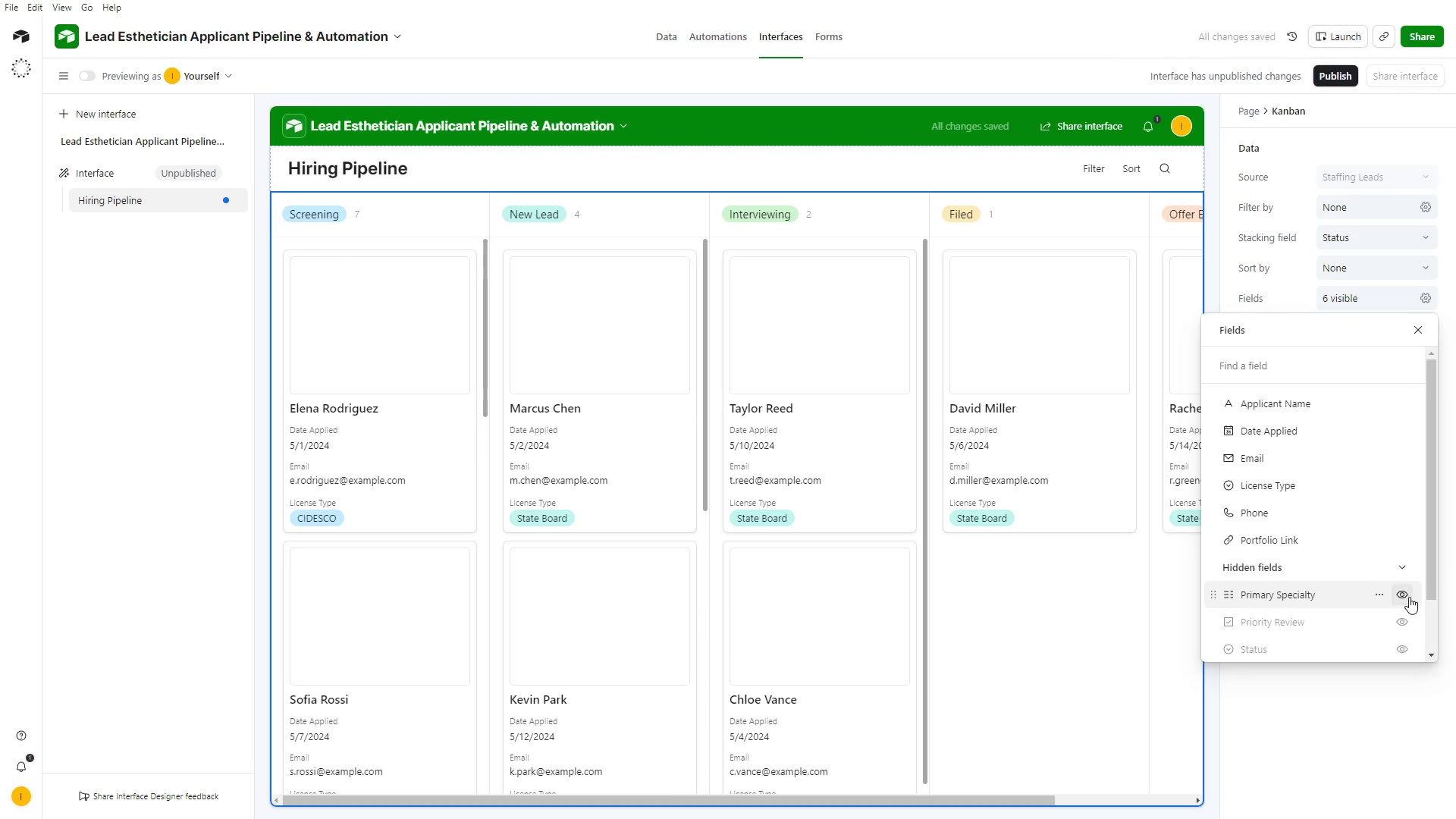 
left_click([1407, 596])
 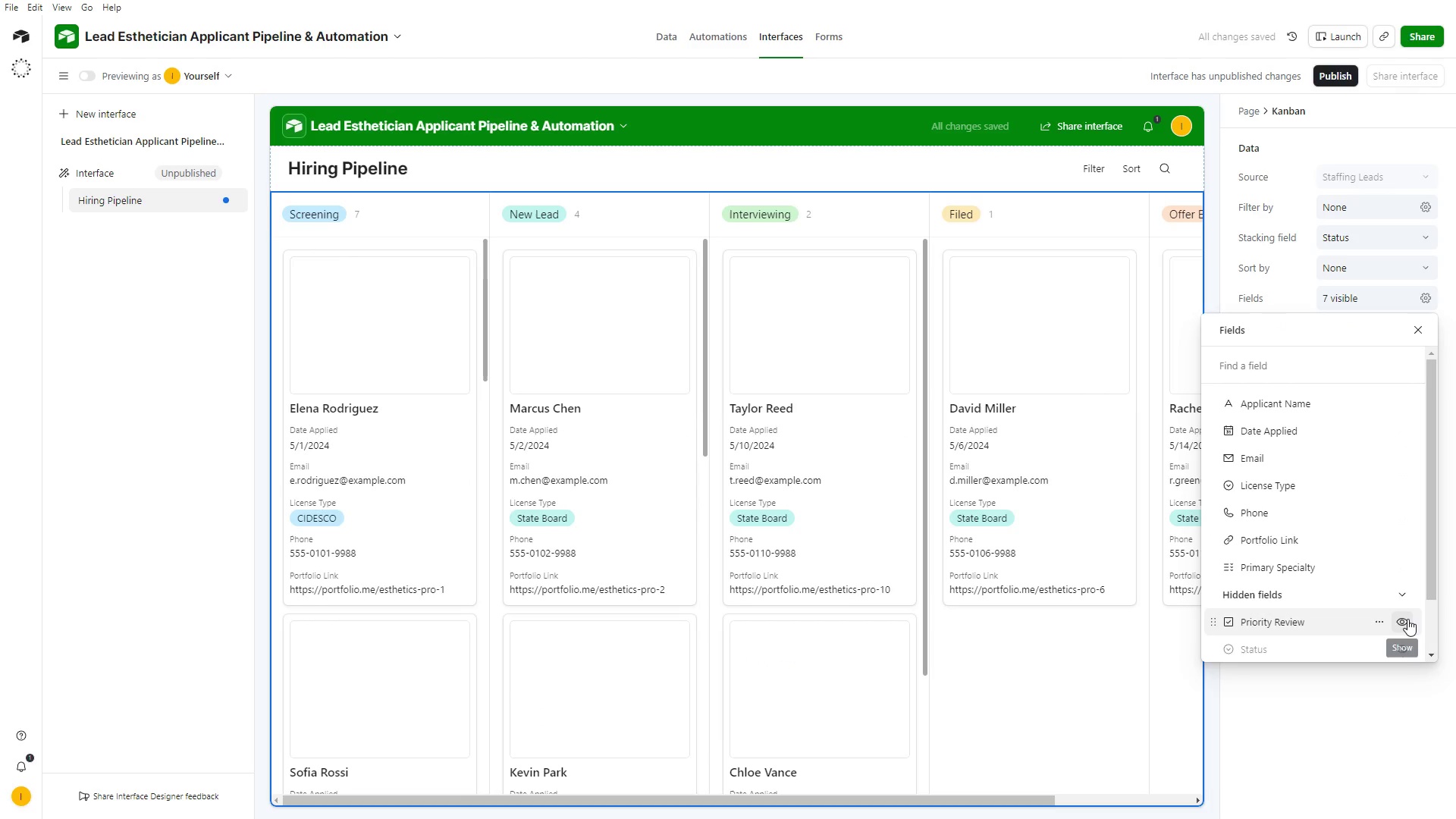 
left_click([1407, 619])
 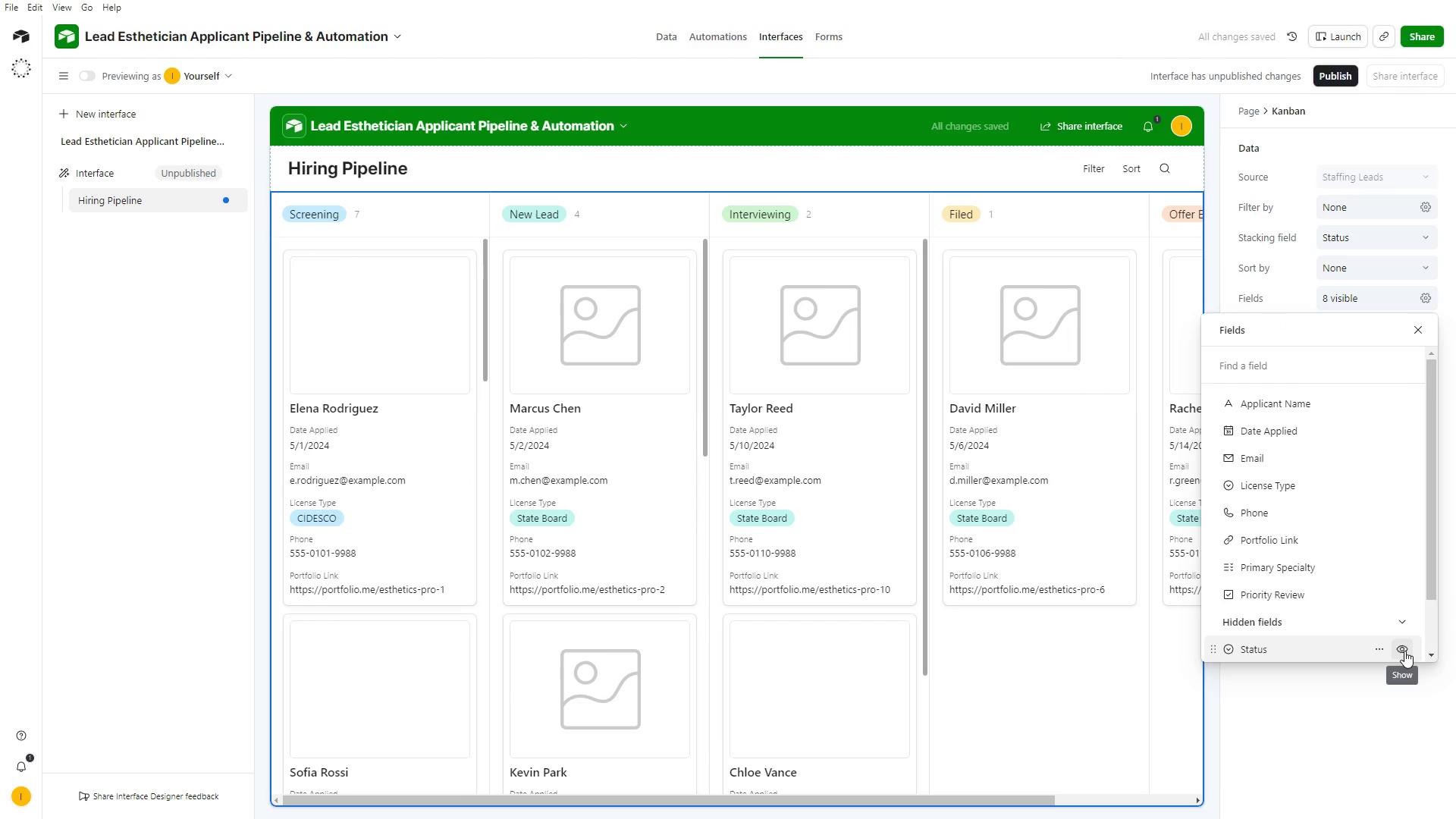 
left_click([1404, 651])
 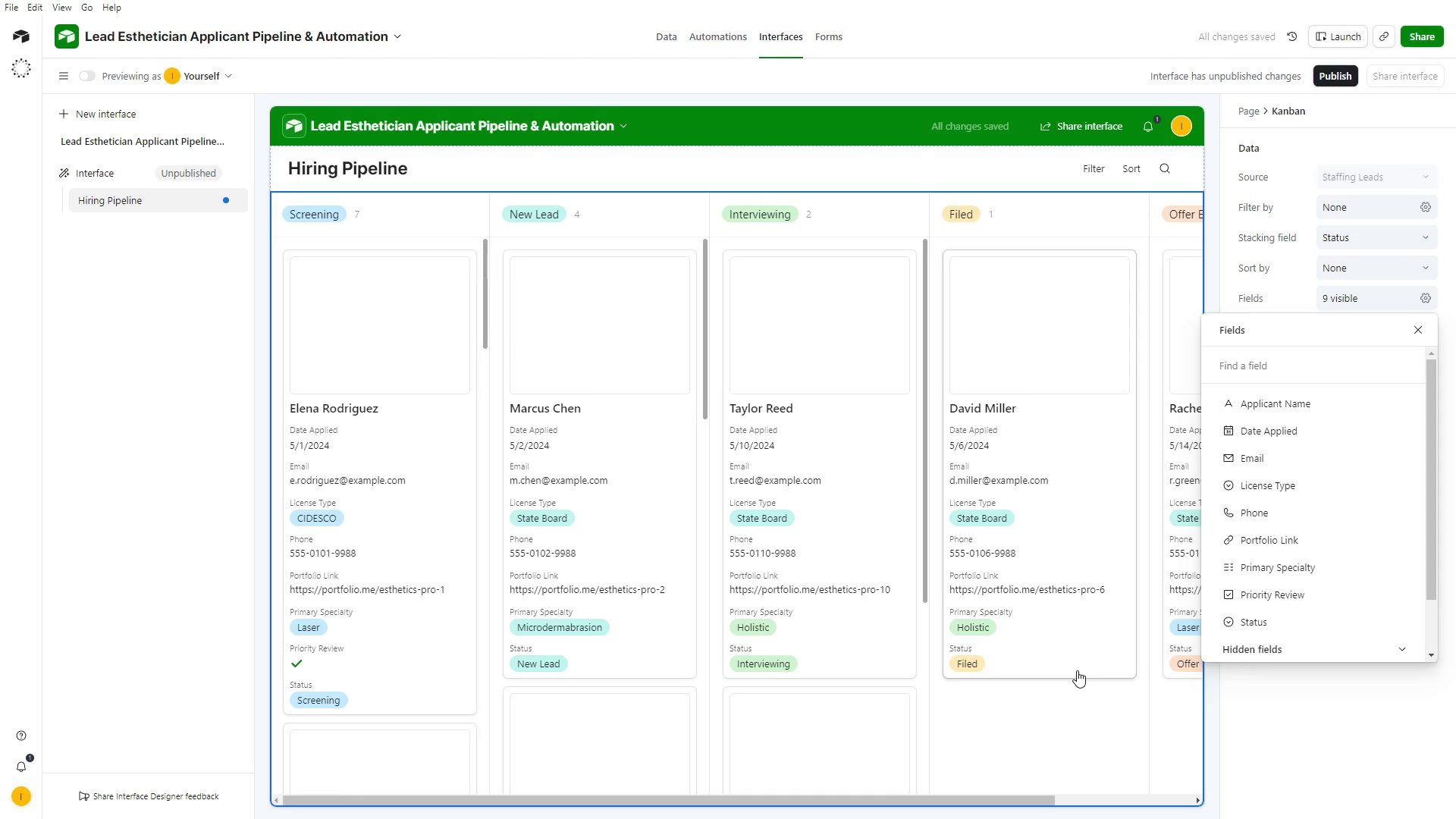 
scroll: coordinate [568, 616], scroll_direction: down, amount: 21.0
 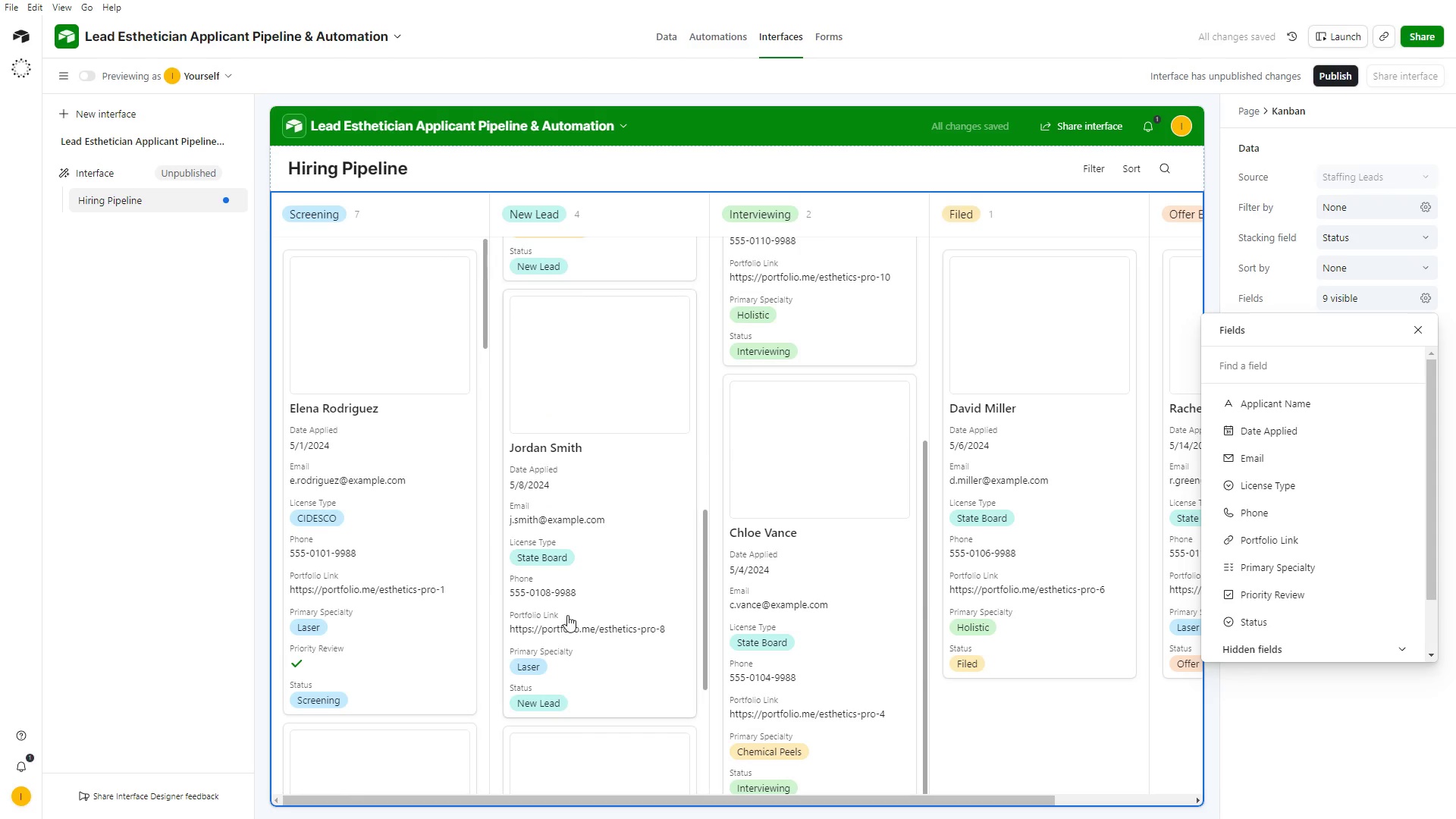 
scroll: coordinate [807, 552], scroll_direction: up, amount: 33.0
 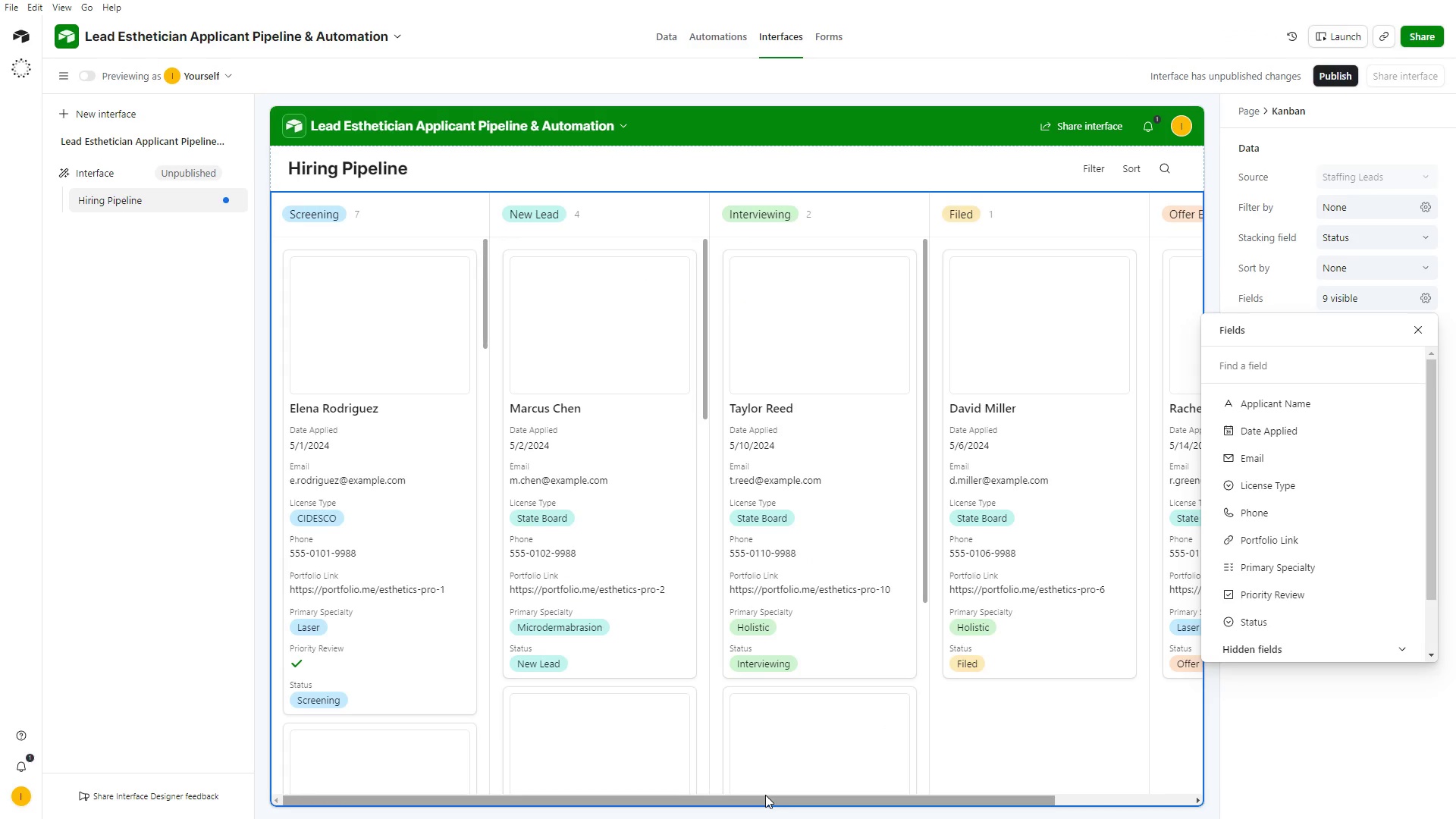 
left_click_drag(start_coordinate=[770, 802], to_coordinate=[618, 788])
 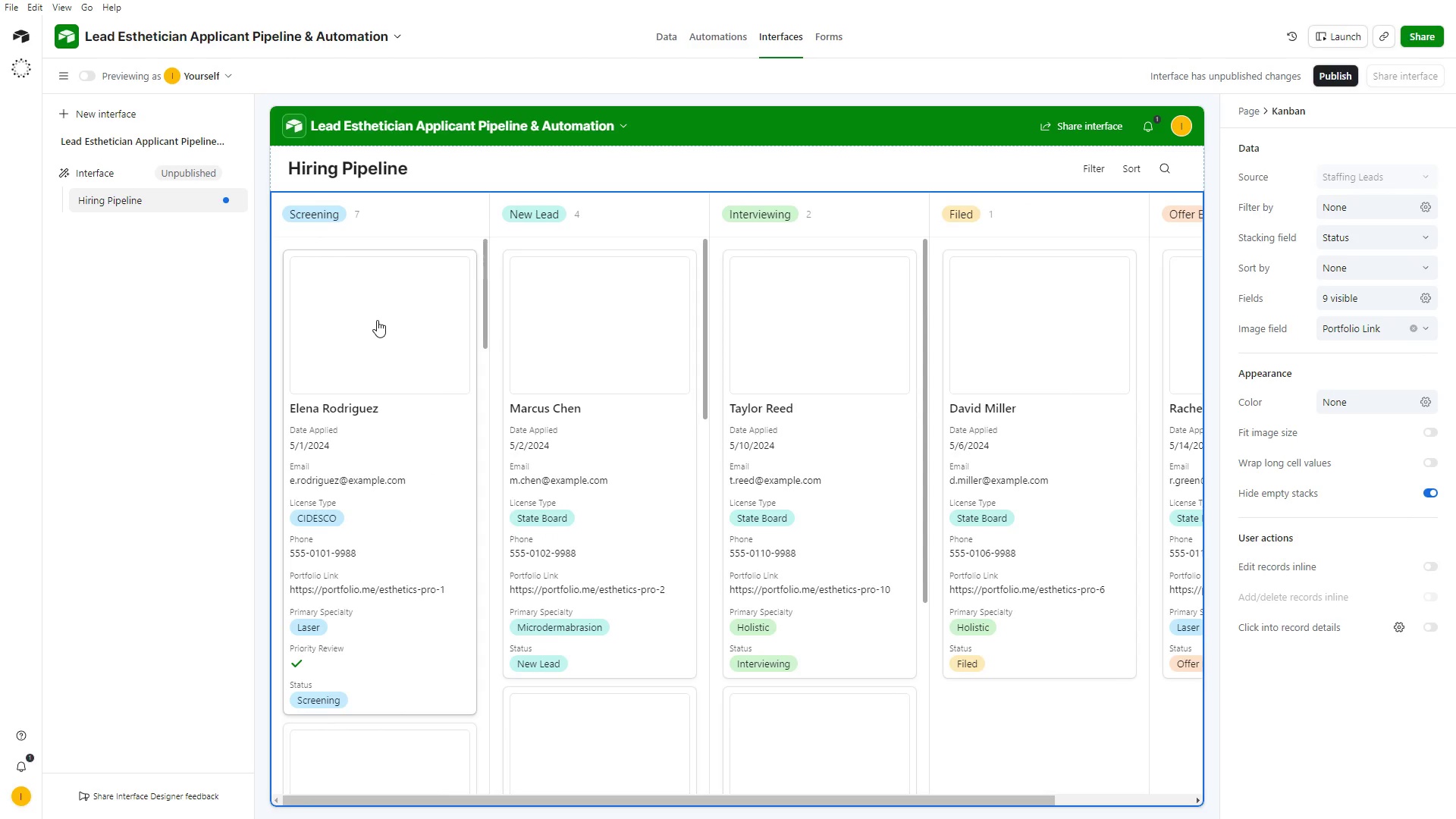 
wait(7.22)
 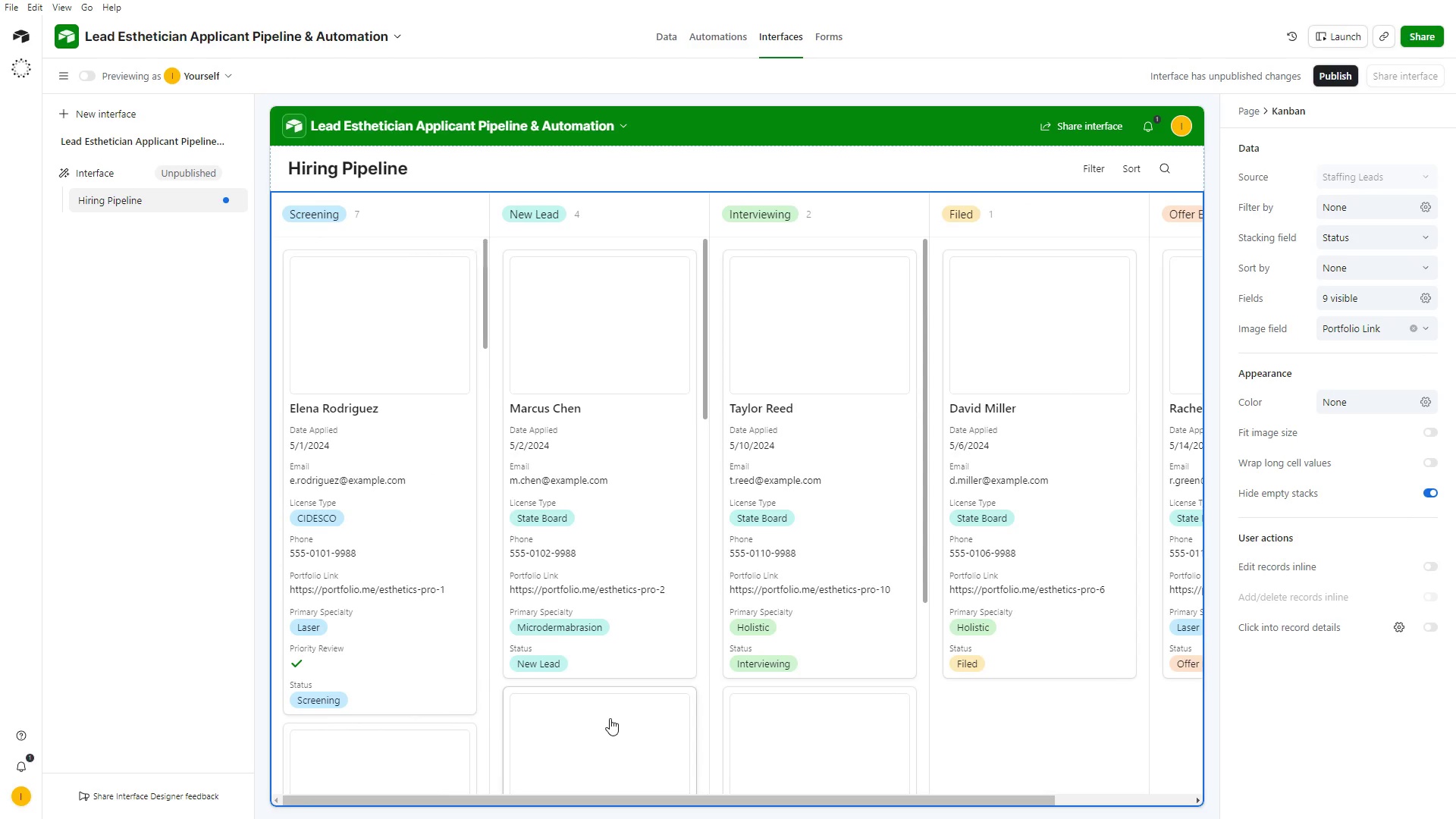 
scroll: coordinate [785, 267], scroll_direction: up, amount: 3.0
 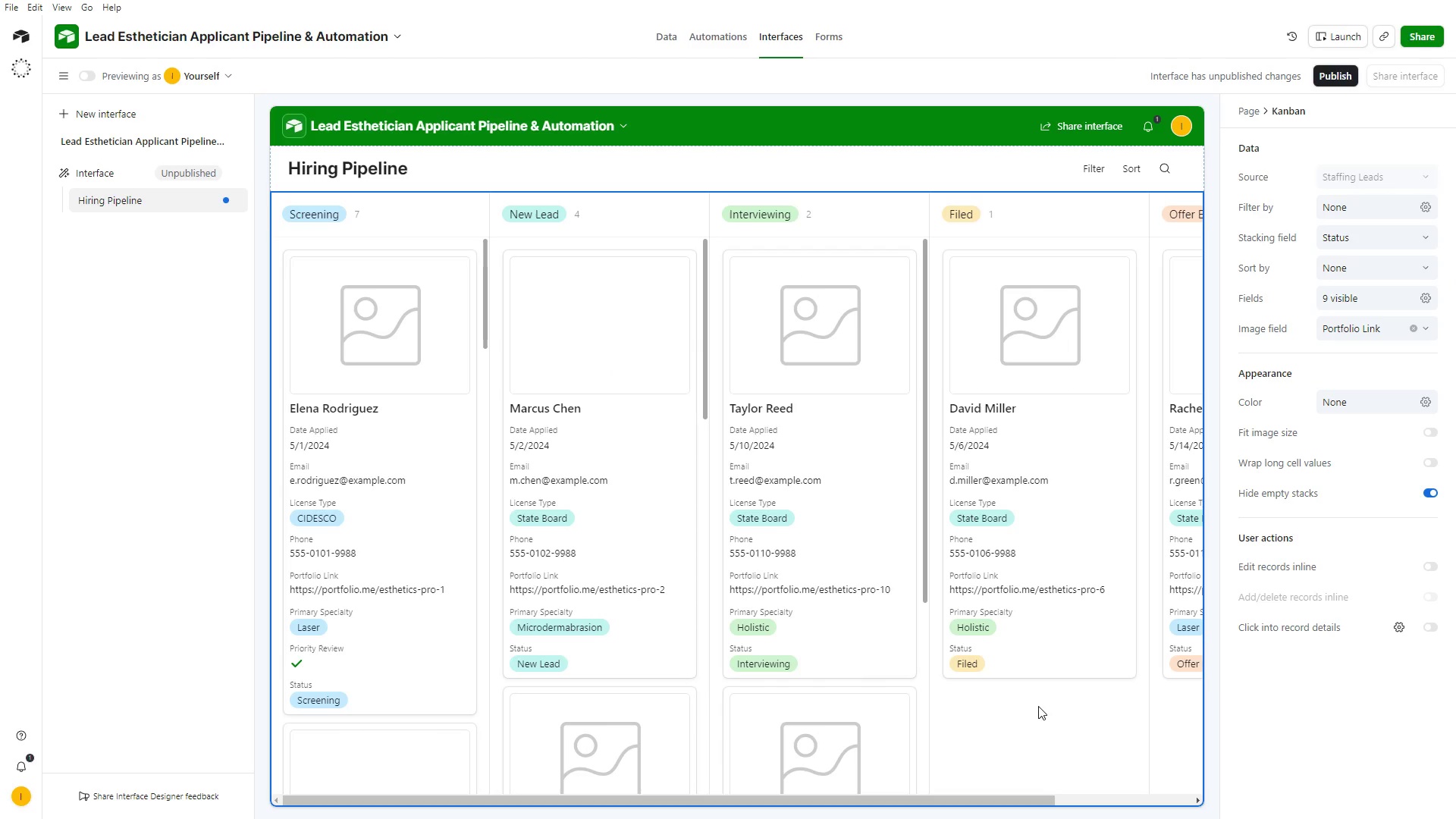 
wait(6.38)
 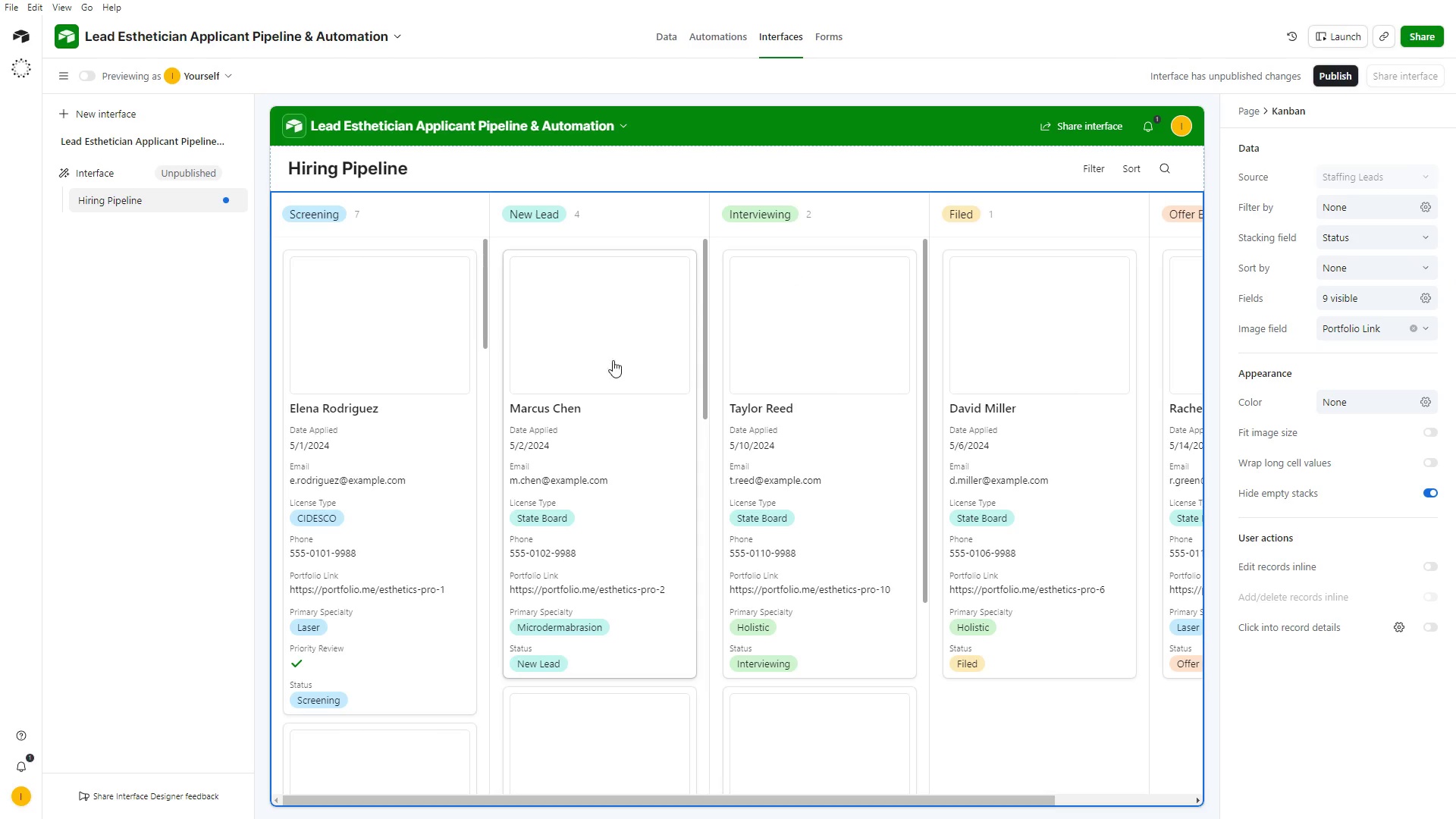 
scroll: coordinate [938, 251], scroll_direction: up, amount: 11.0
 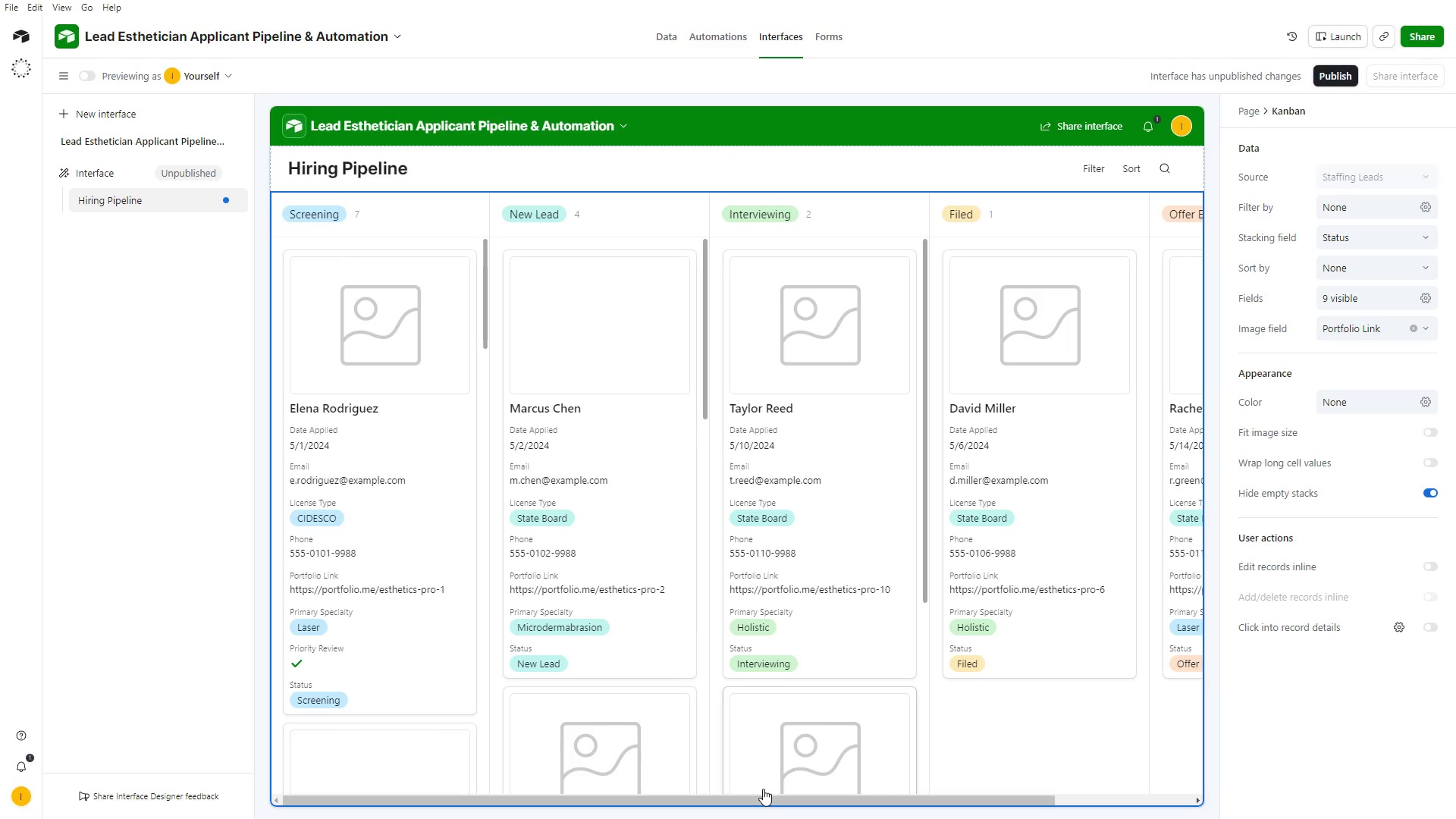 
left_click_drag(start_coordinate=[770, 805], to_coordinate=[686, 799])
 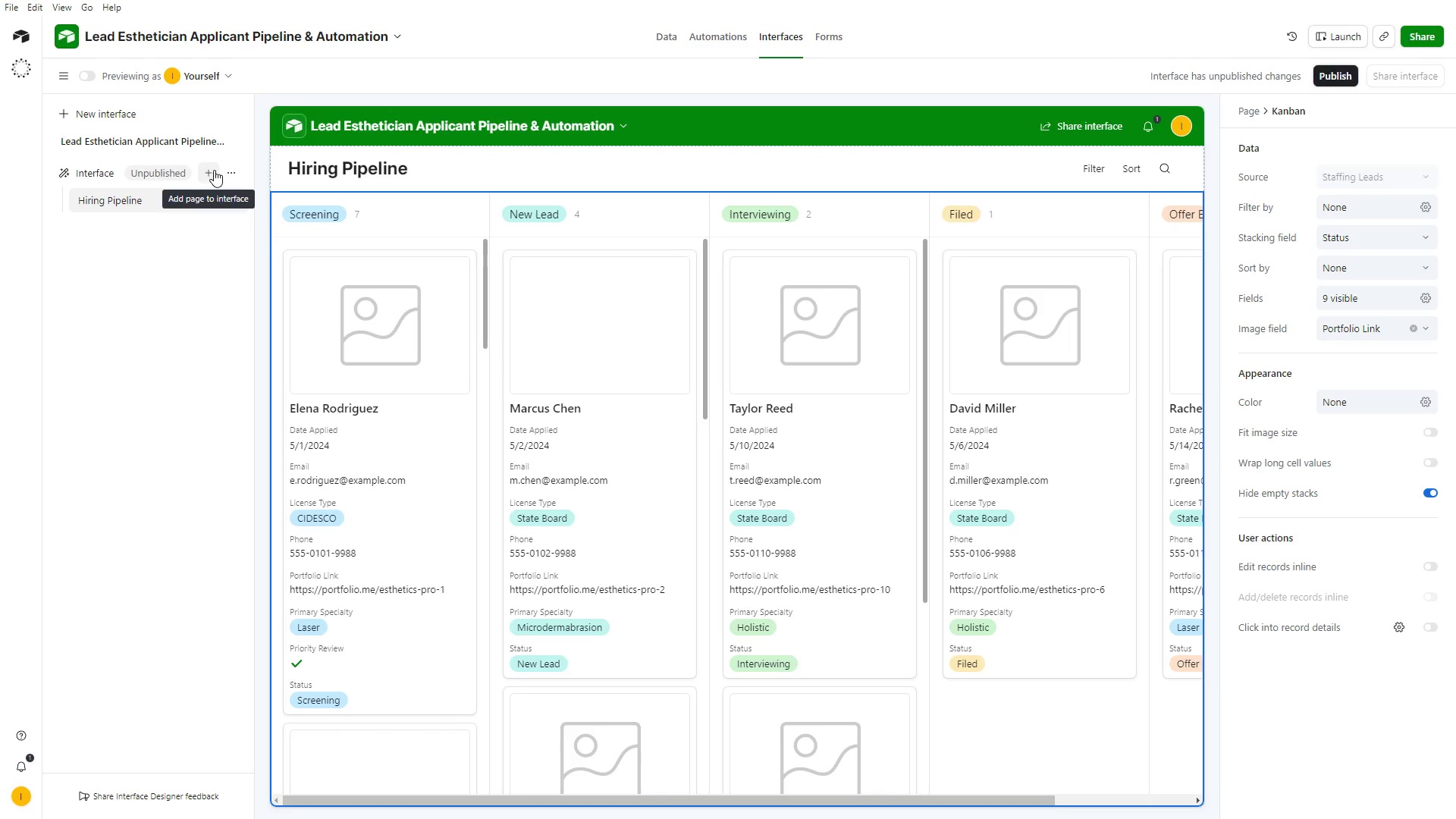 
wait(19.27)
 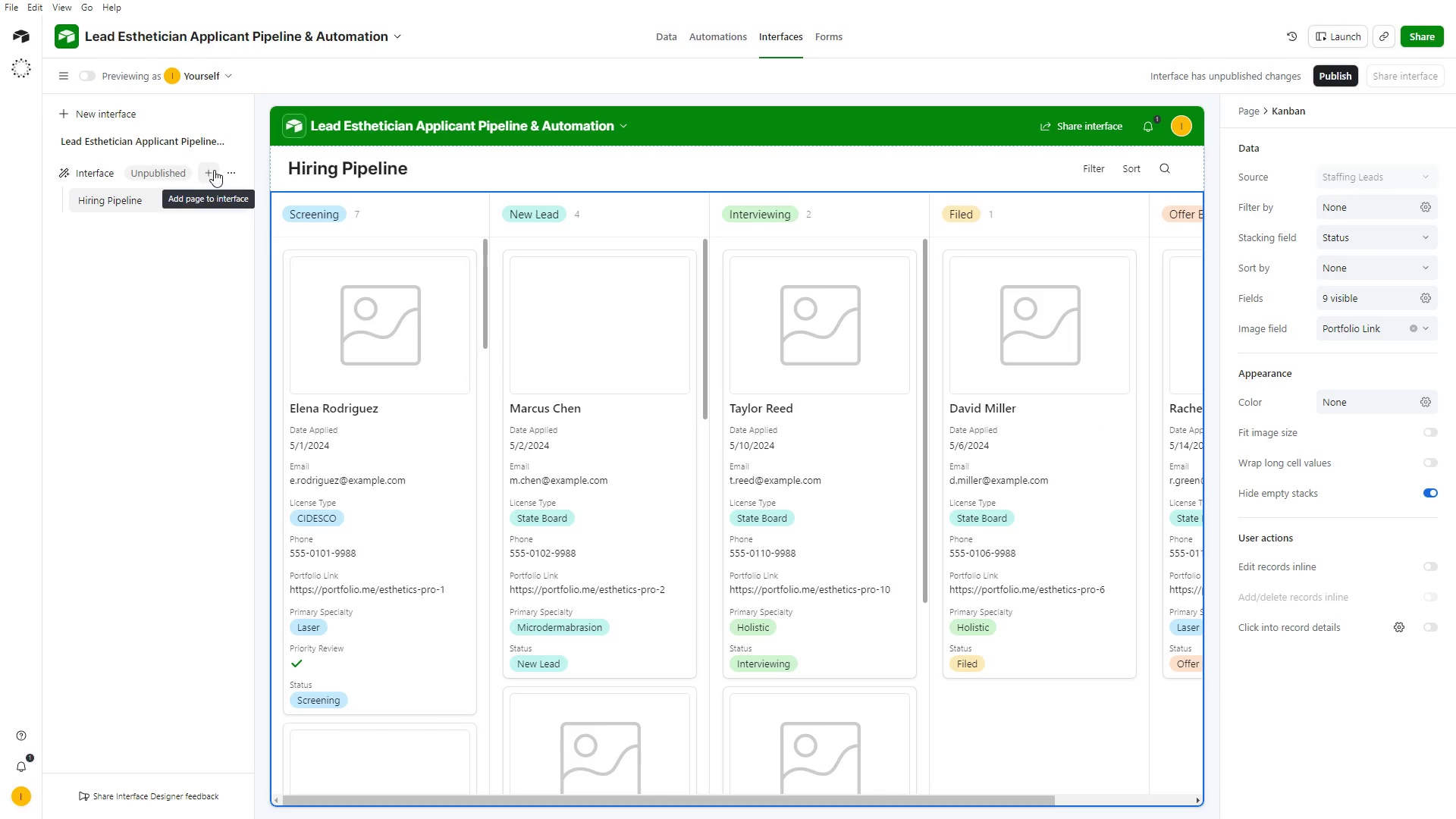 
double_click([997, 218])
 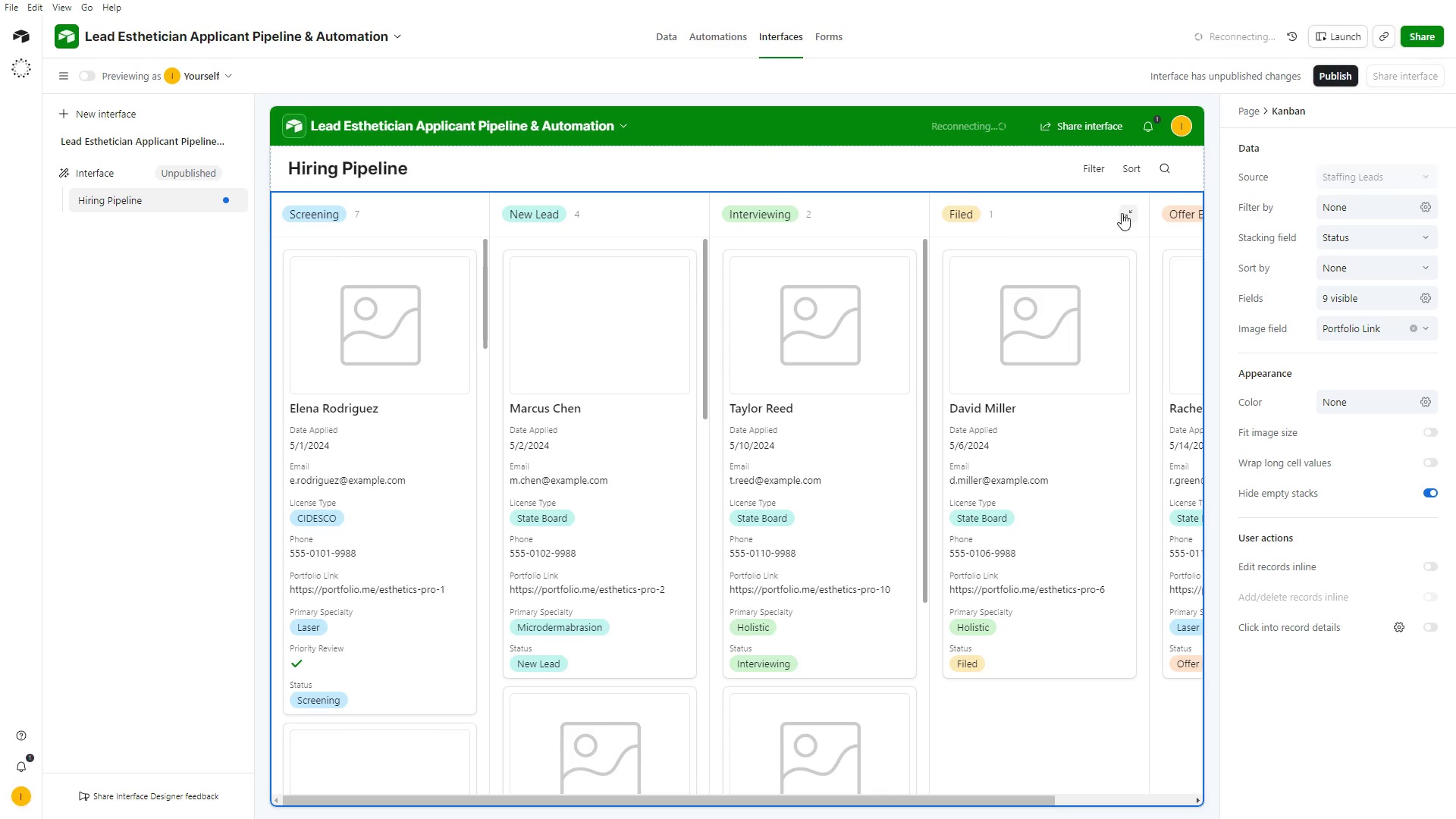 
left_click_drag(start_coordinate=[1088, 208], to_coordinate=[884, 217])
 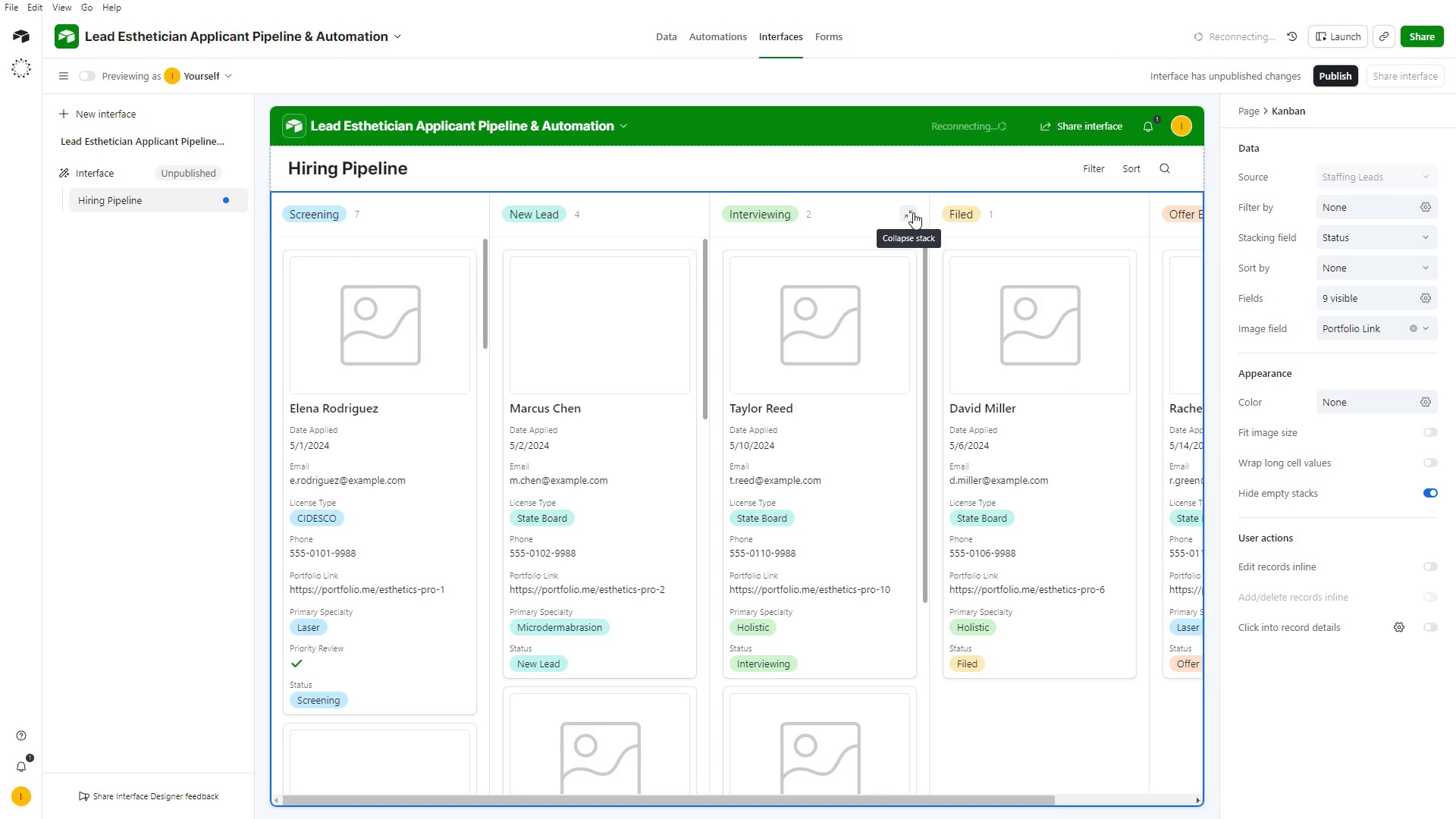 
left_click_drag(start_coordinate=[1019, 215], to_coordinate=[890, 225])
 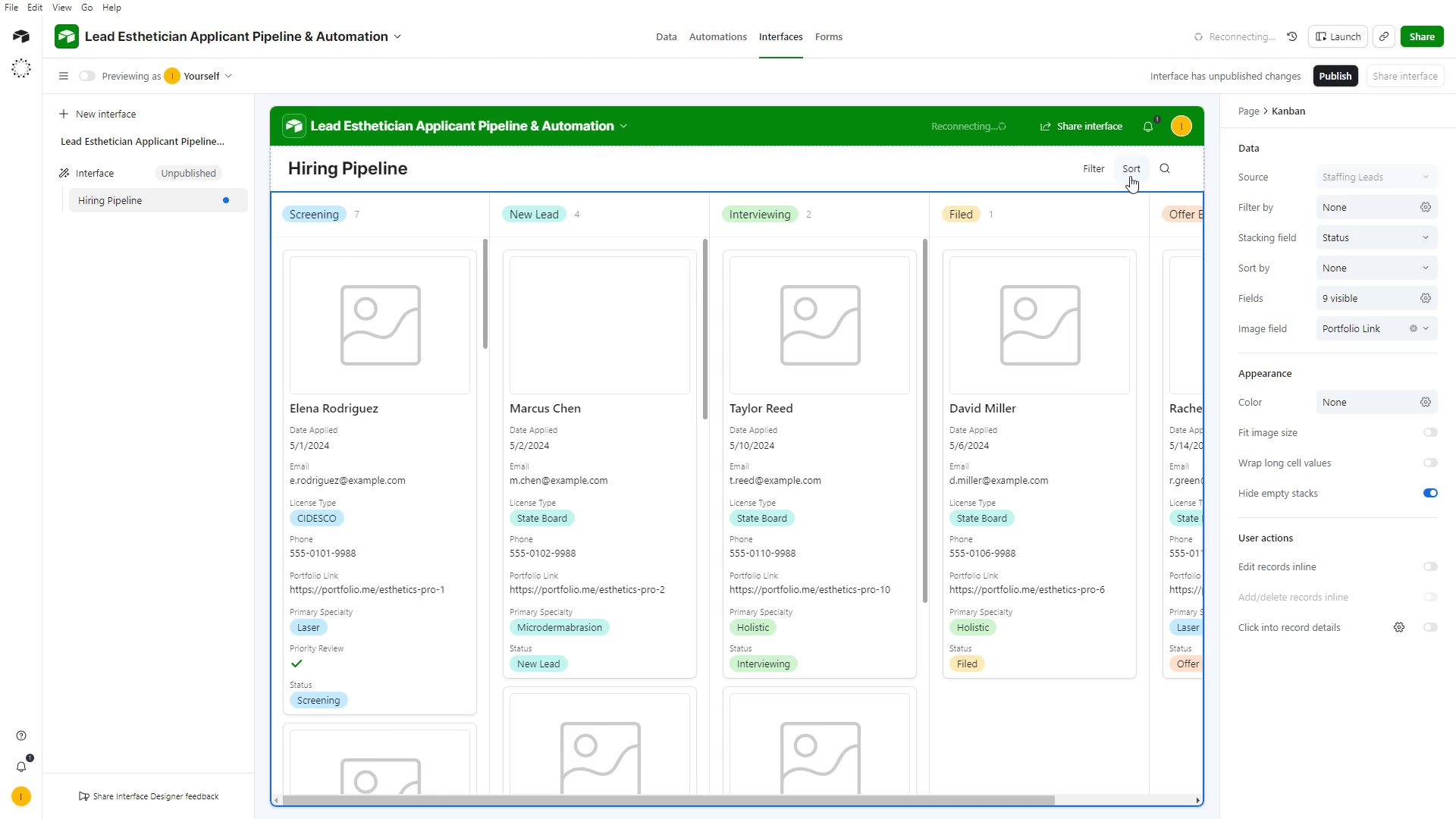 
left_click([1127, 168])
 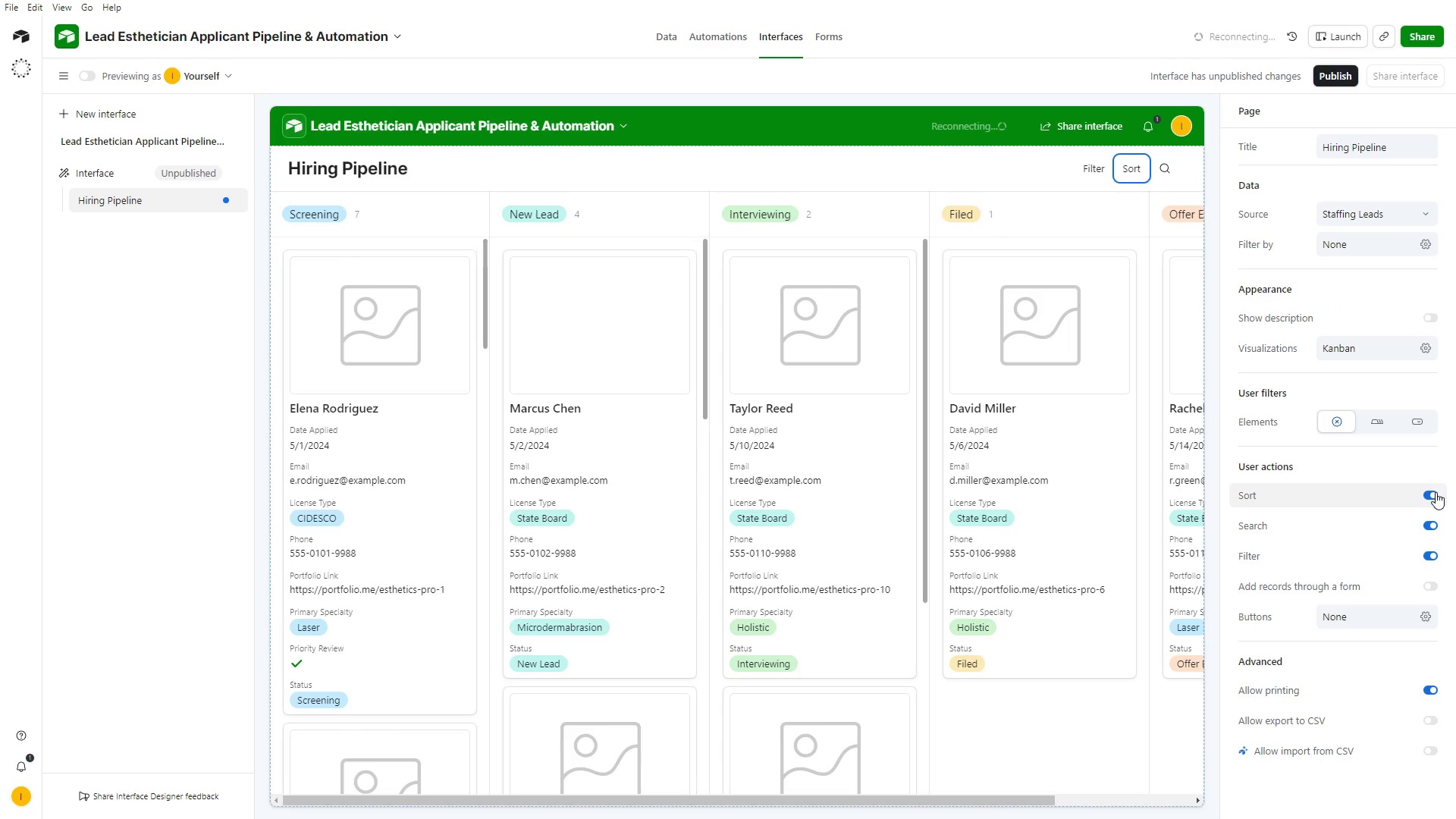 
left_click([1429, 498])
 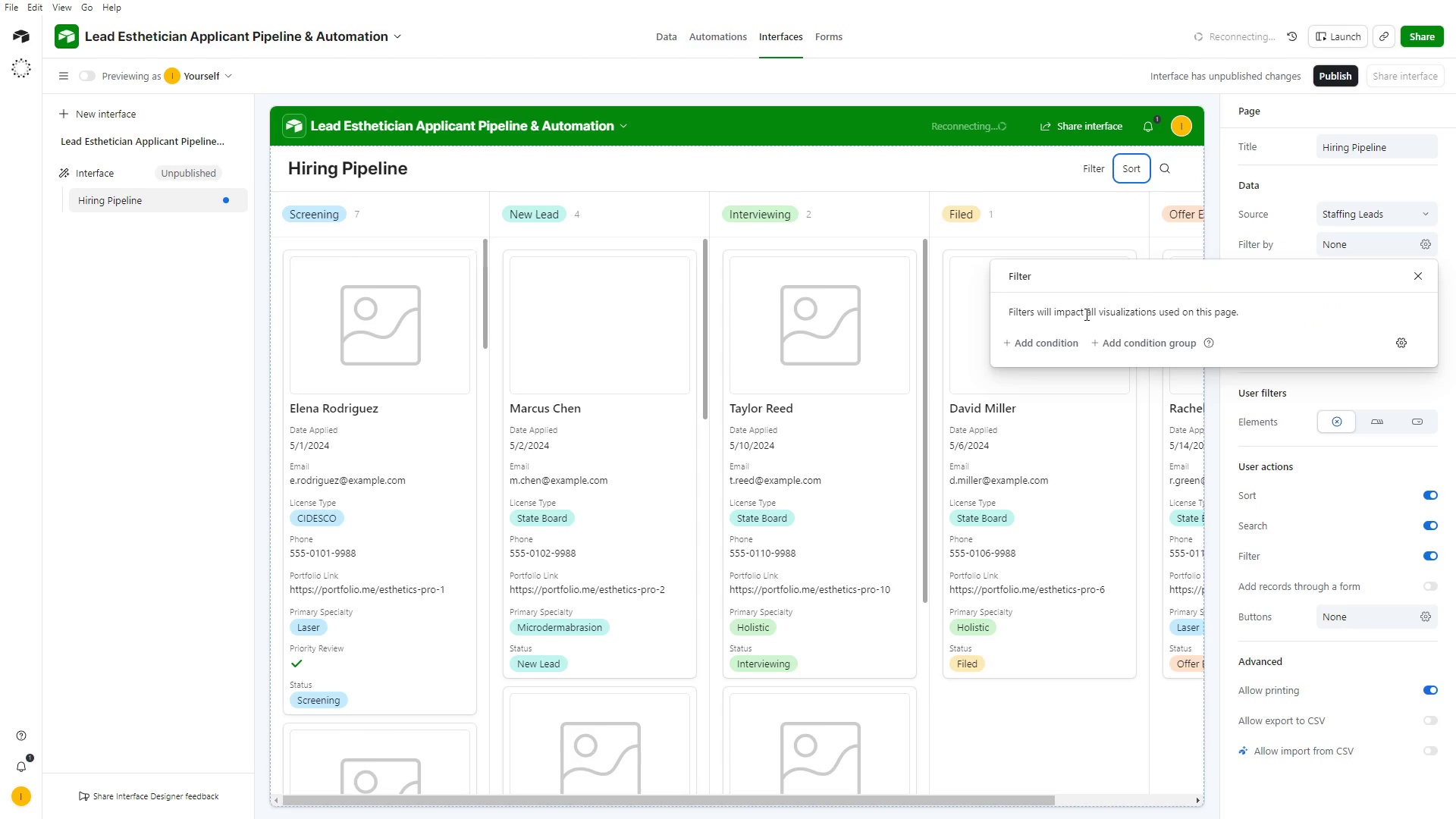 
left_click([1355, 243])
 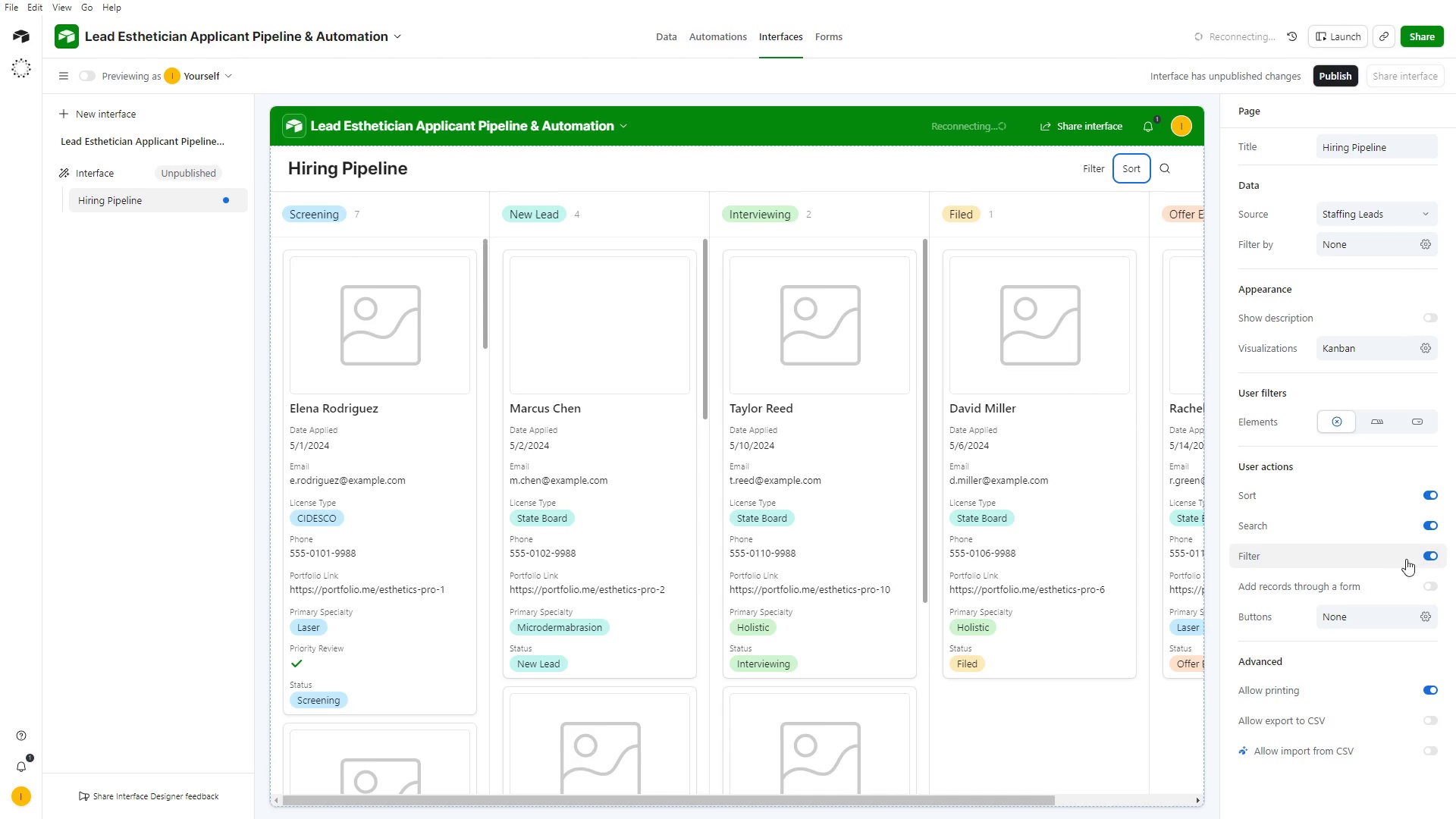 
left_click([1431, 560])
 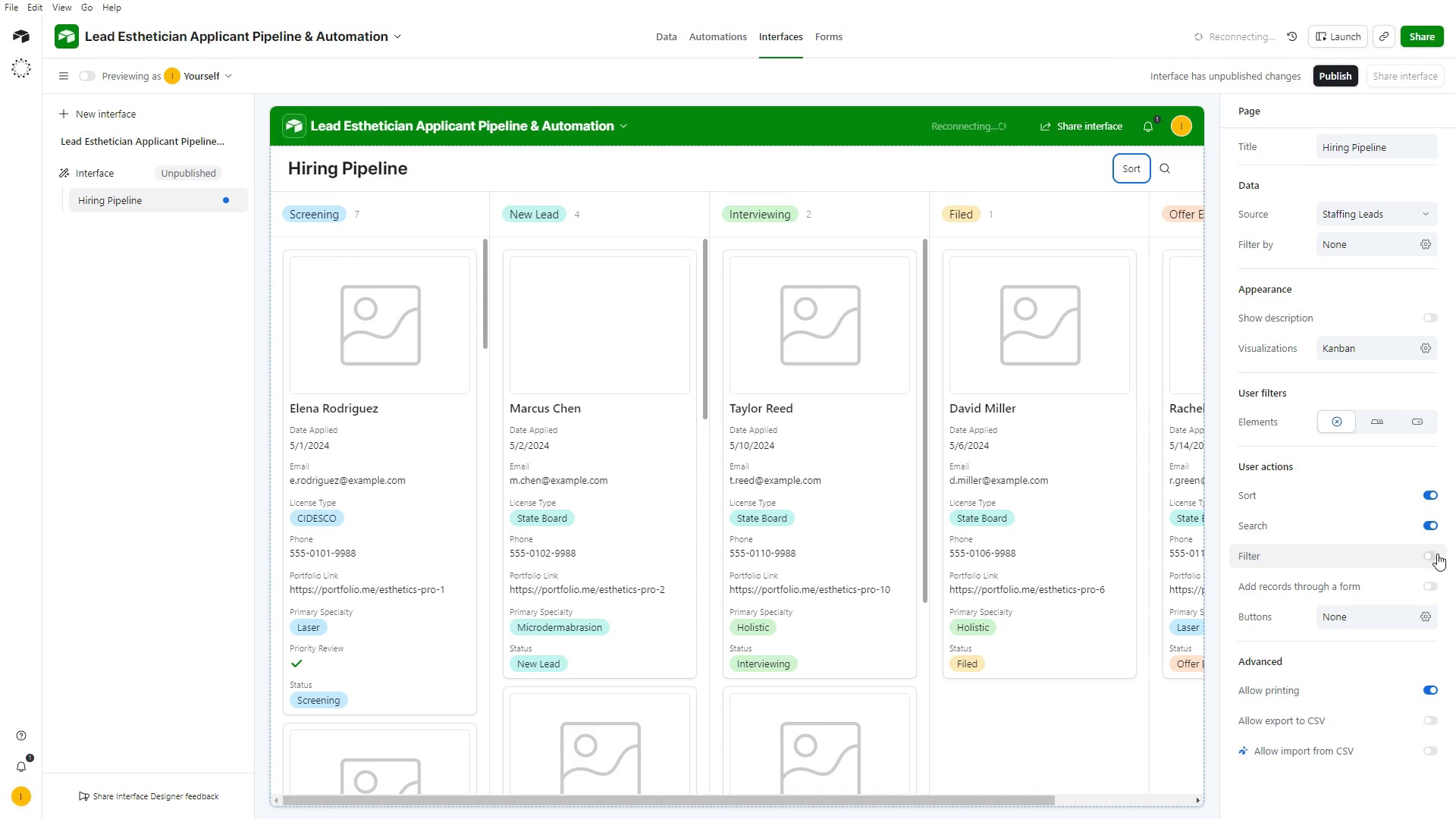 
left_click([1430, 560])
 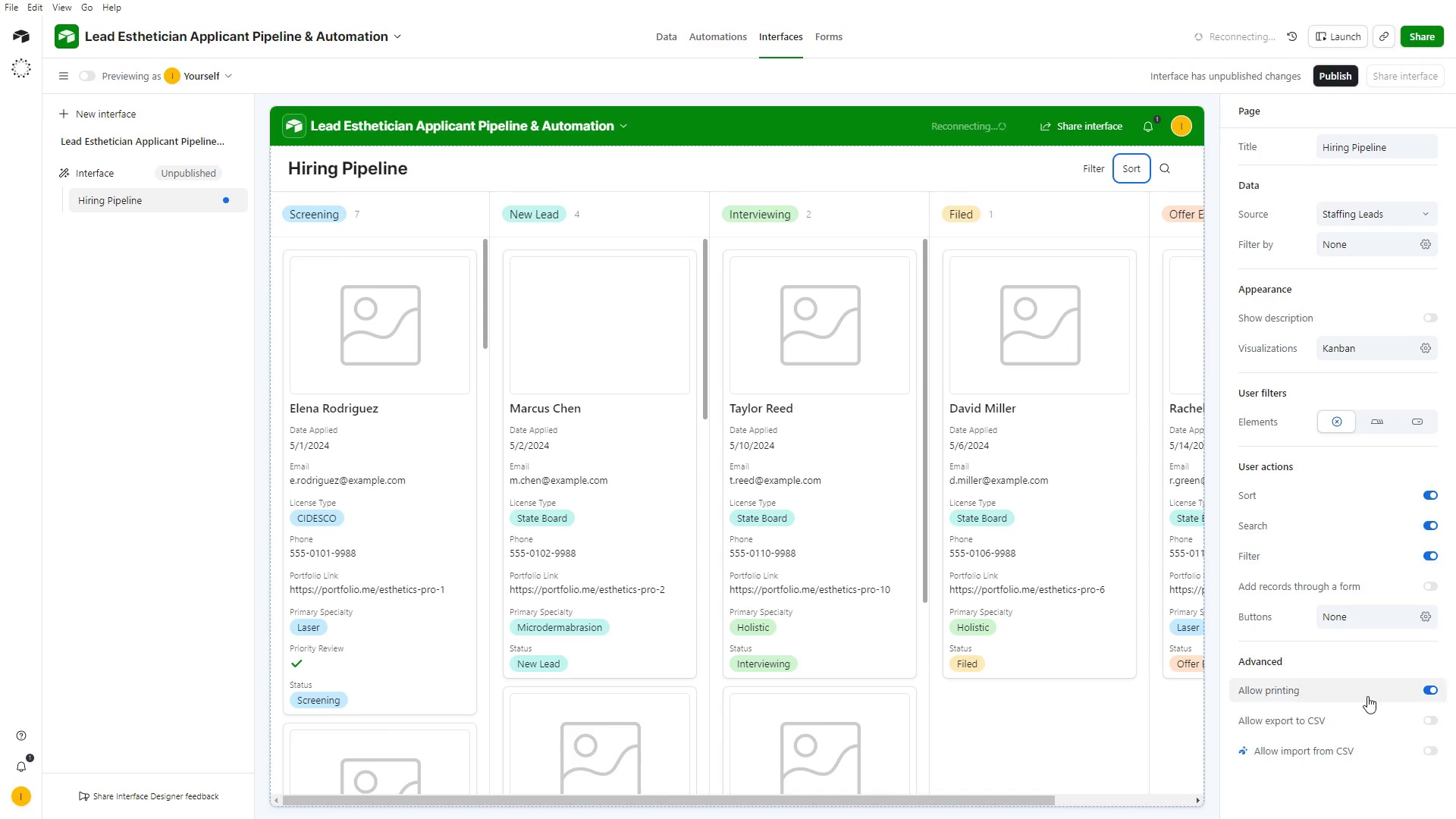 
scroll: coordinate [717, 609], scroll_direction: down, amount: 12.0
 